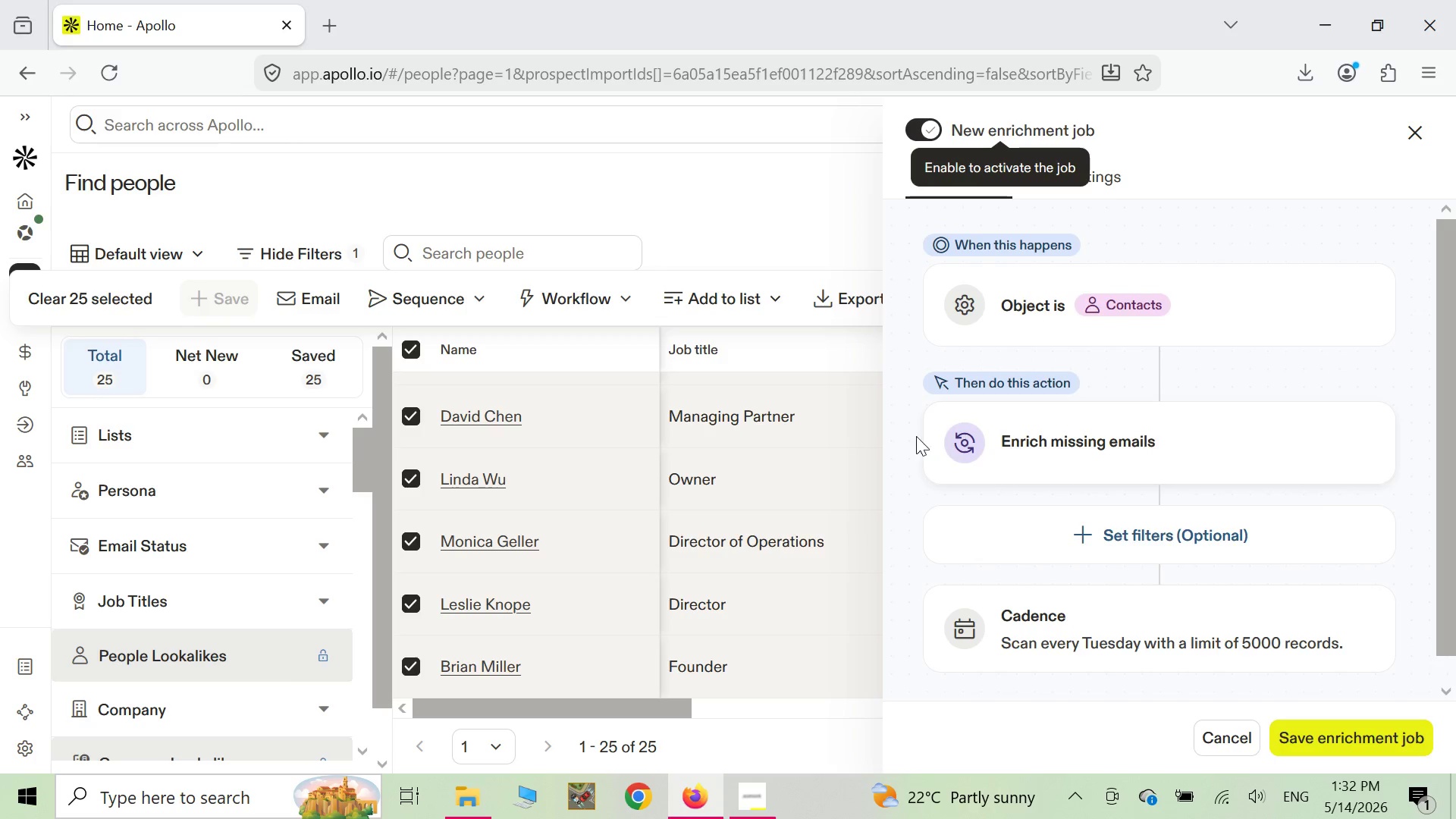 
wait(5.06)
 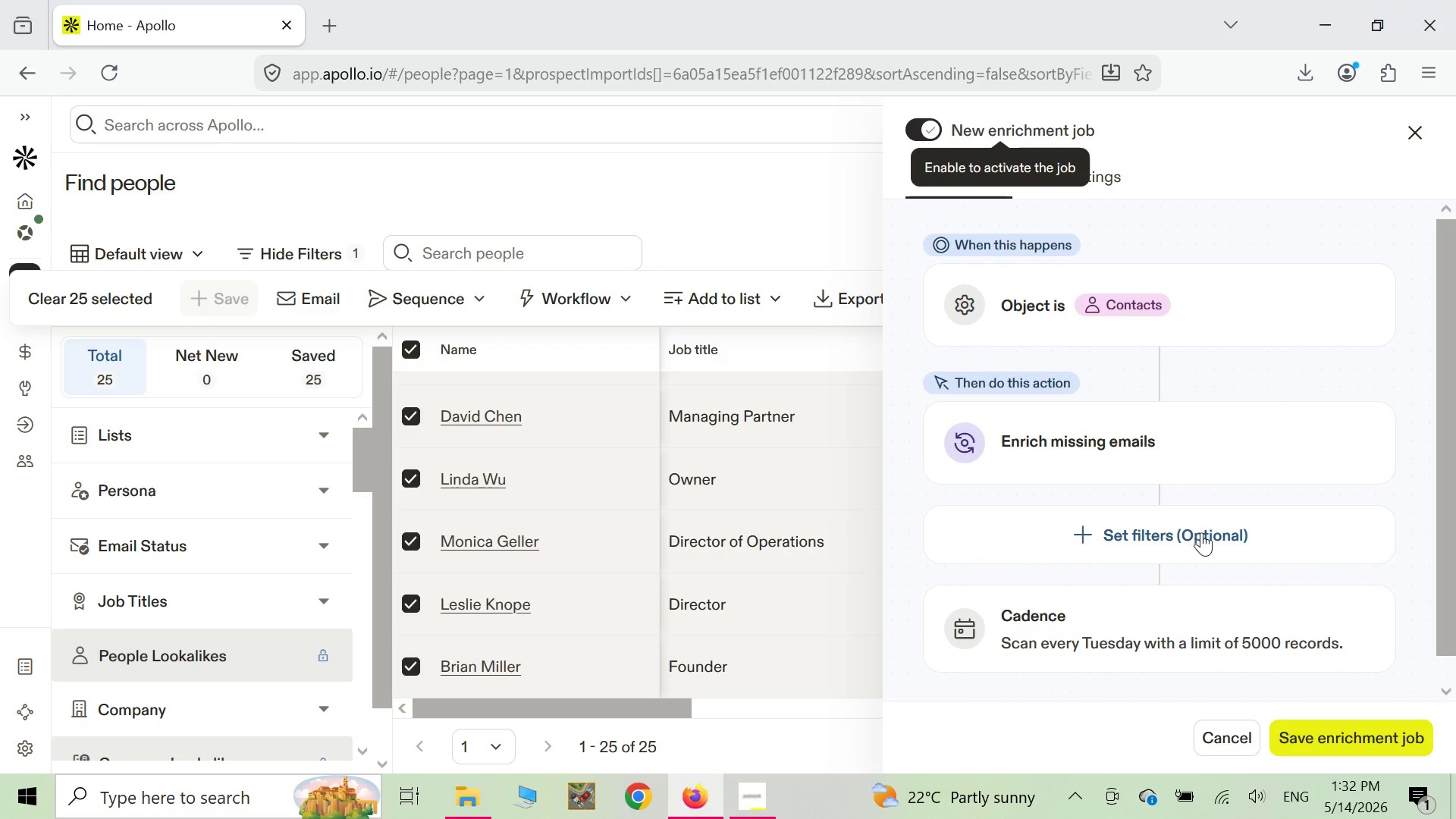 
left_click([961, 442])
 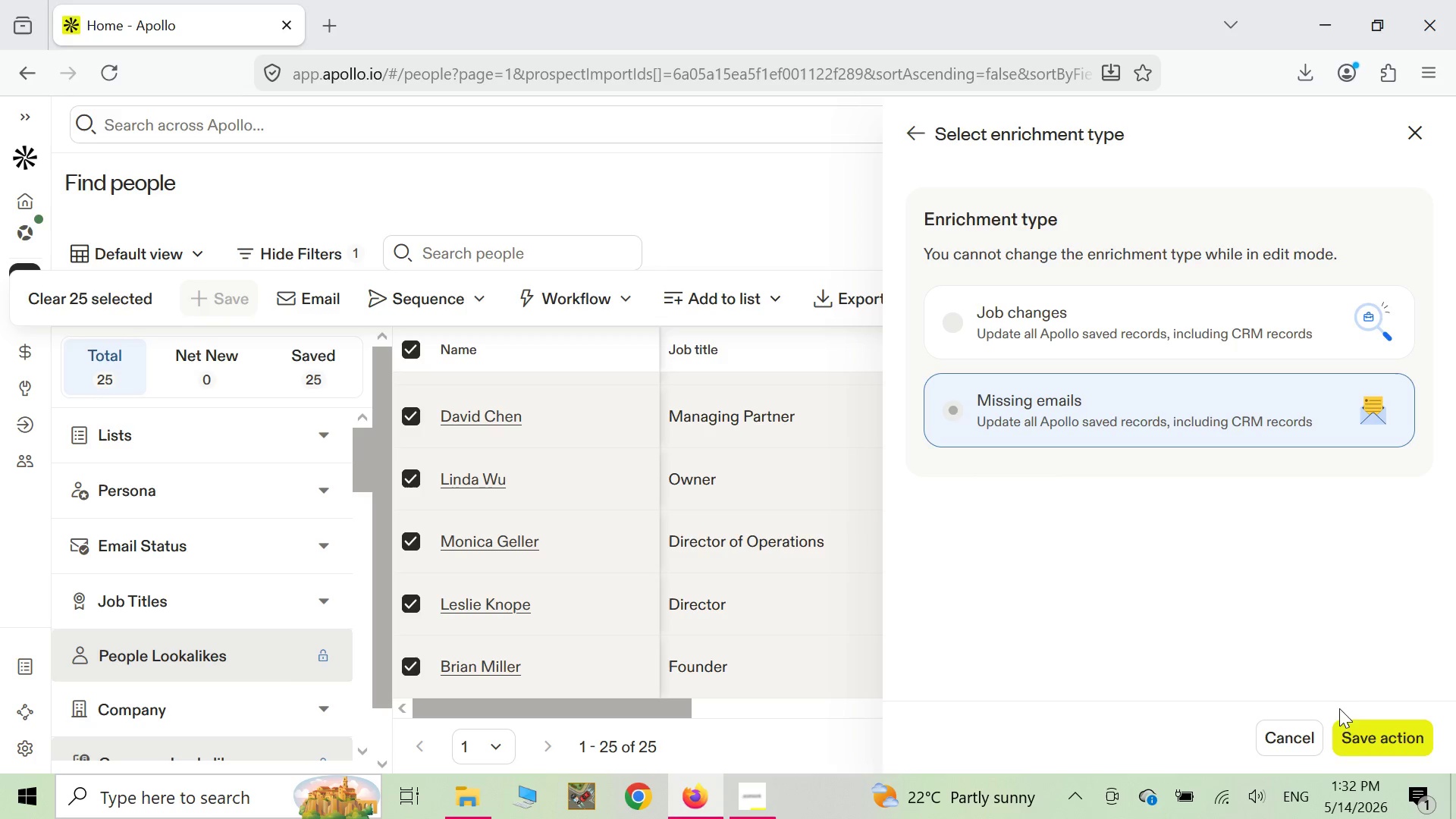 
wait(7.2)
 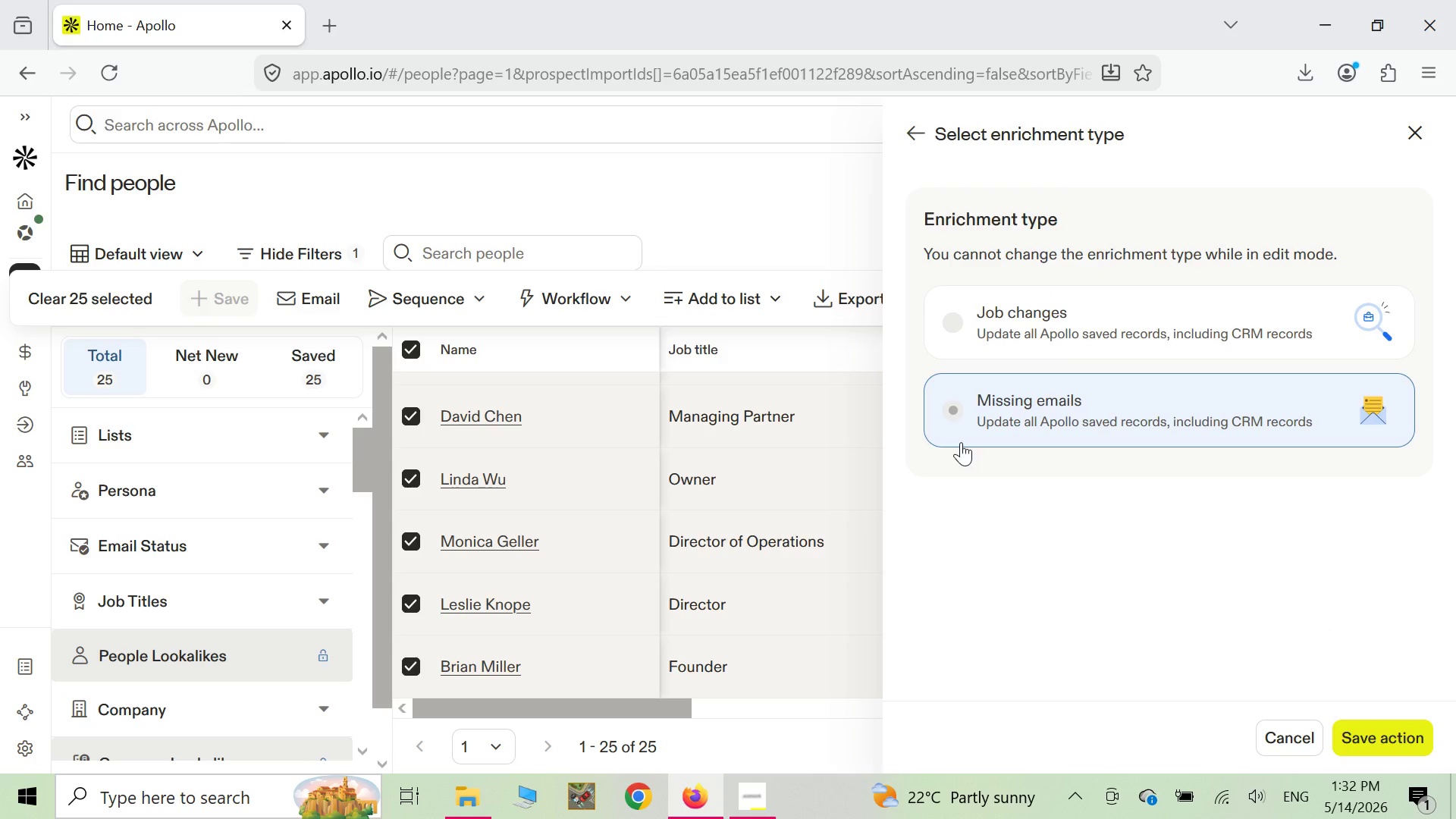 
left_click([1364, 739])
 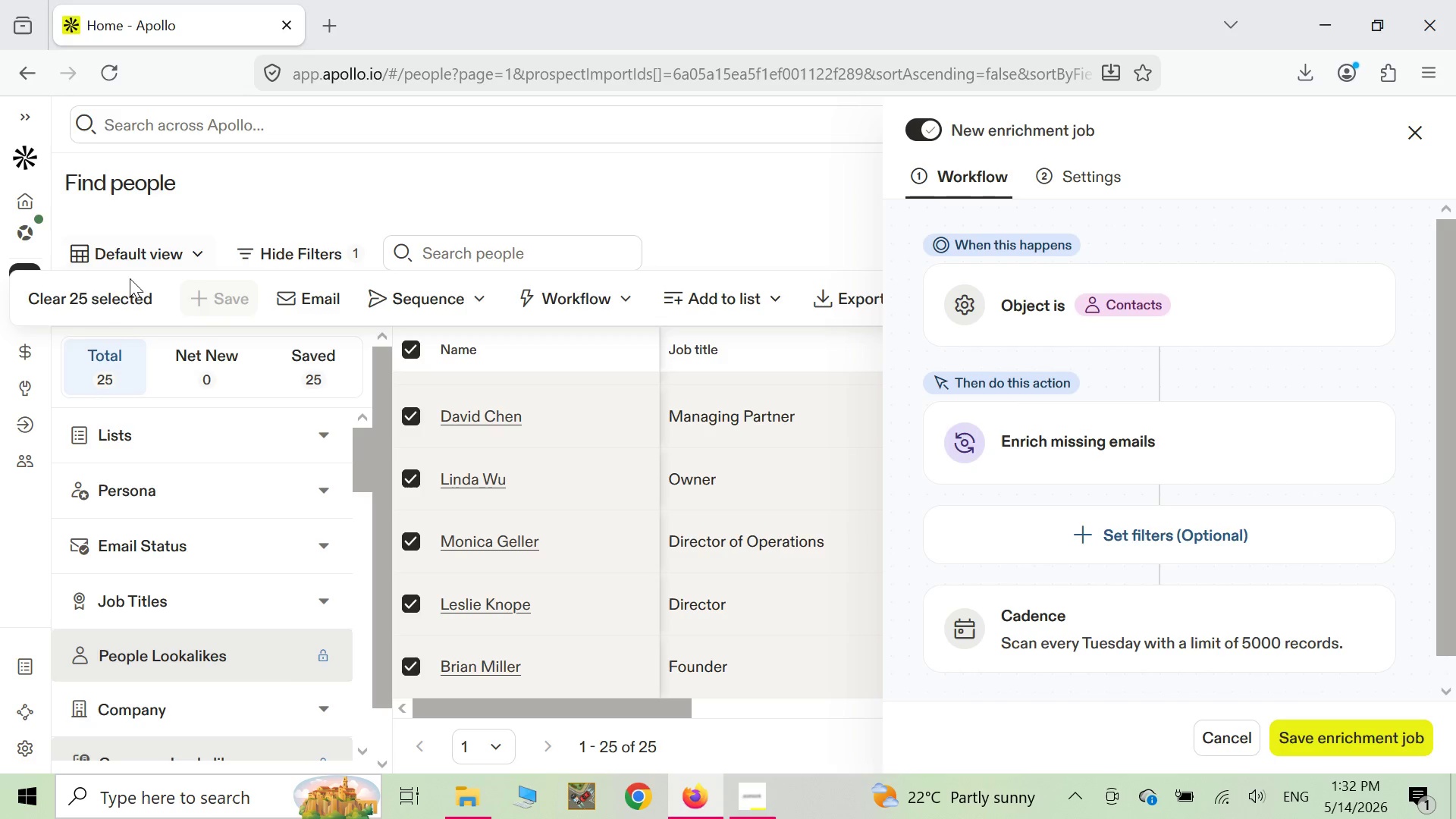 
wait(11.94)
 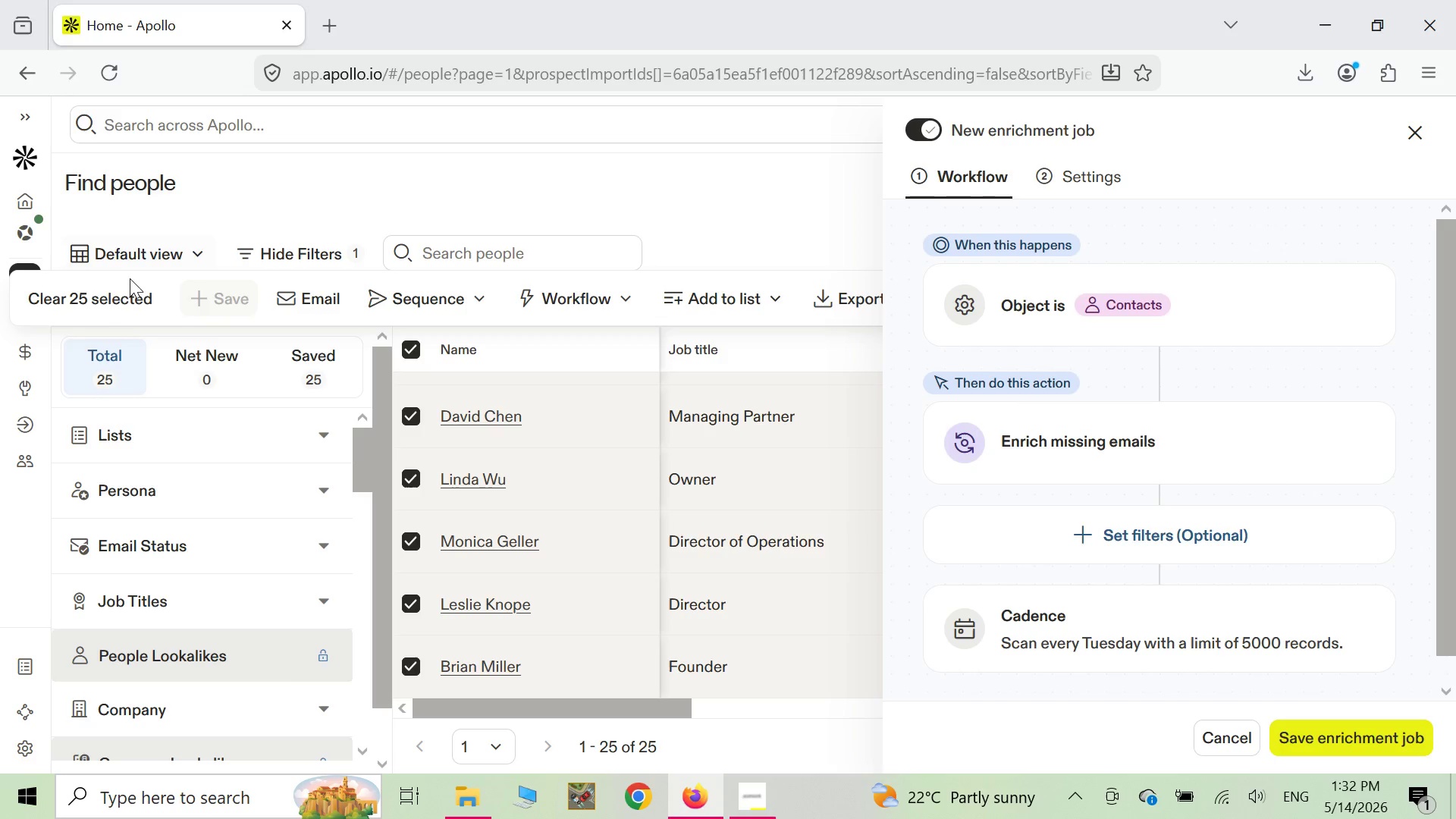 
left_click([28, 262])
 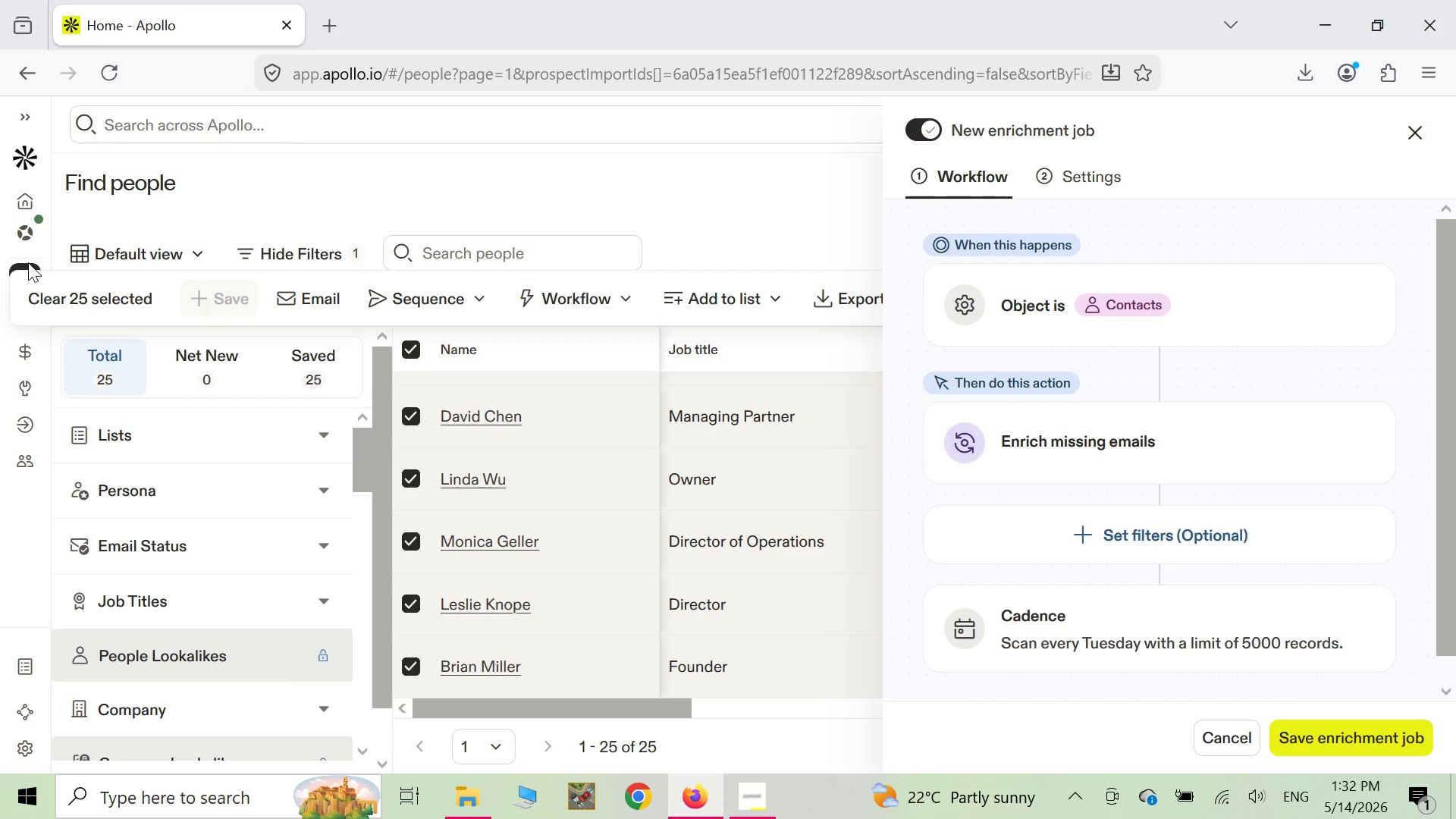 
left_click([28, 262])
 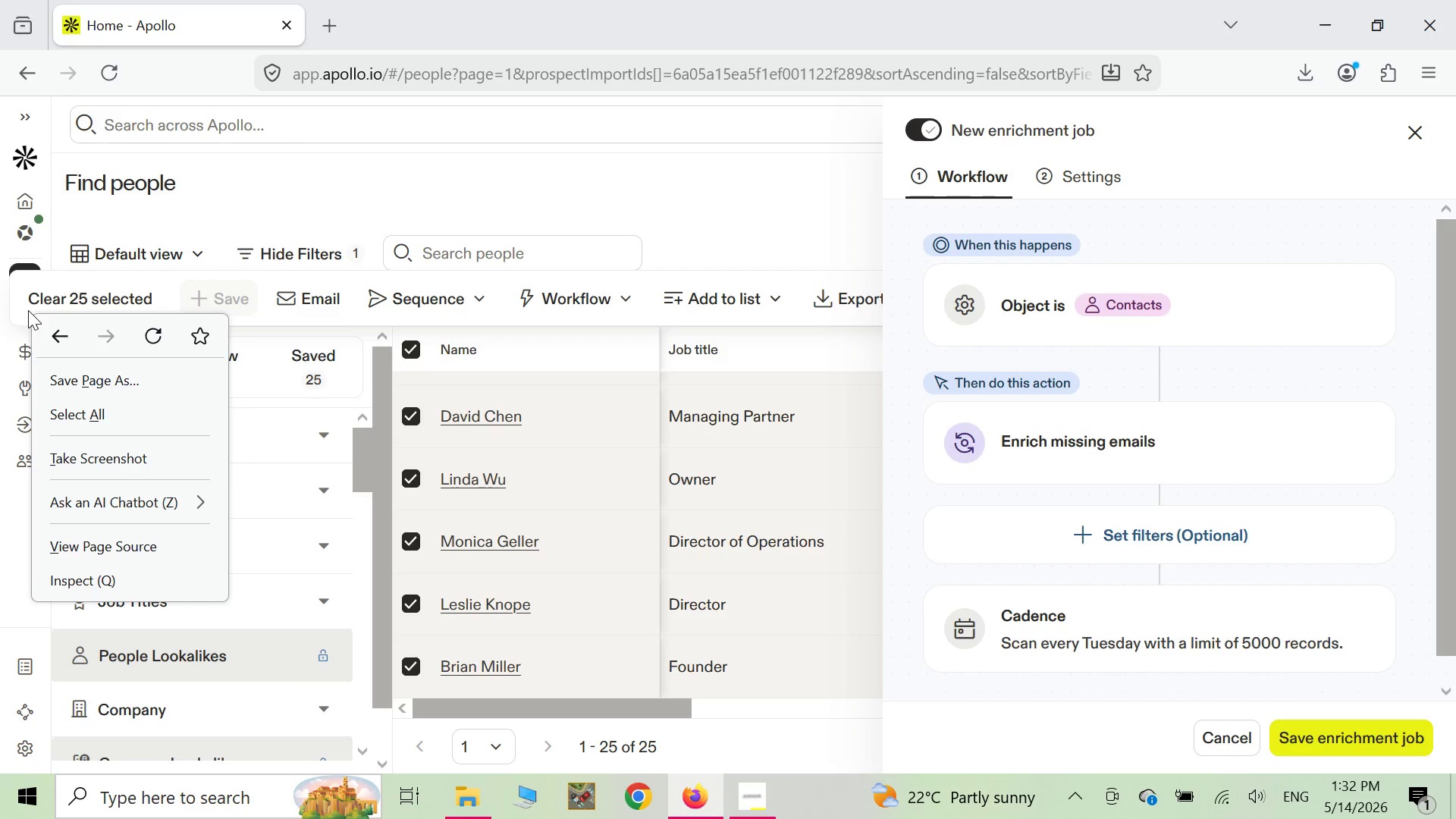 
left_click([140, 199])
 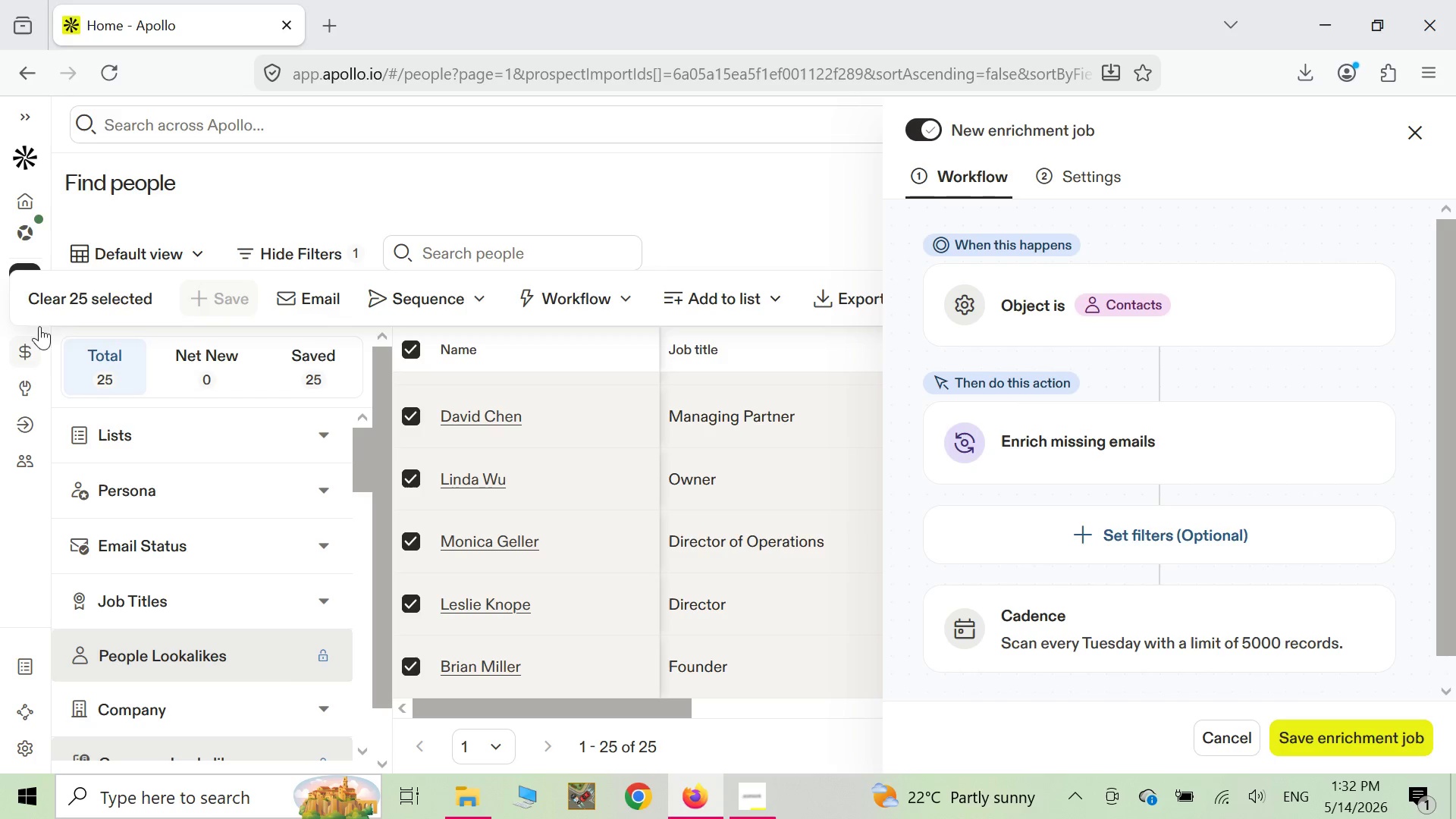 
left_click([240, 192])
 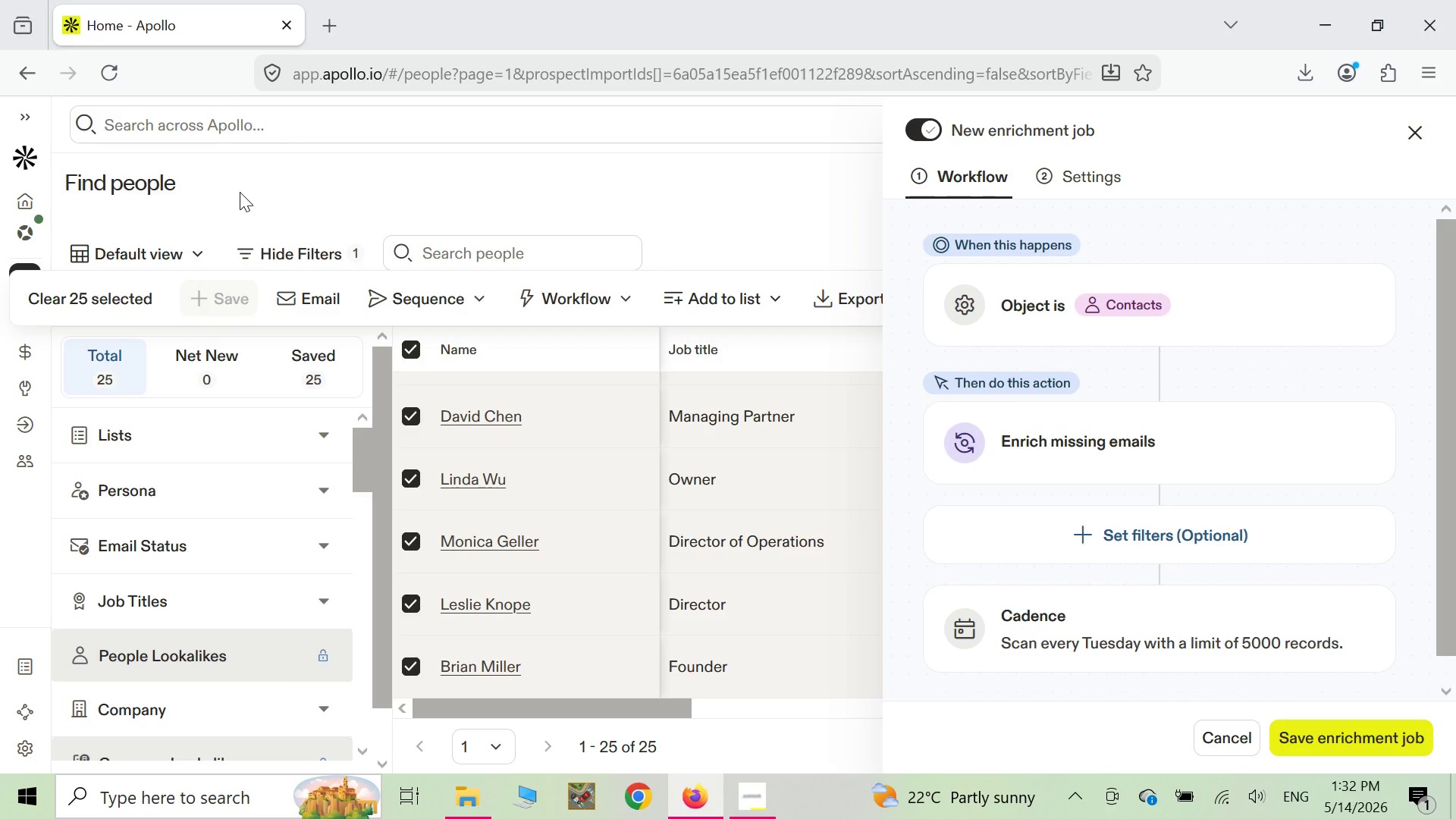 
left_click([240, 192])
 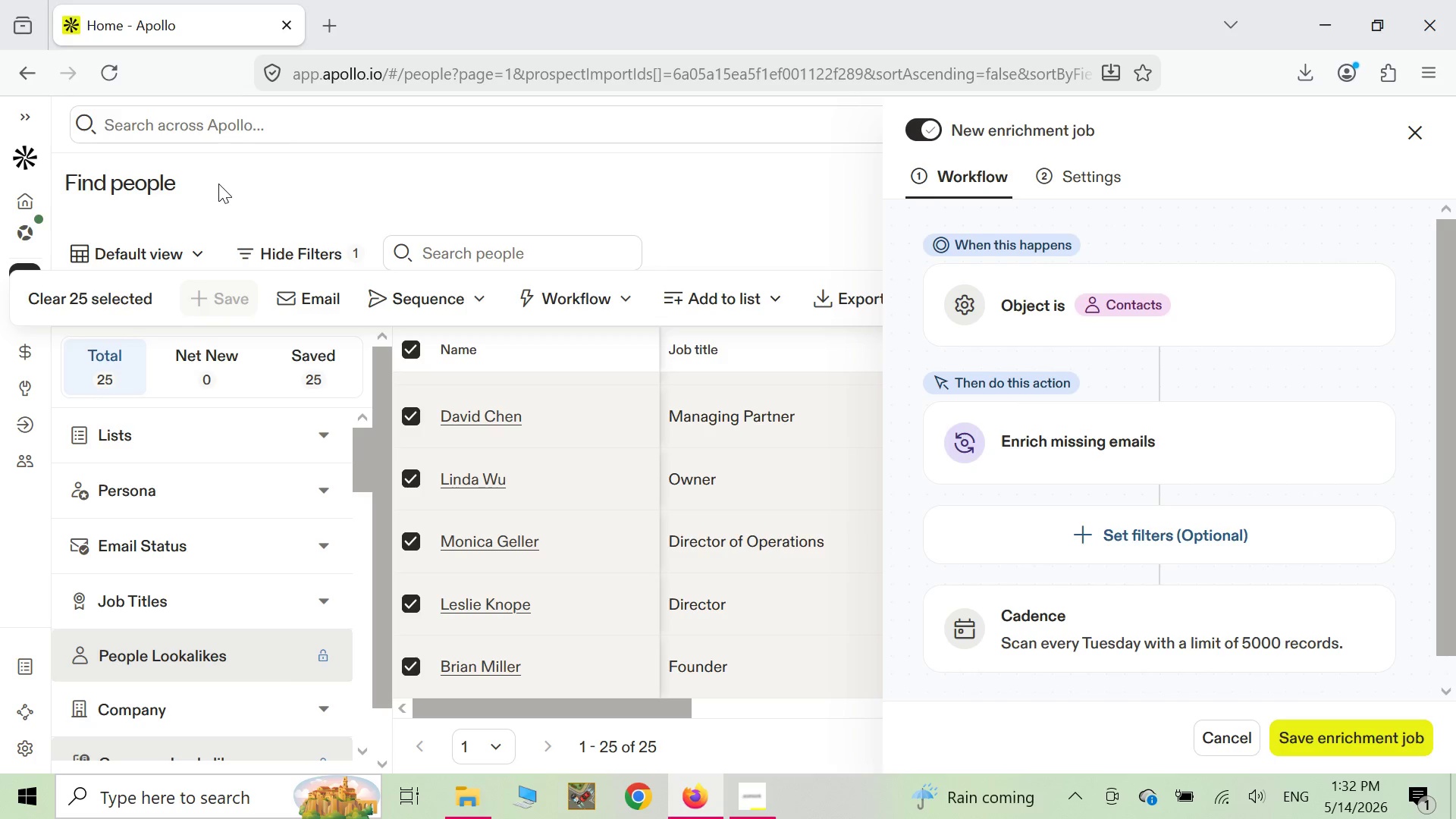 
wait(19.89)
 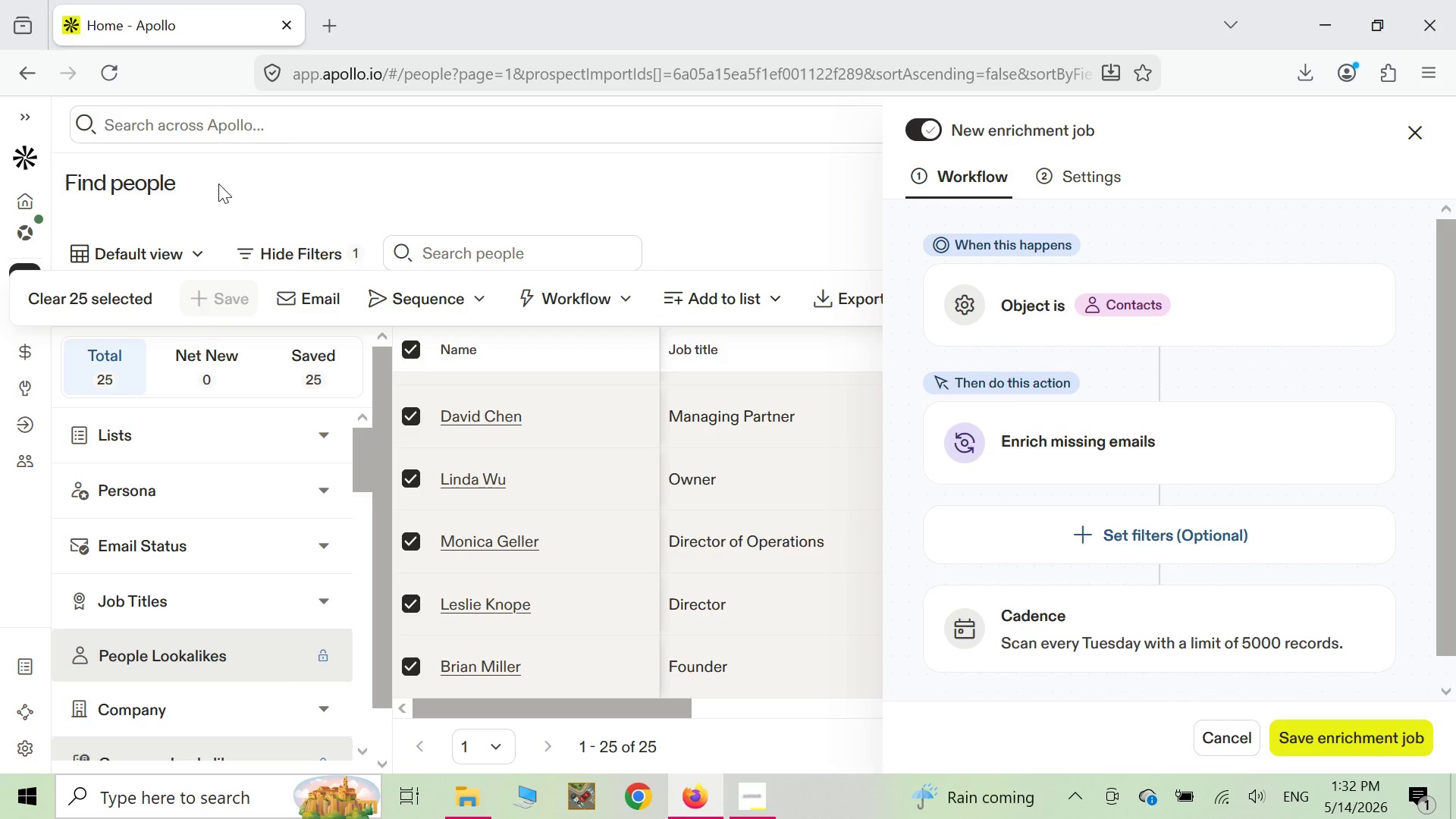 
left_click([256, 184])
 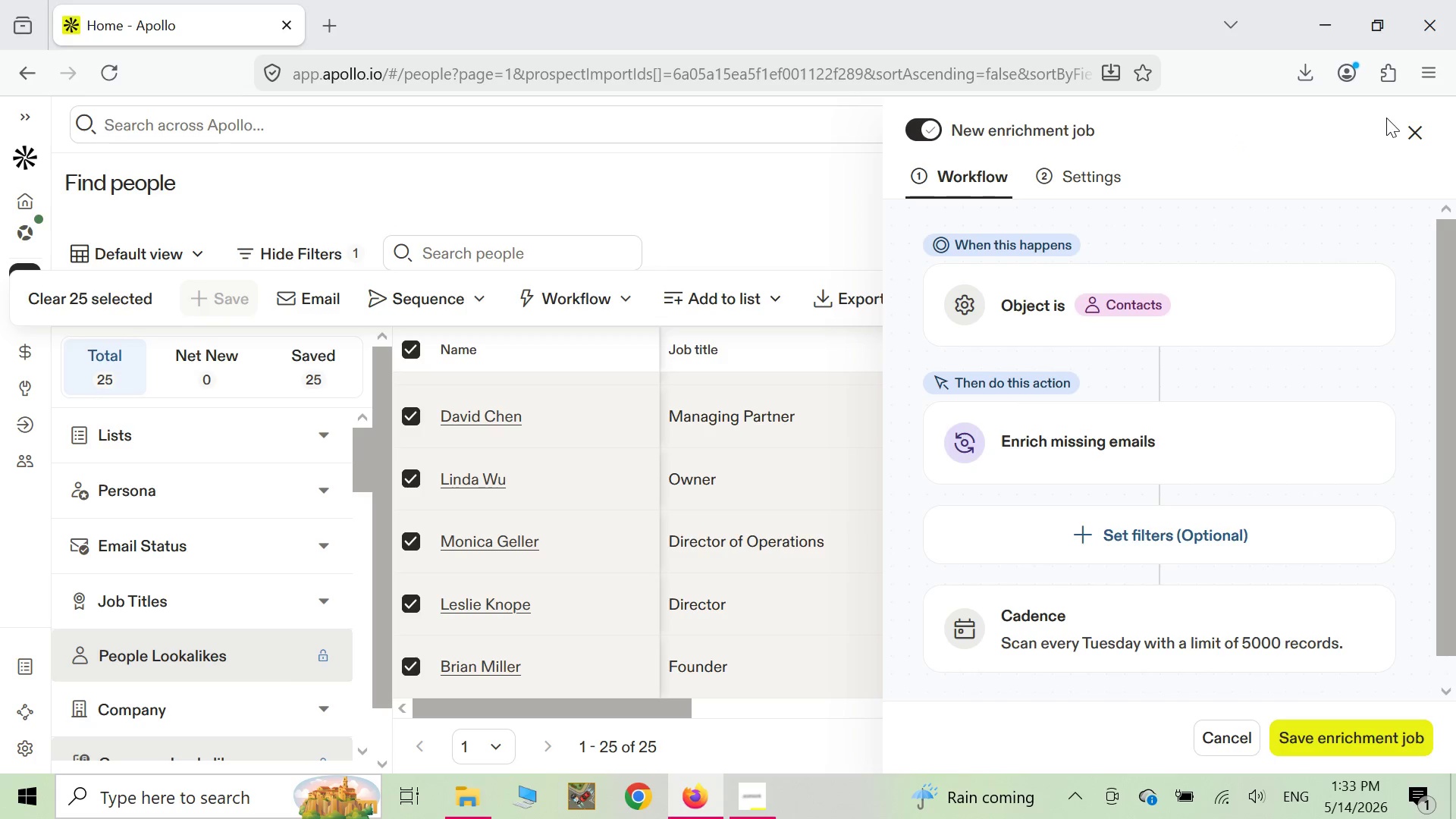 
left_click([1414, 127])
 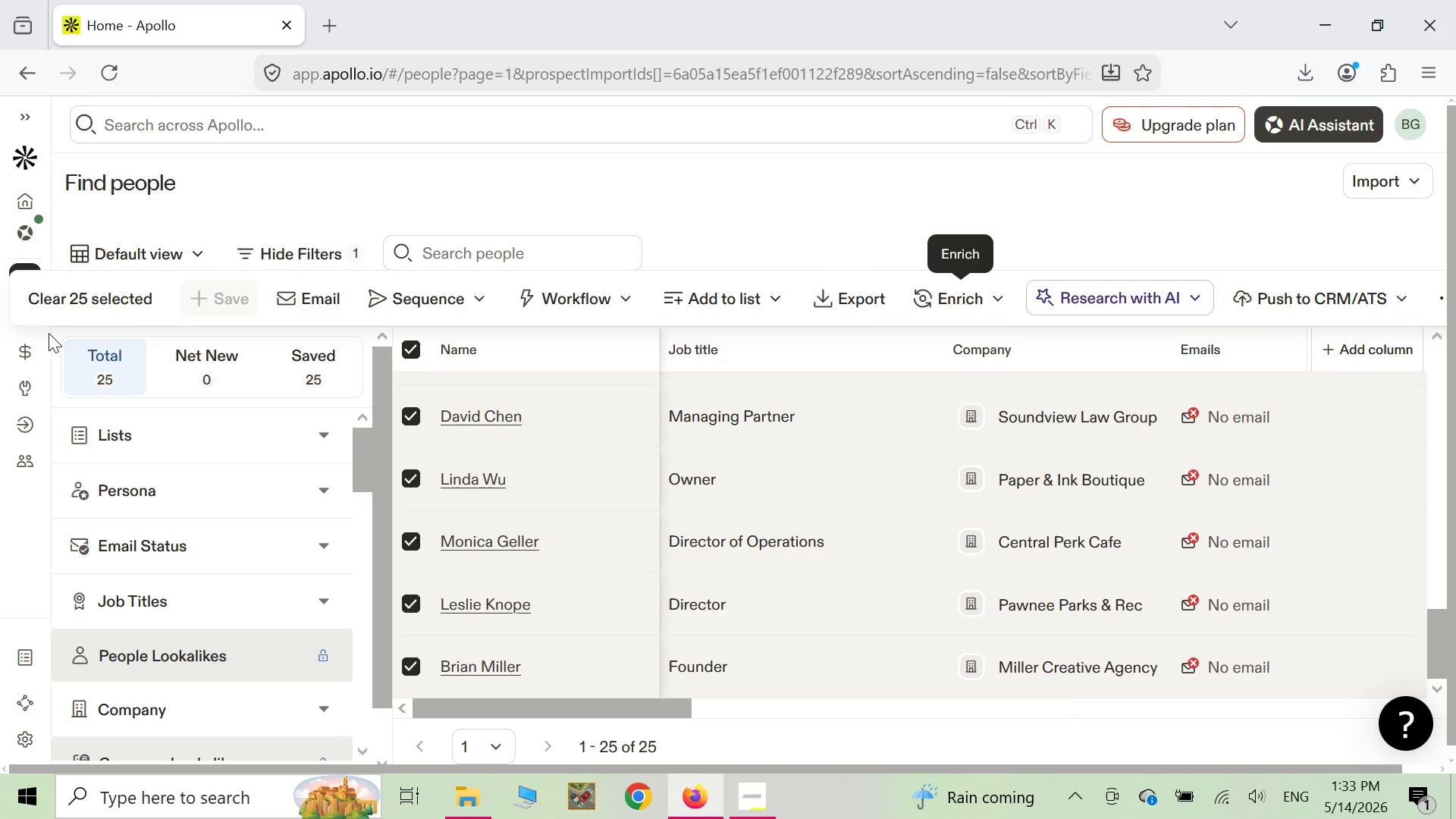 
wait(6.47)
 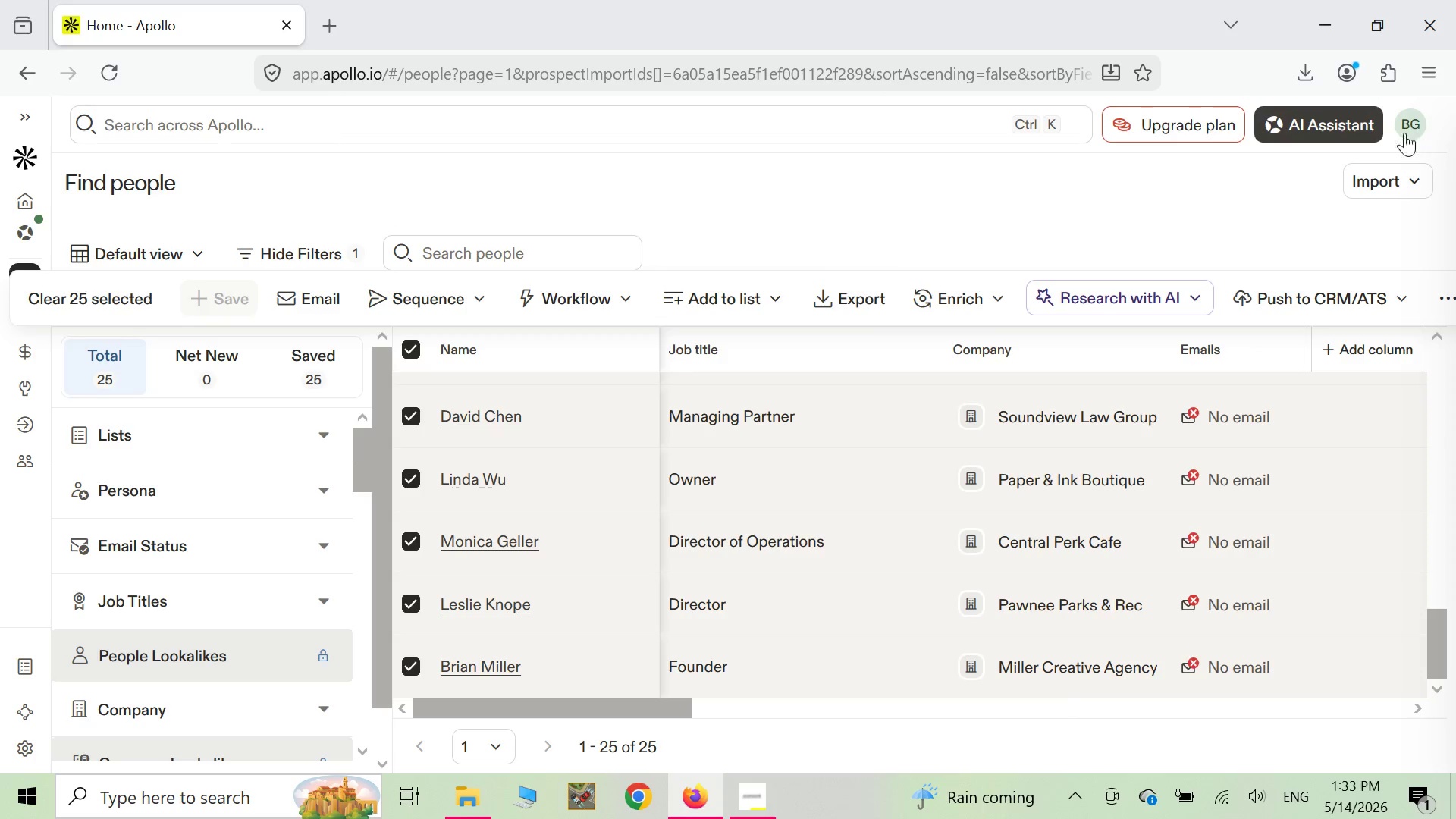 
left_click([35, 331])
 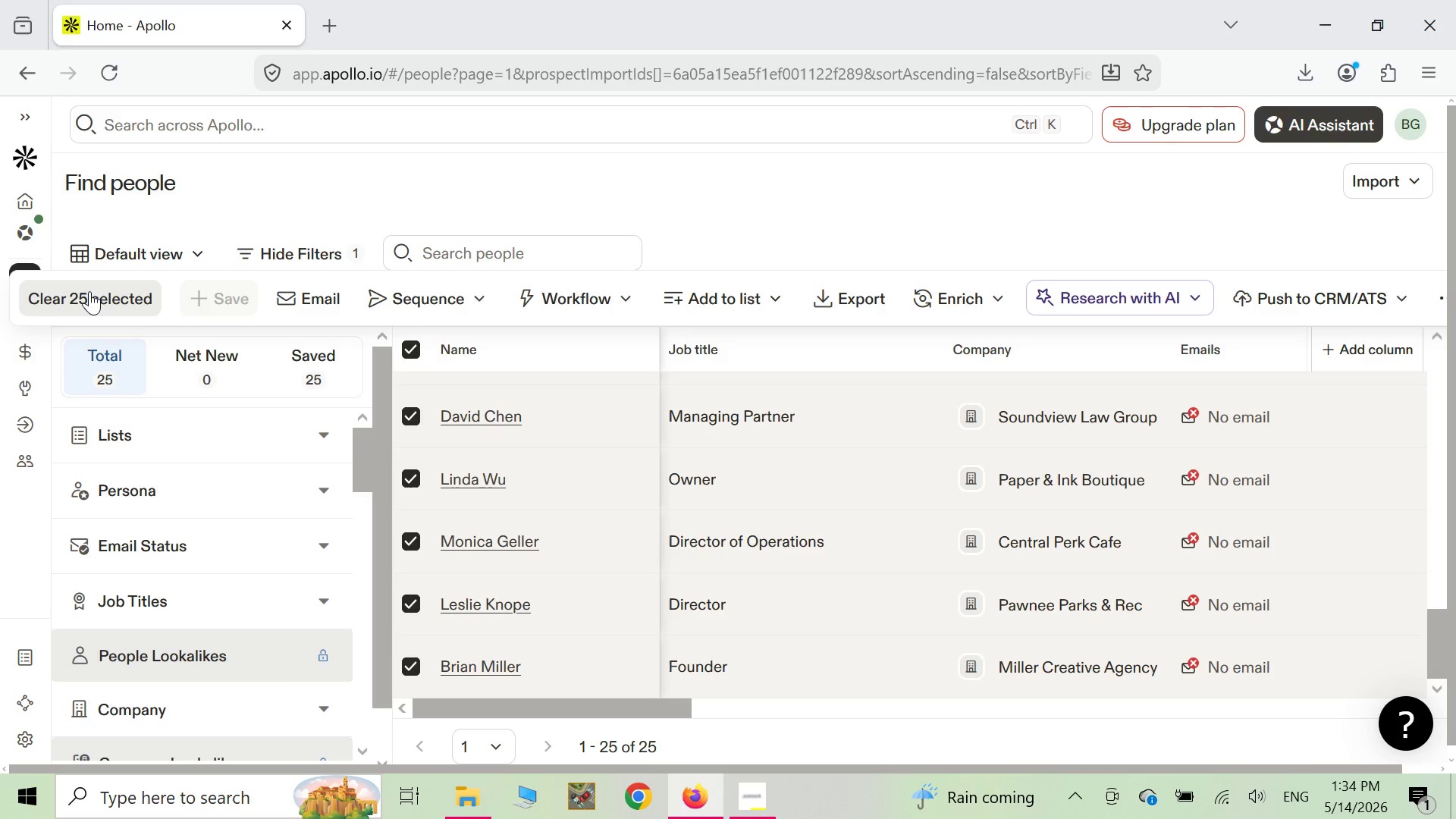 
wait(71.17)
 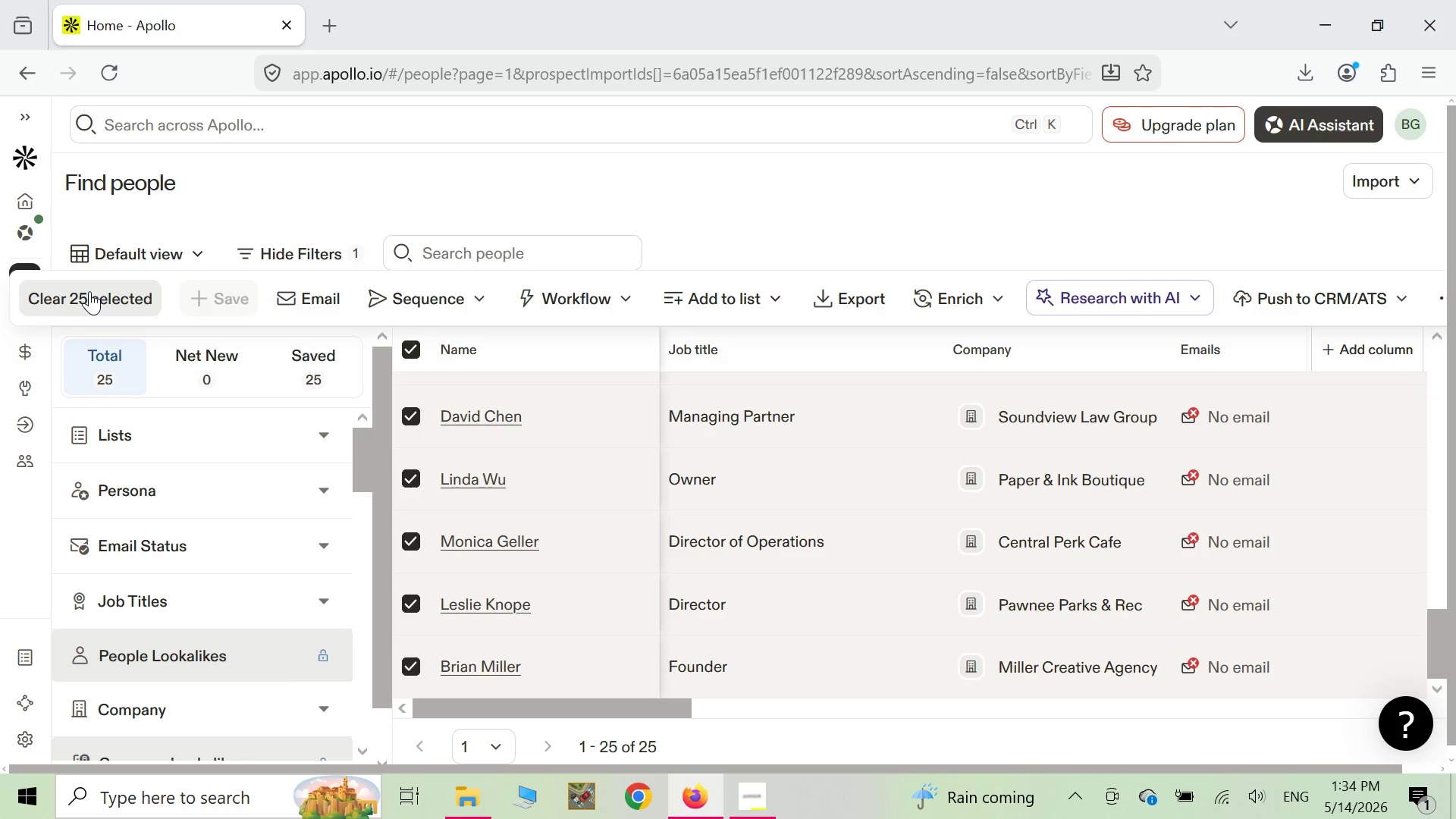 
scroll: coordinate [90, 305], scroll_direction: down, amount: 3.0
 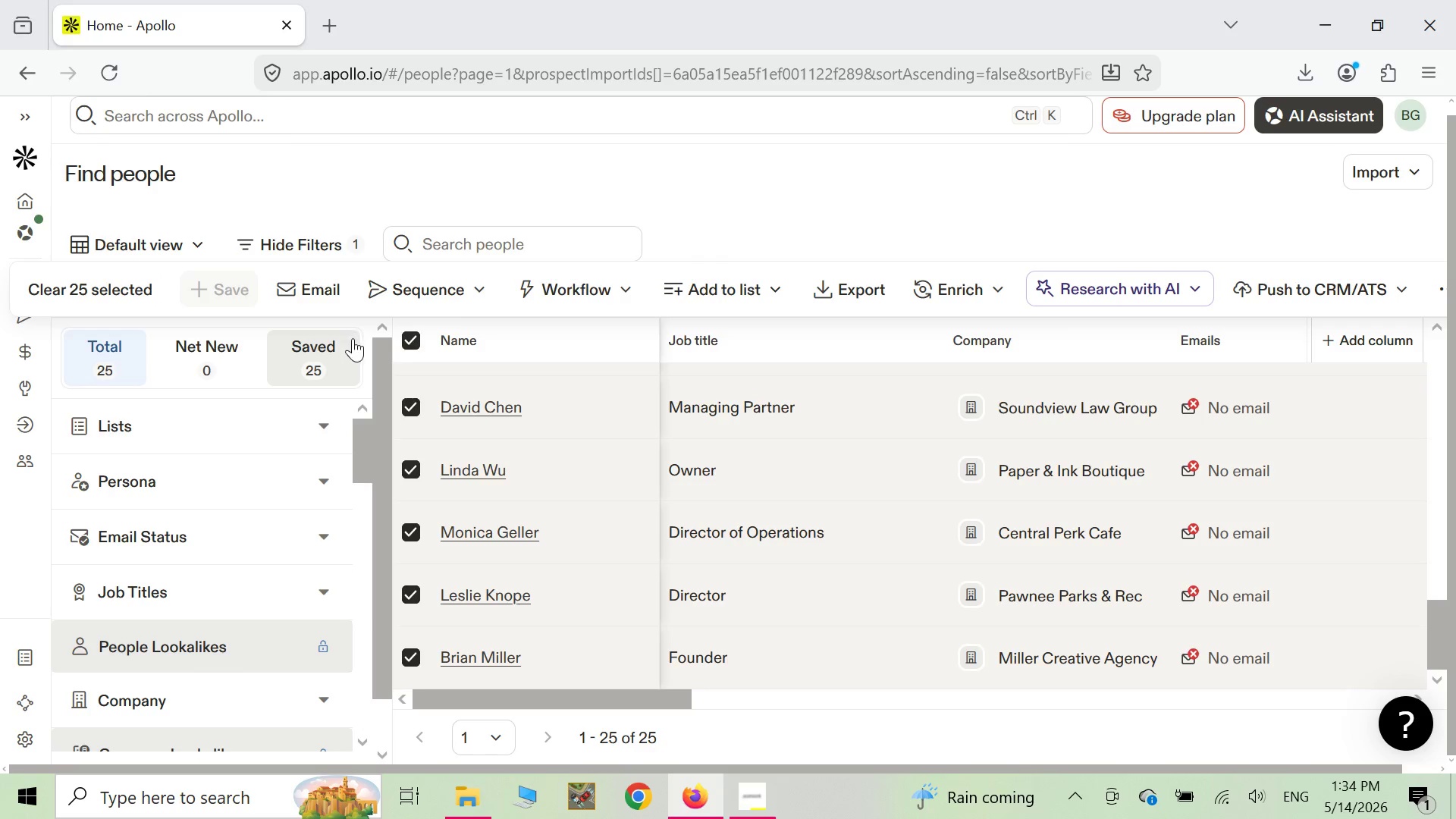 
scroll: coordinate [350, 374], scroll_direction: up, amount: 4.0
 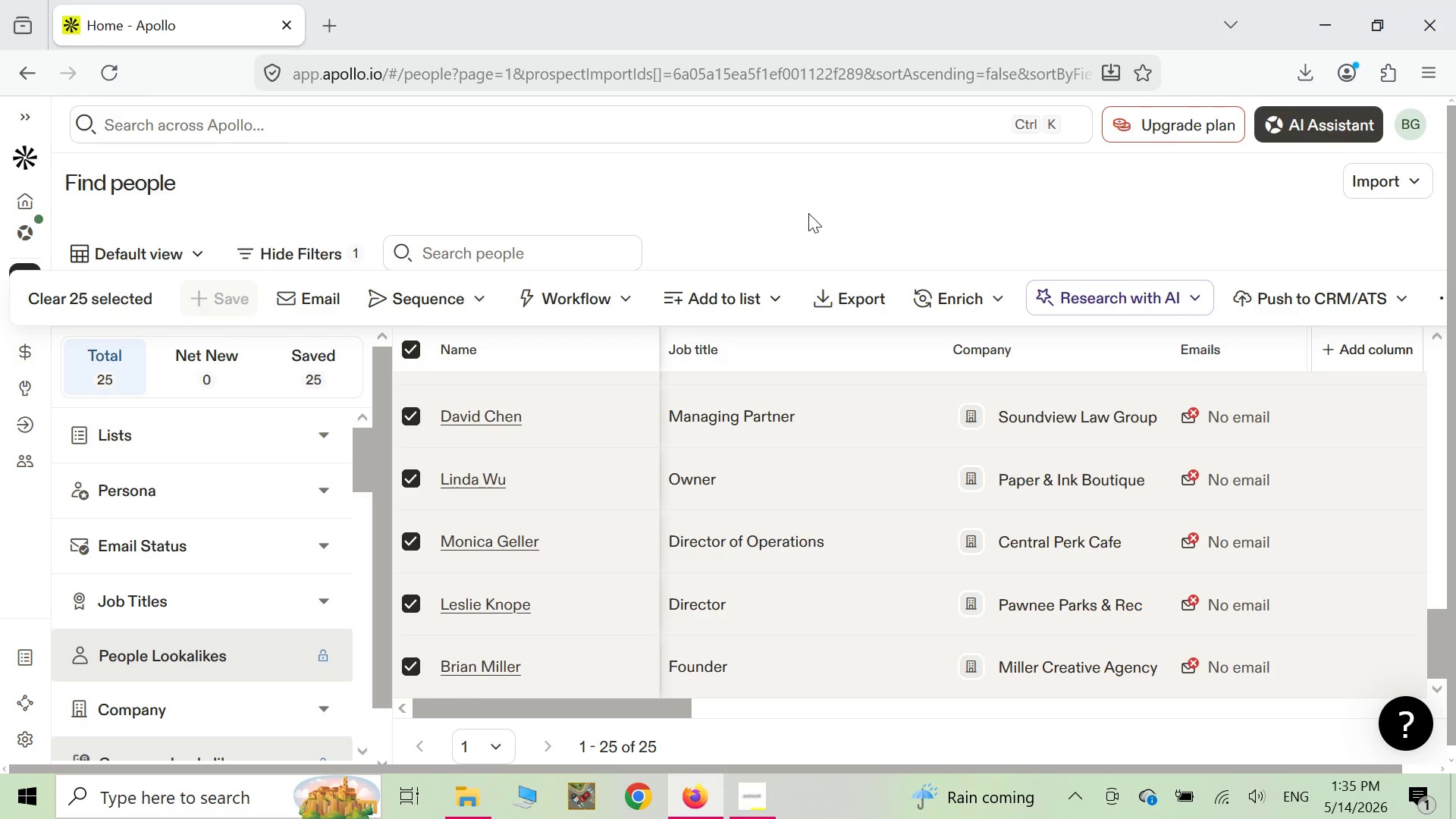 
wait(51.26)
 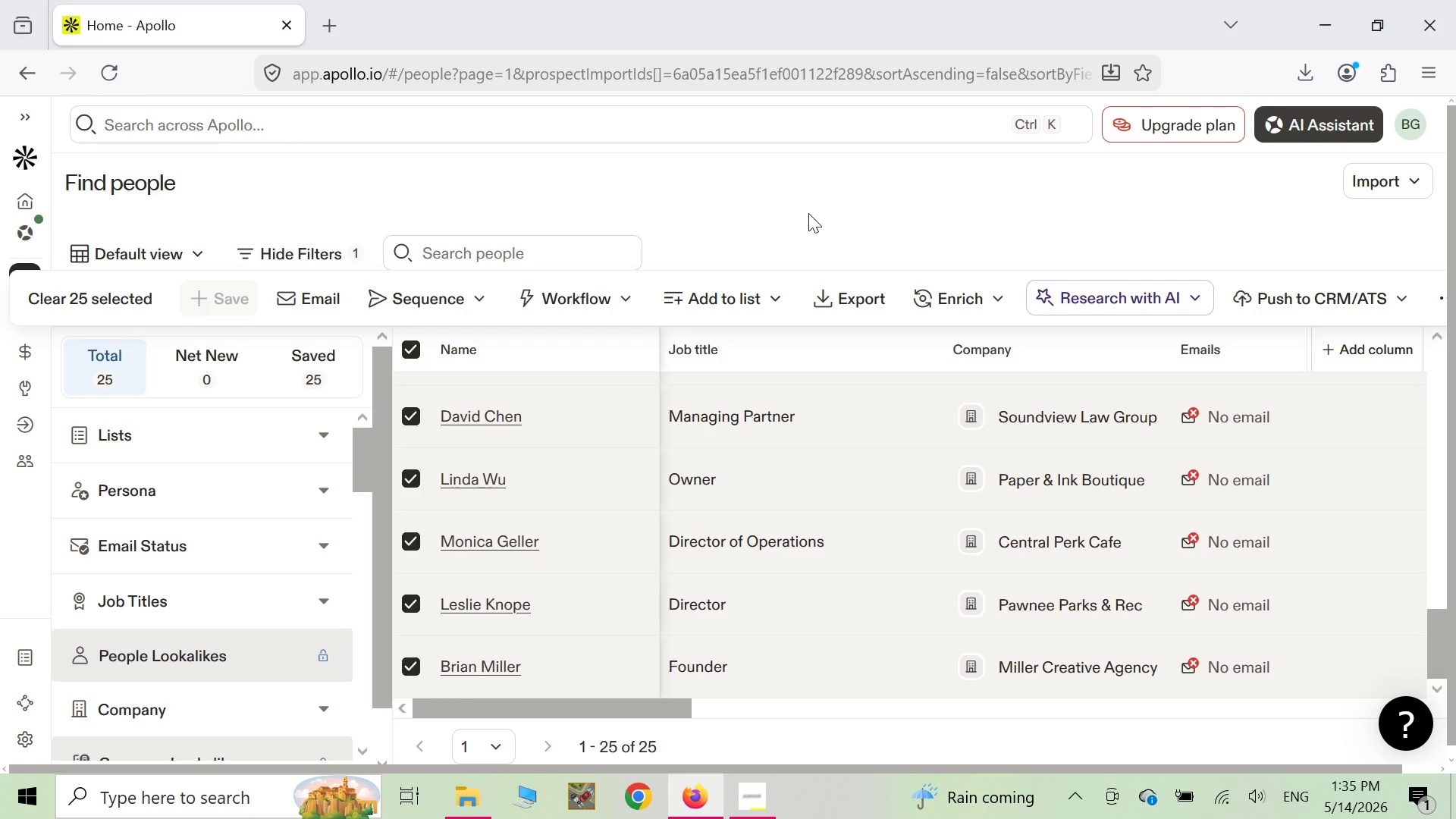 
scroll: coordinate [564, 604], scroll_direction: down, amount: 5.0
 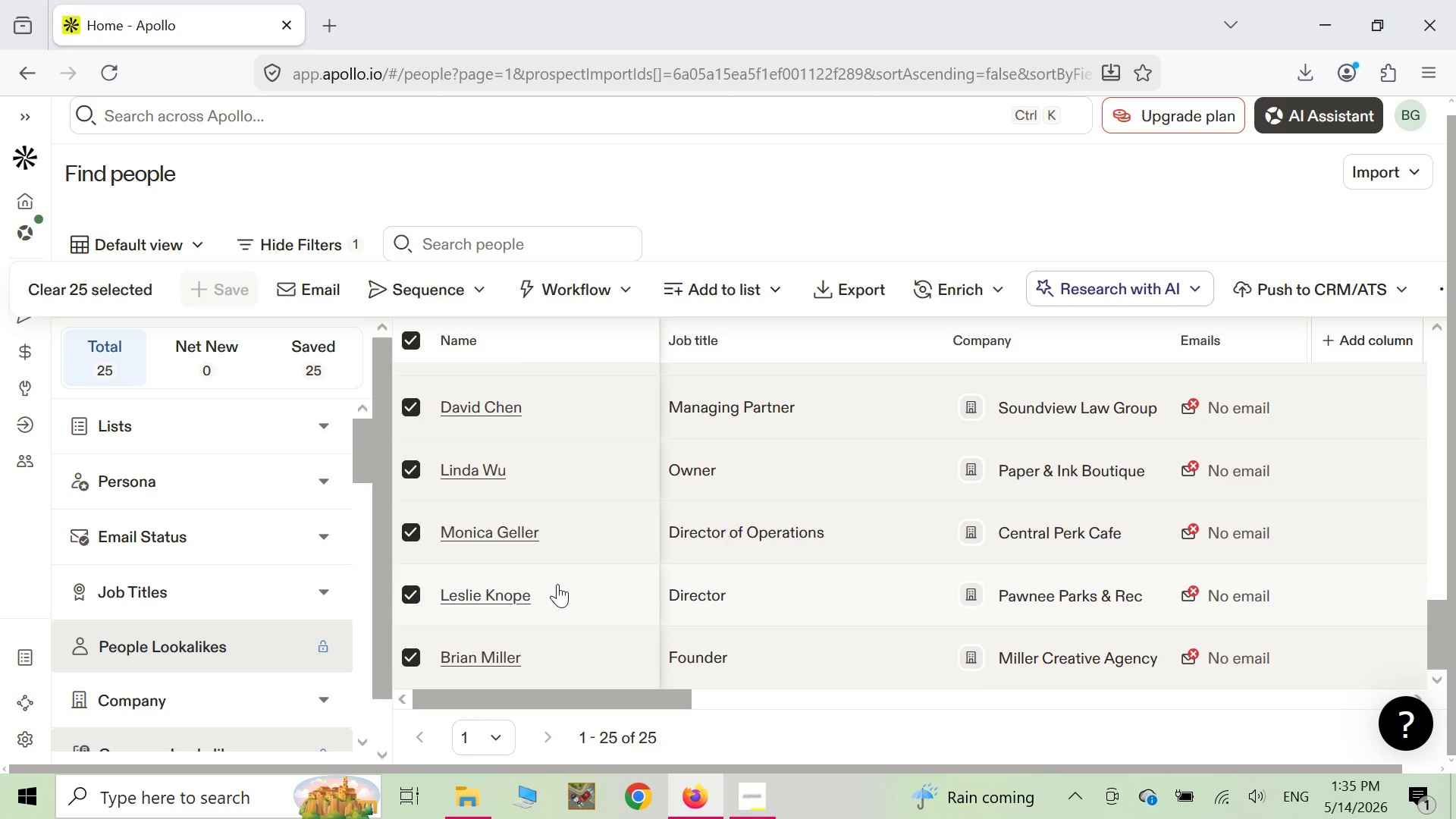 
scroll: coordinate [560, 546], scroll_direction: up, amount: 20.0
 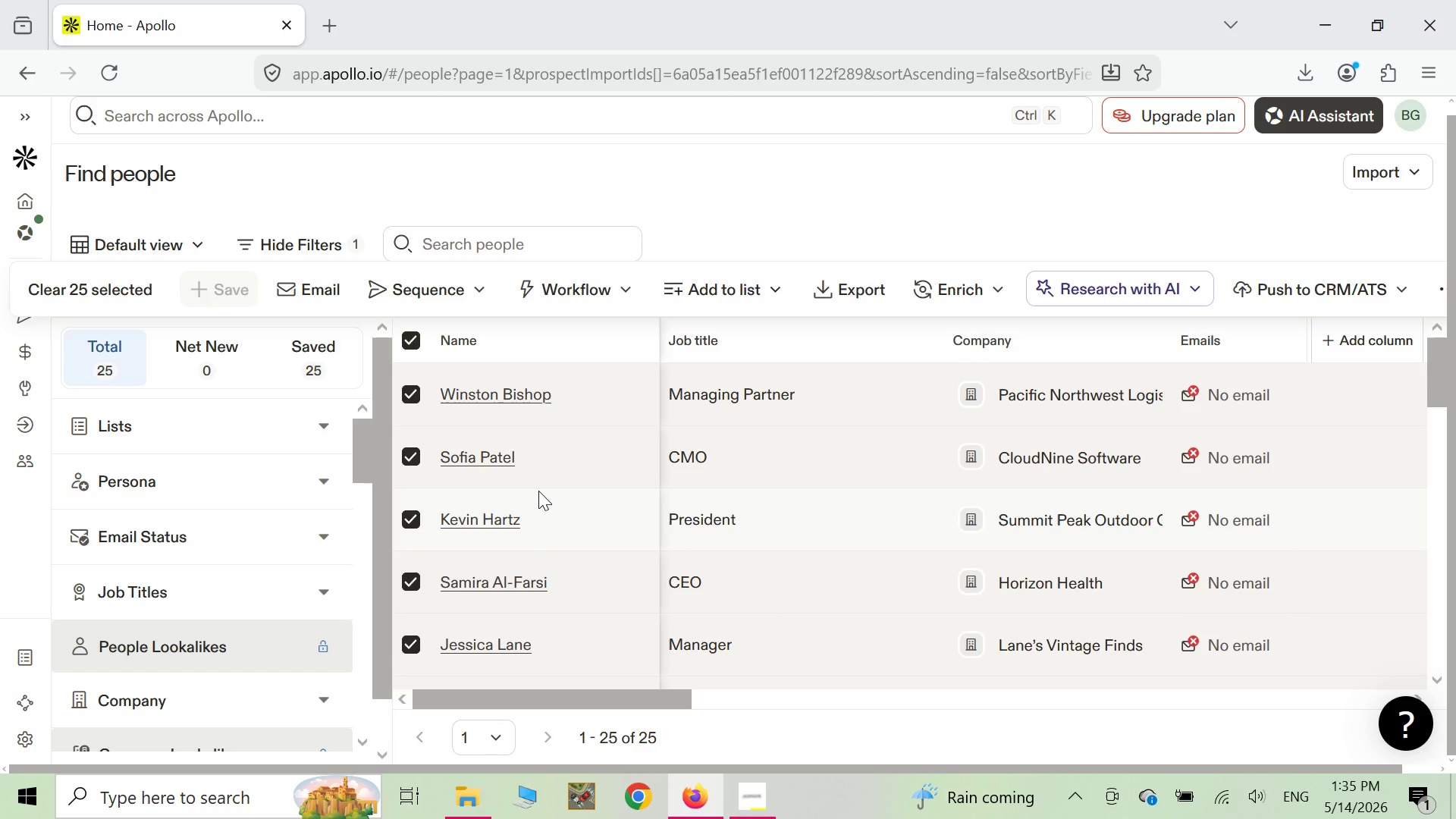 
wait(10.9)
 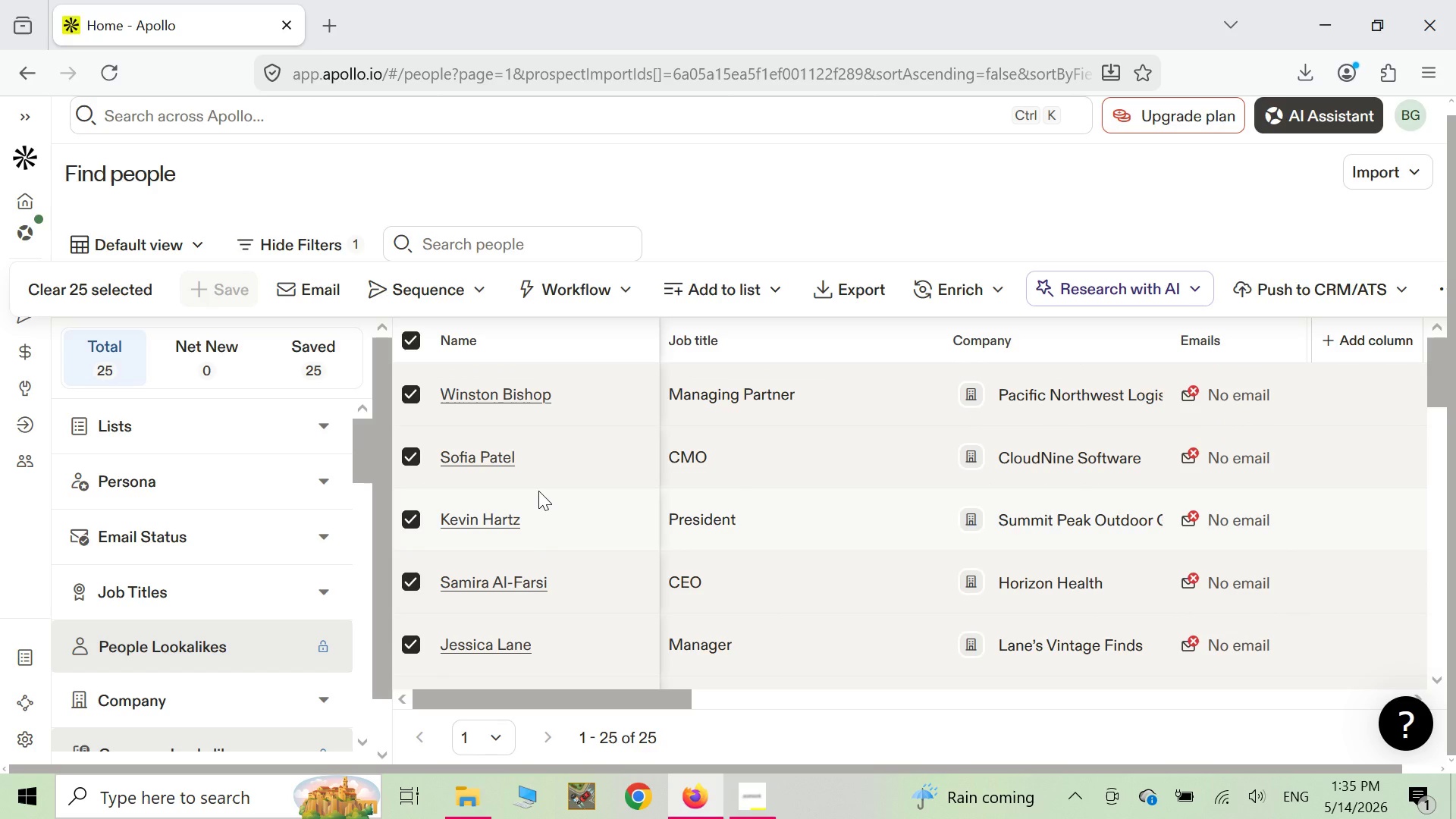 
right_click([538, 491])
 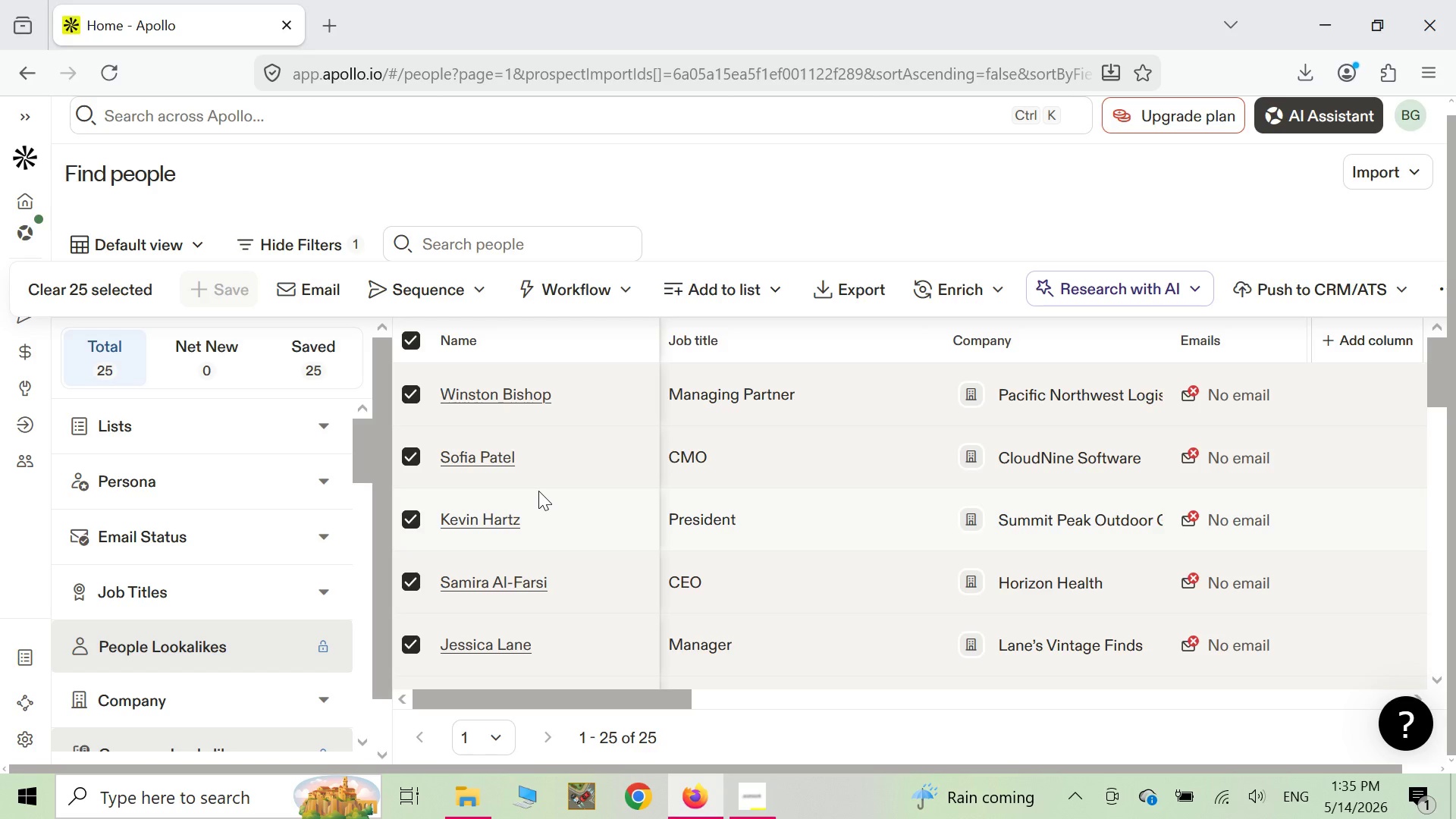 
wait(6.5)
 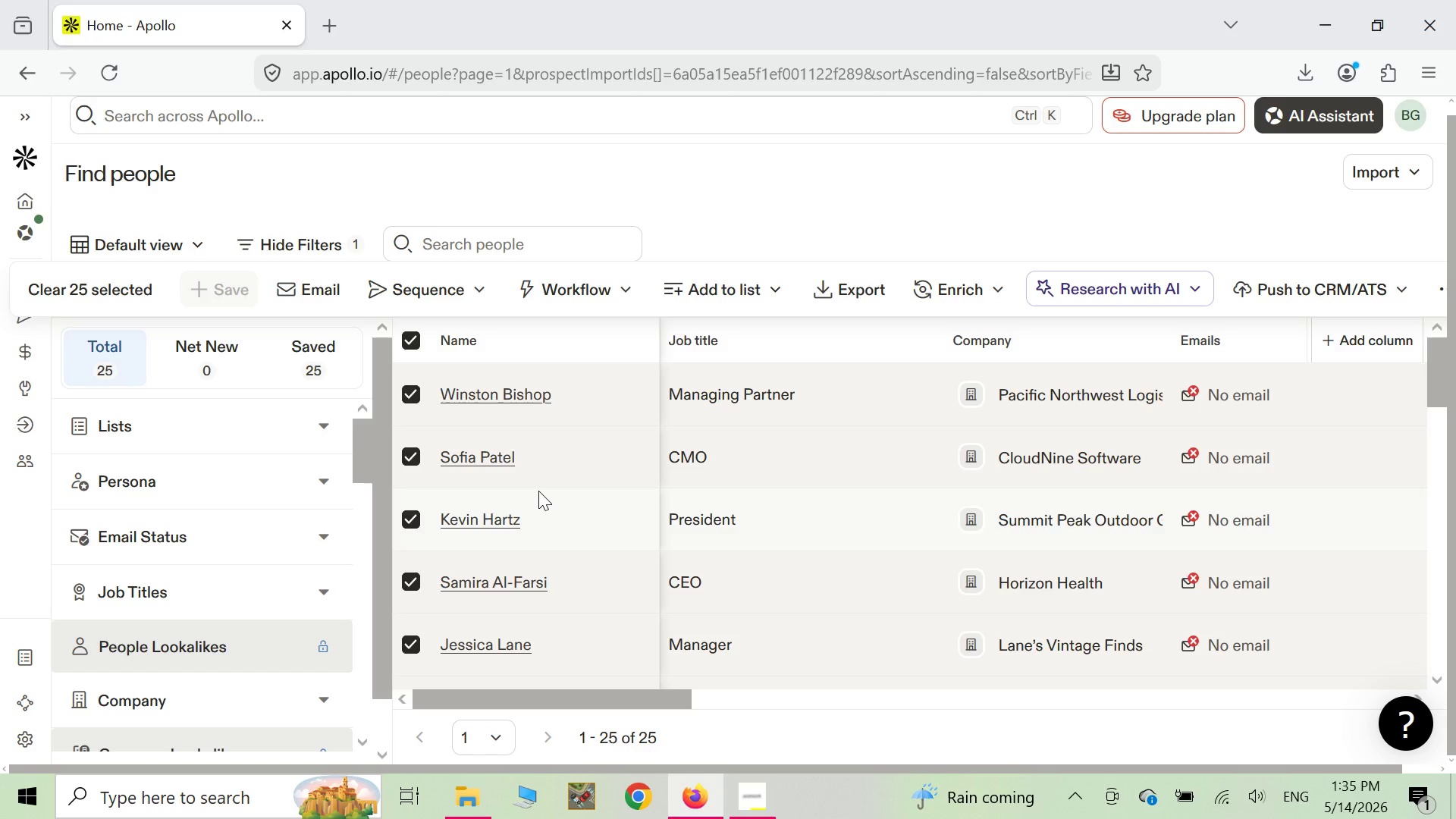 
right_click([538, 491])
 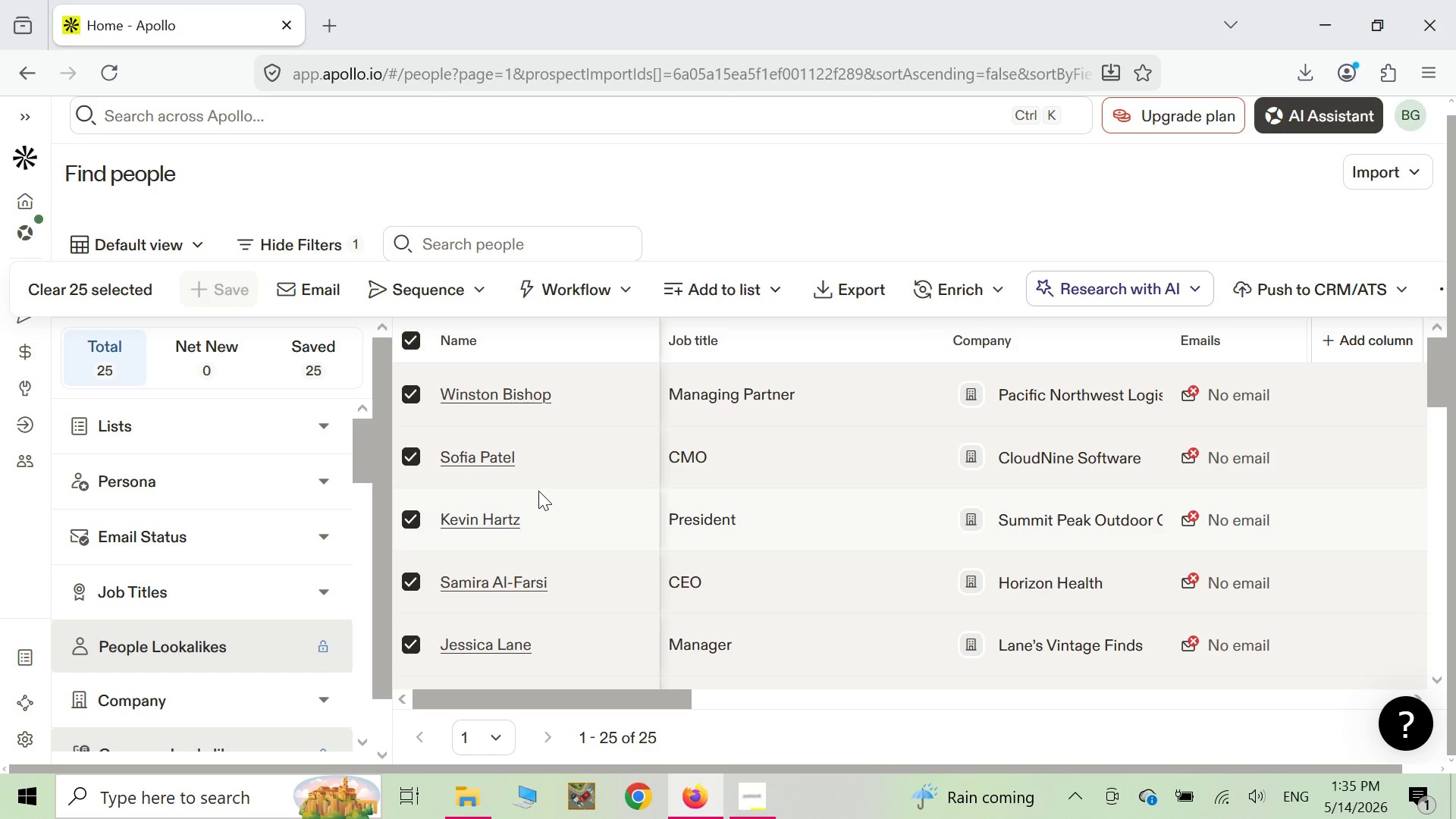 
wait(12.44)
 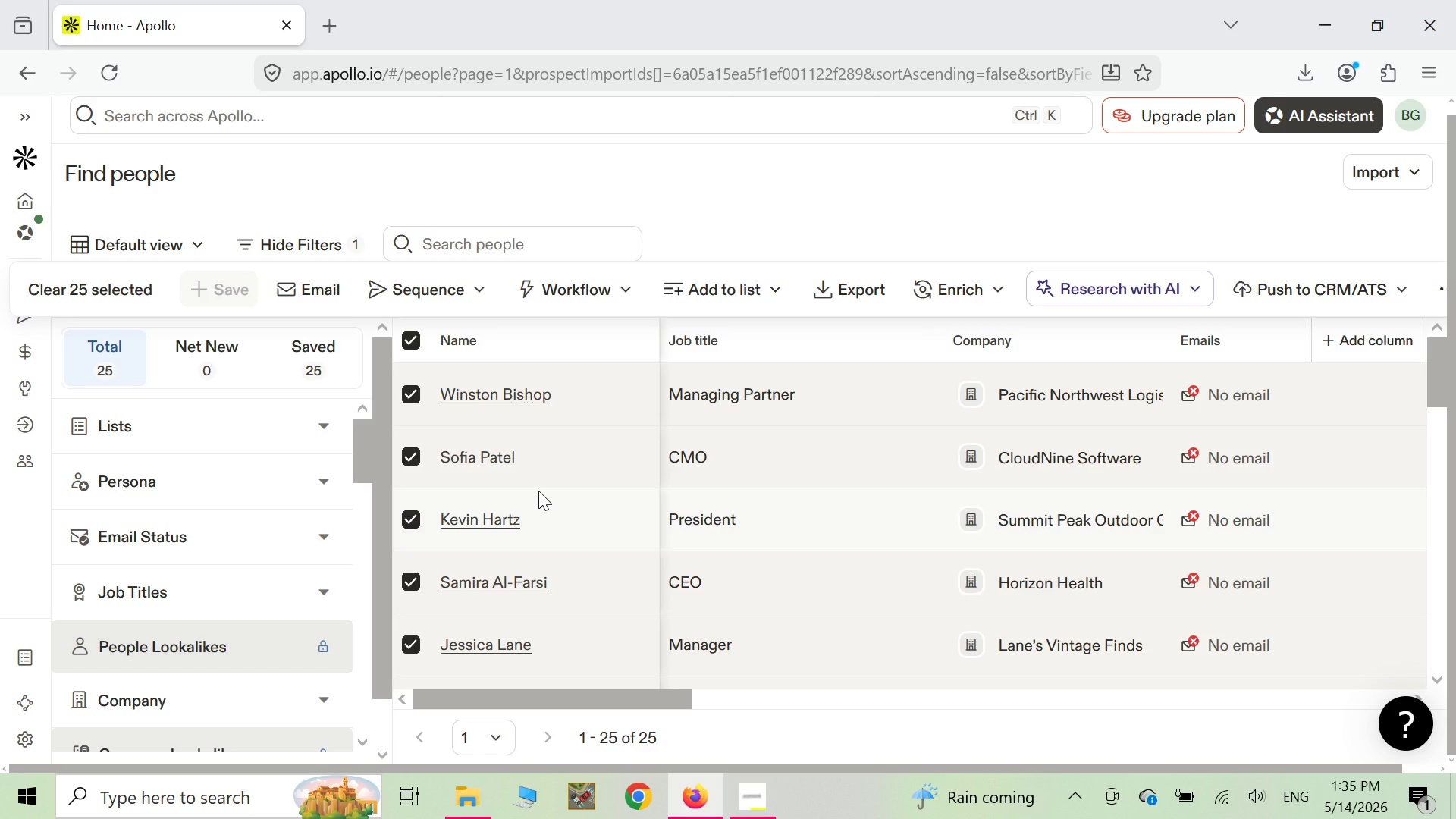 
right_click([538, 491])
 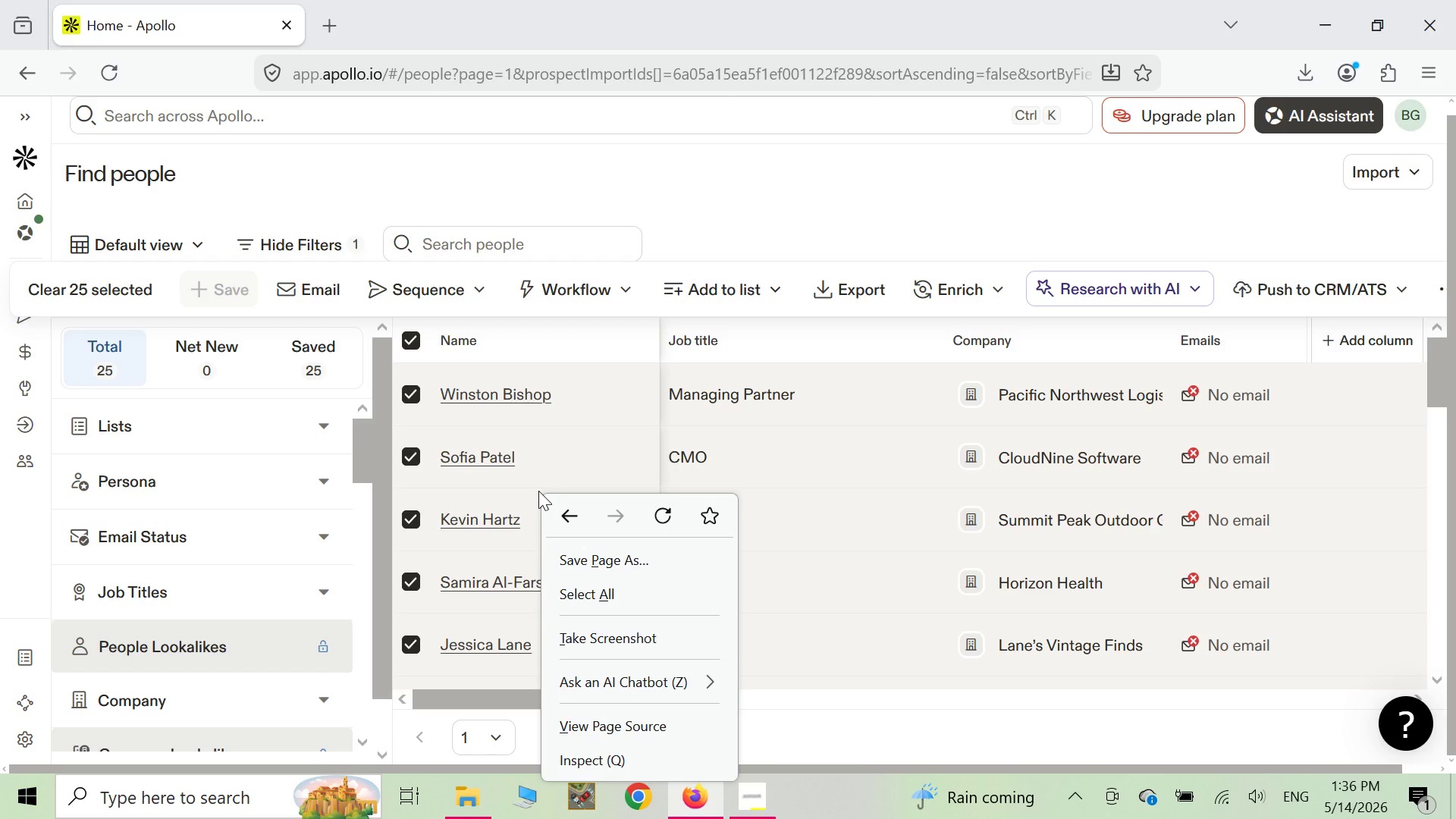 
wait(49.0)
 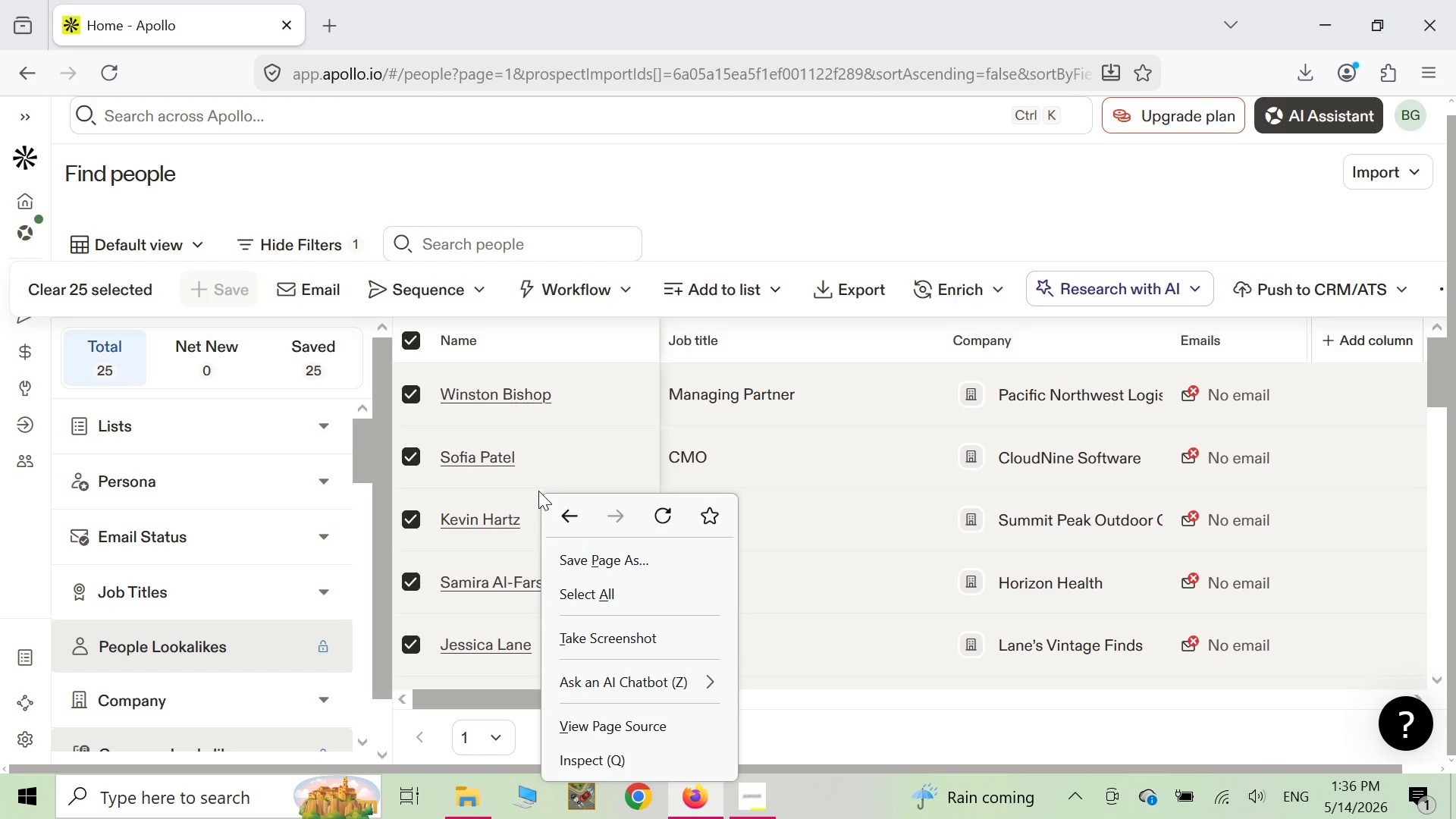 
scroll: coordinate [167, 410], scroll_direction: down, amount: 4.0
 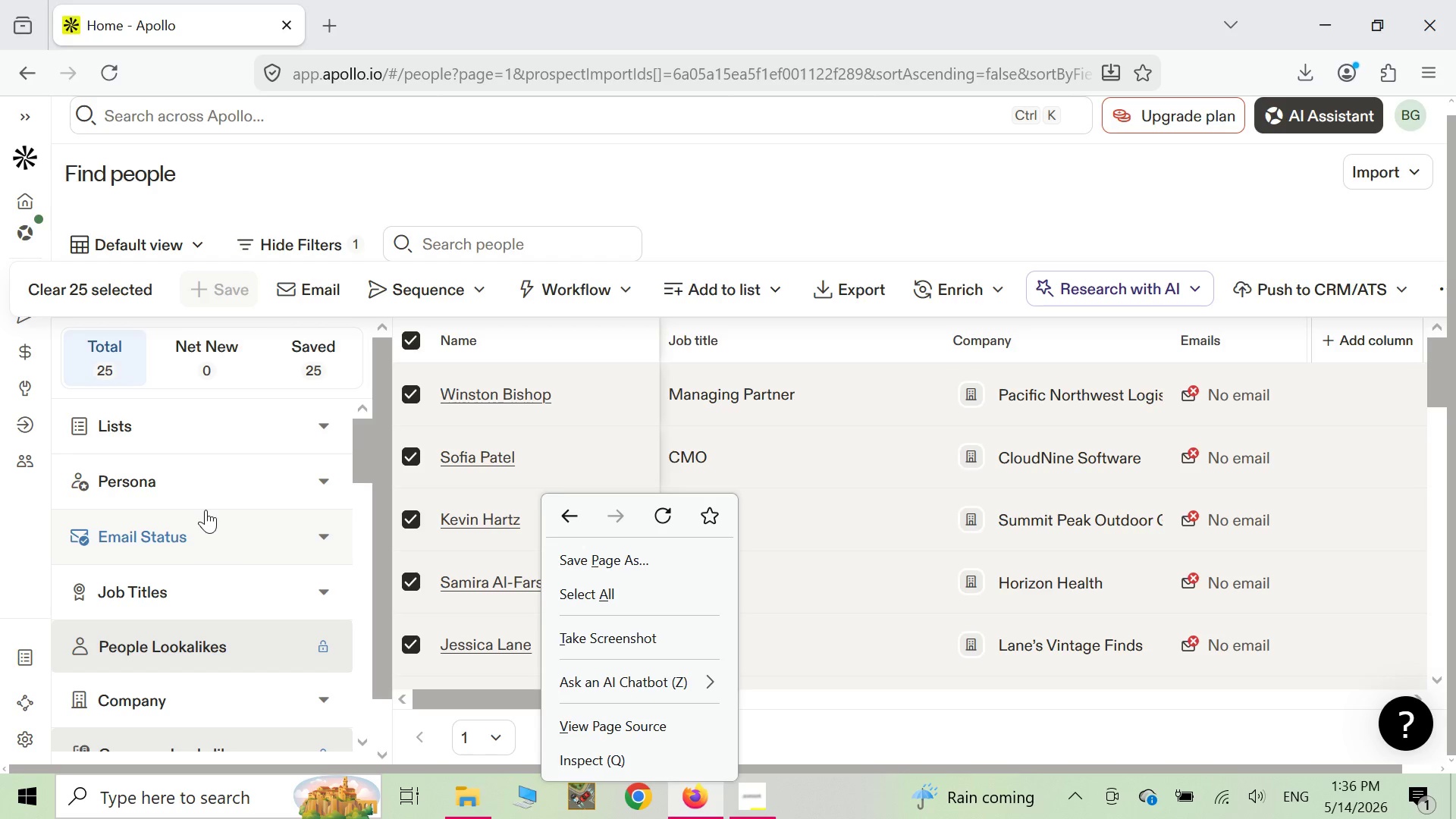 
mouse_move([202, 488])
 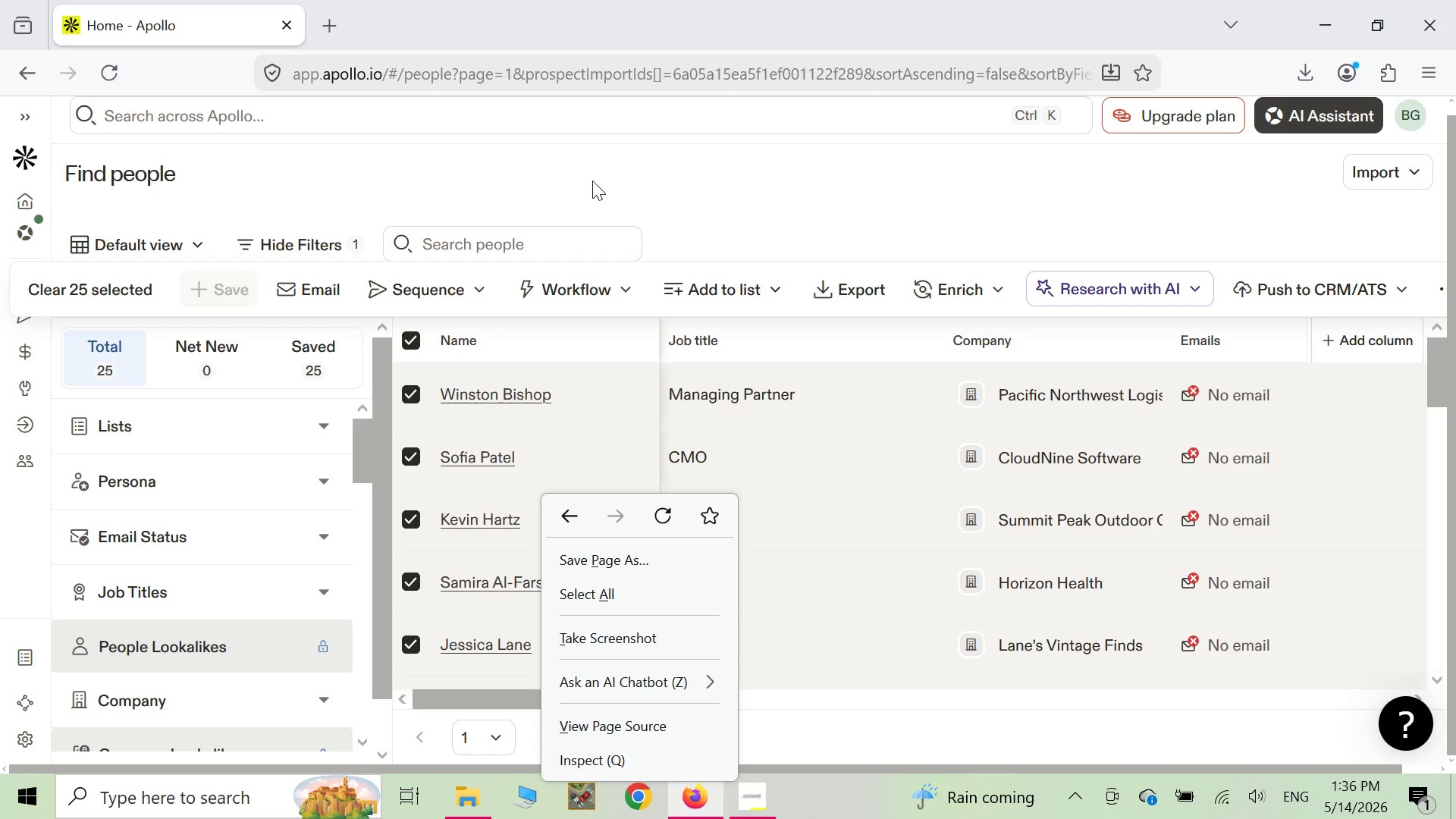 
wait(17.46)
 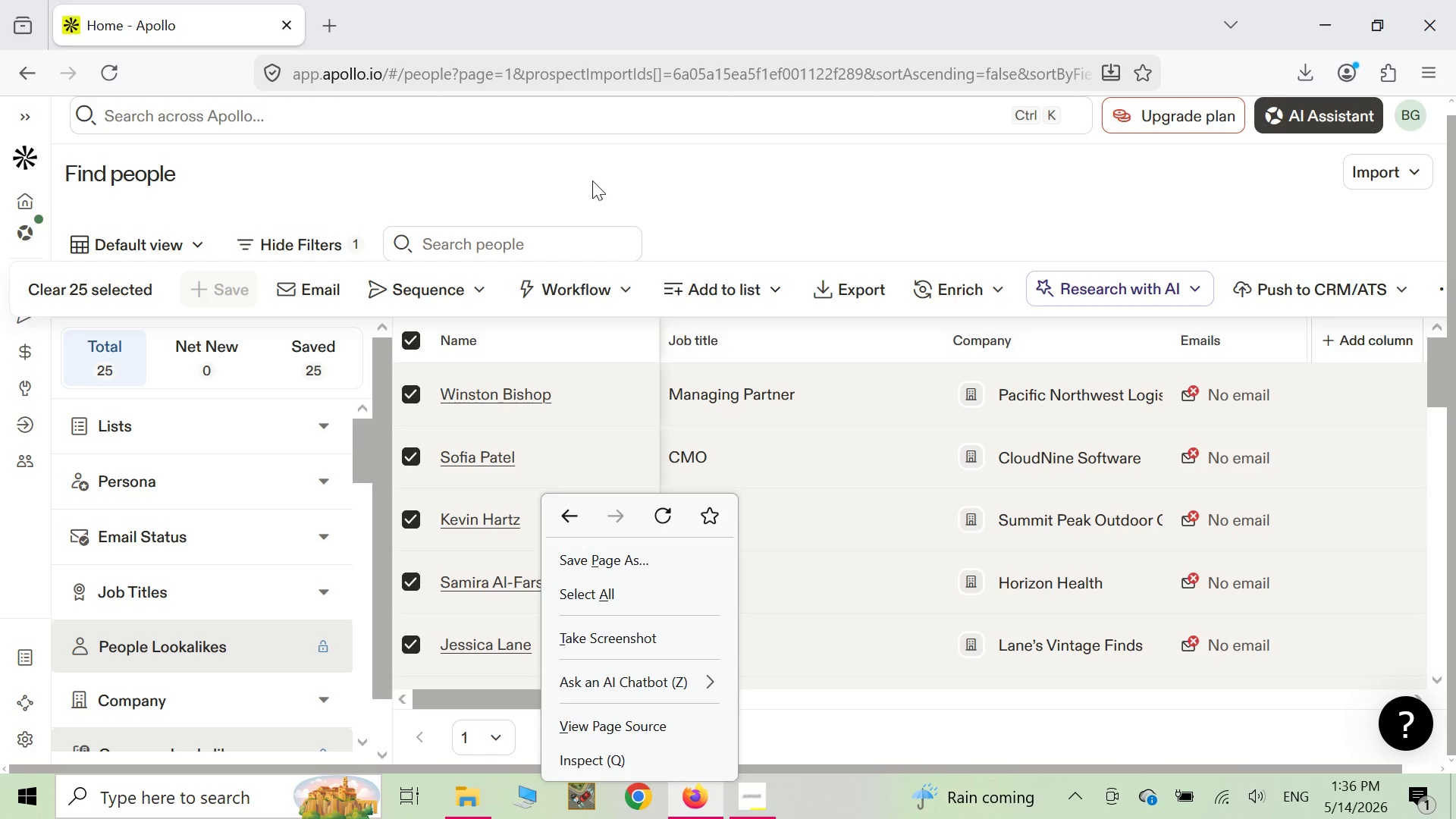 
left_click([693, 199])
 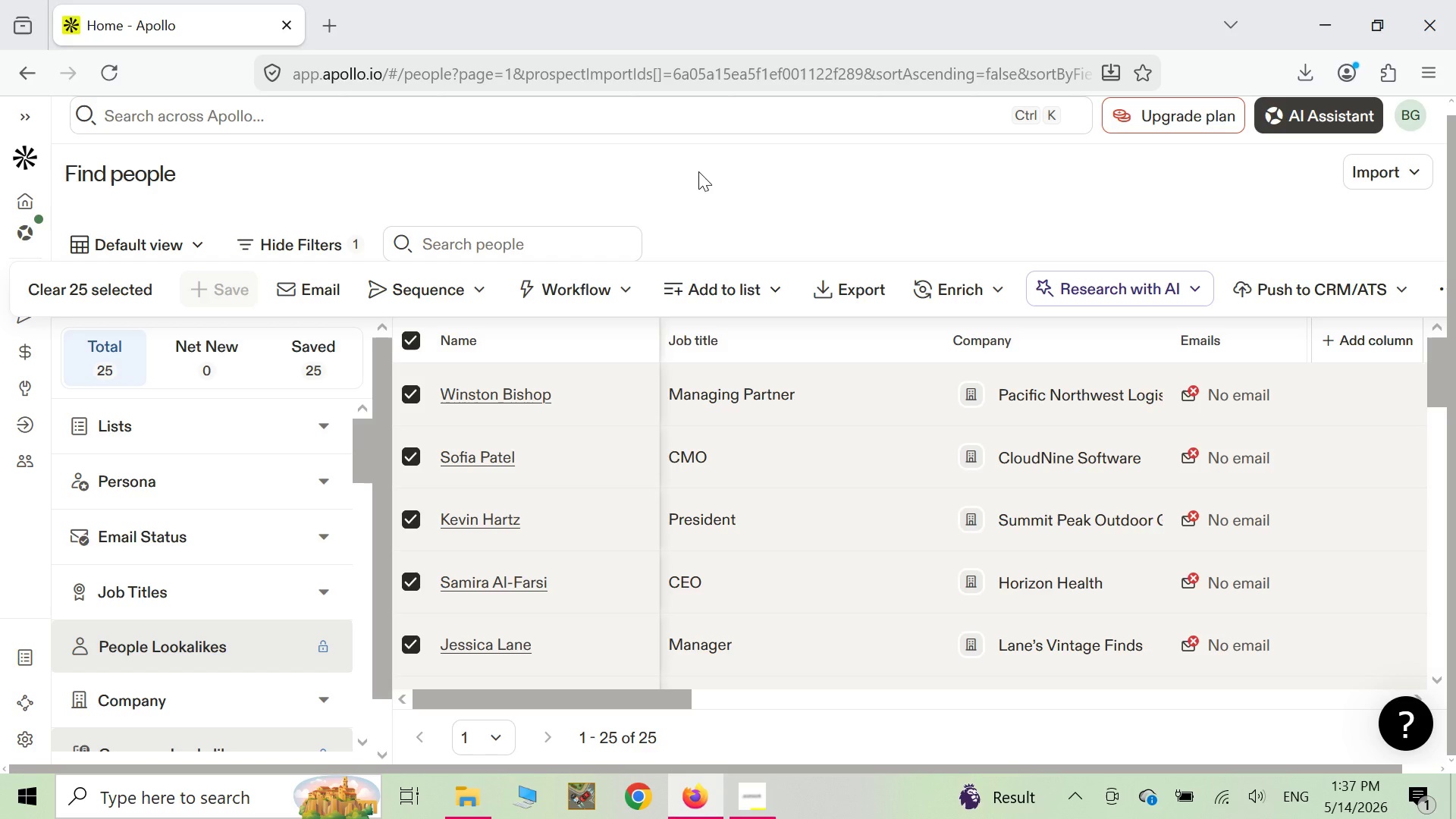 
wait(24.09)
 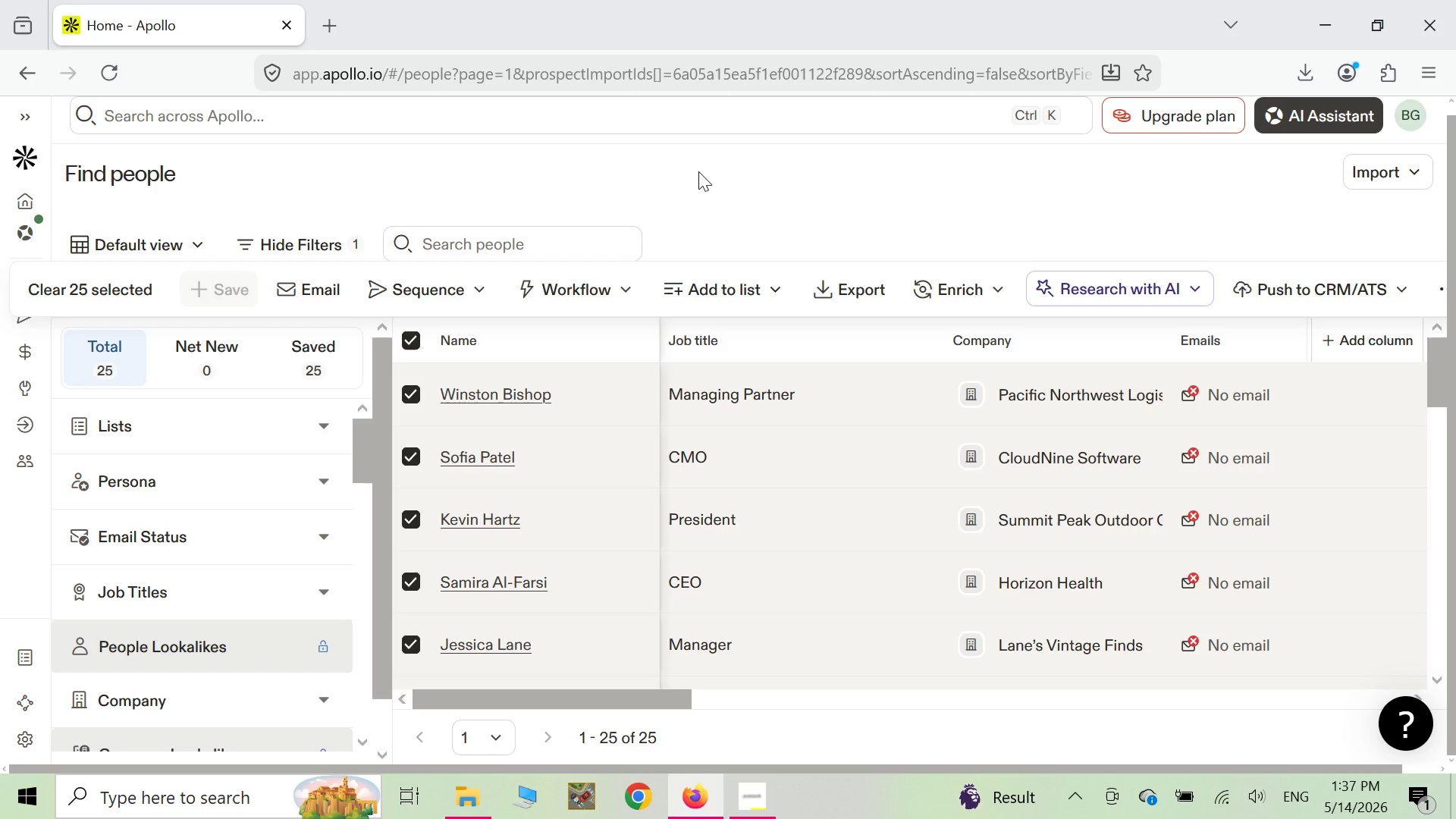 
left_click([917, 285])
 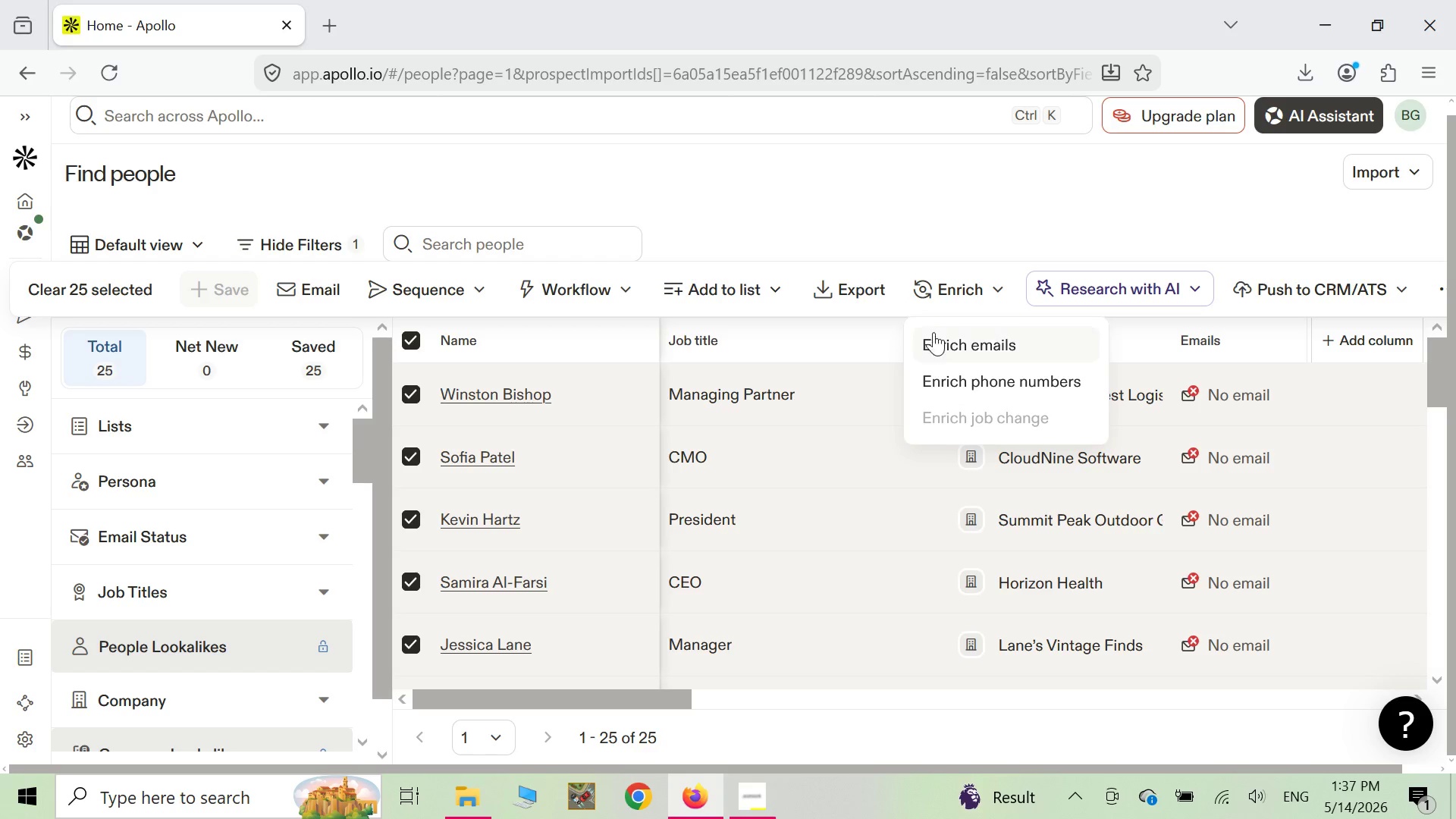 
left_click([936, 341])
 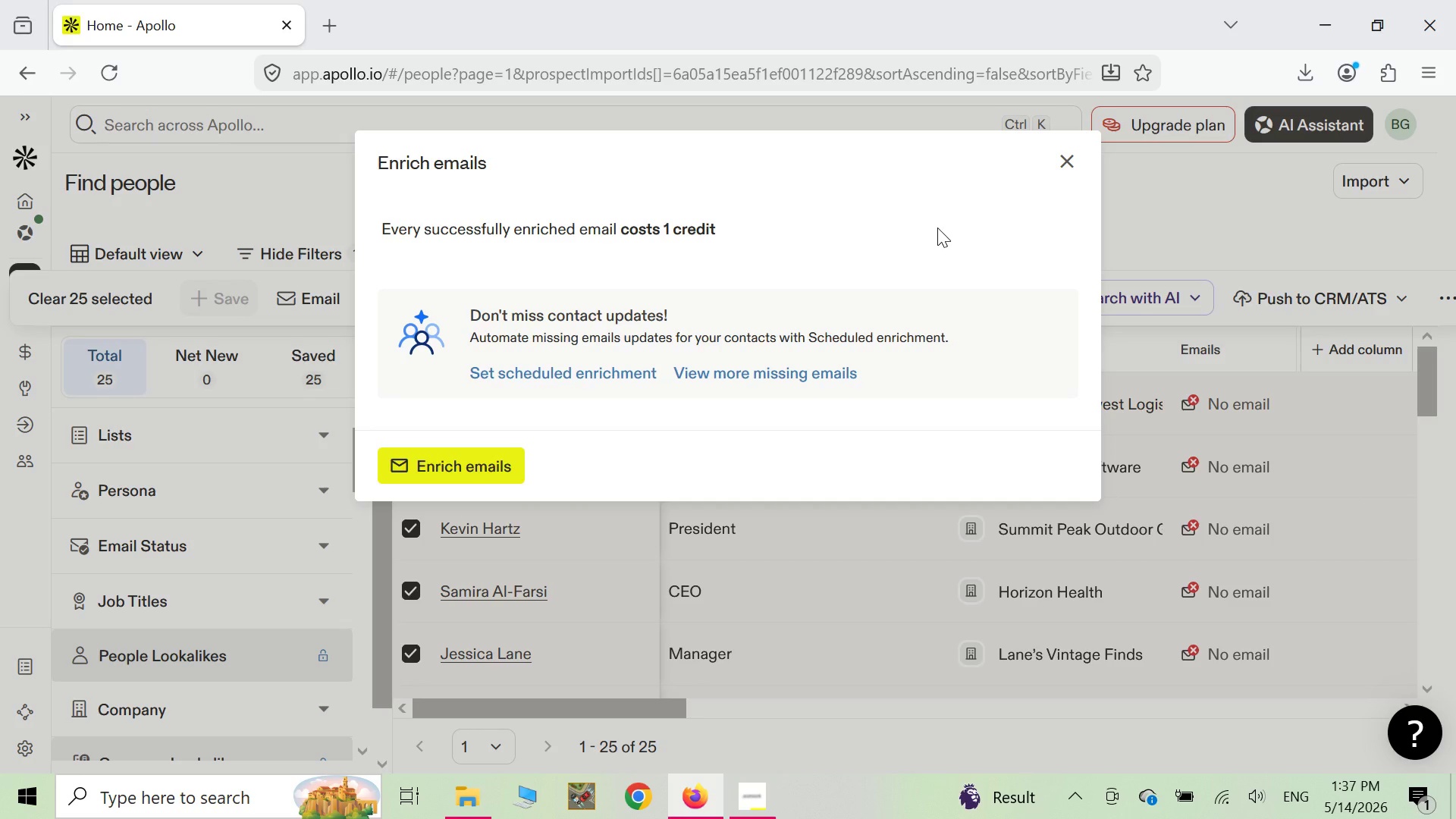 
wait(6.91)
 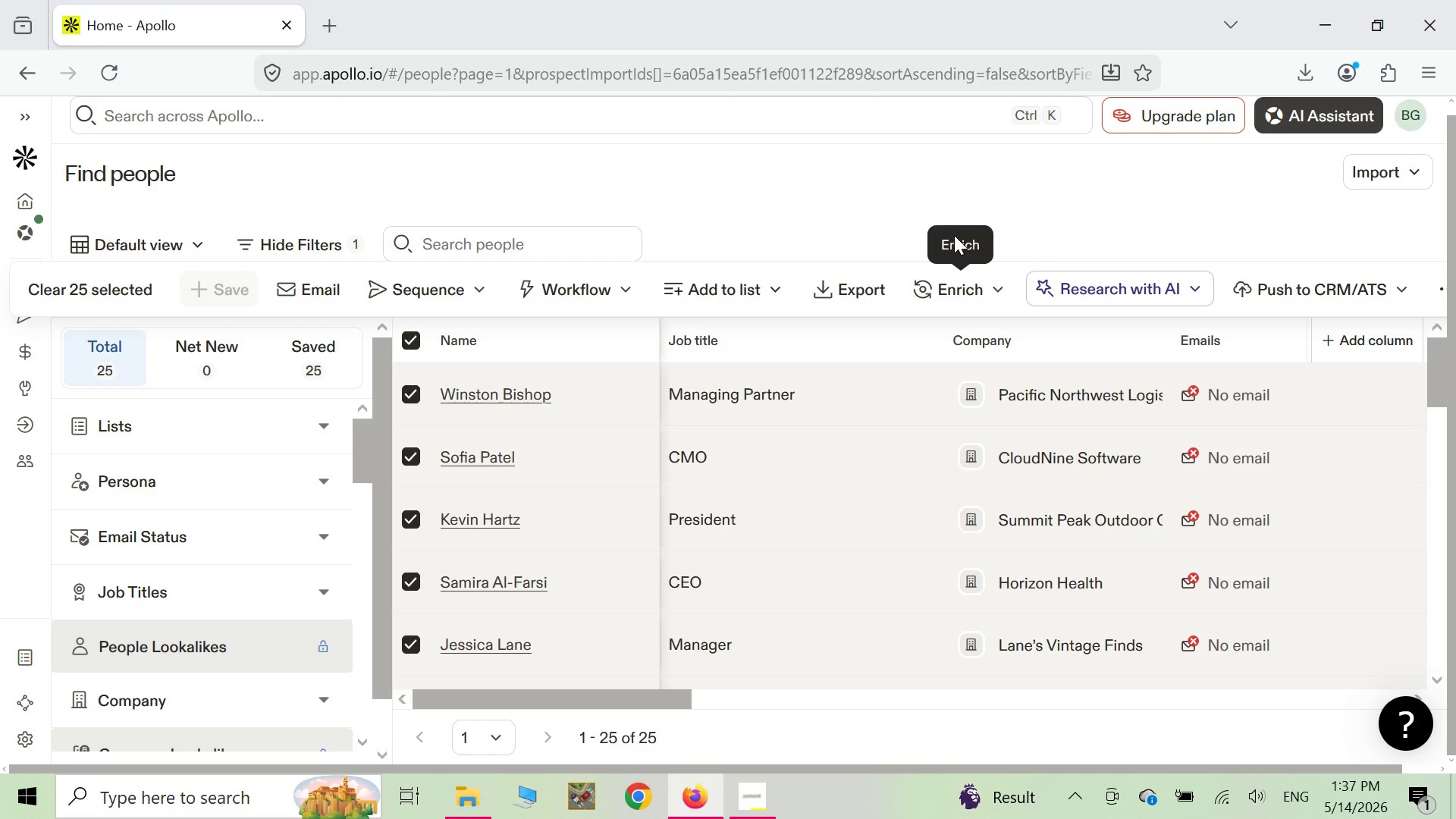 
left_click([413, 469])
 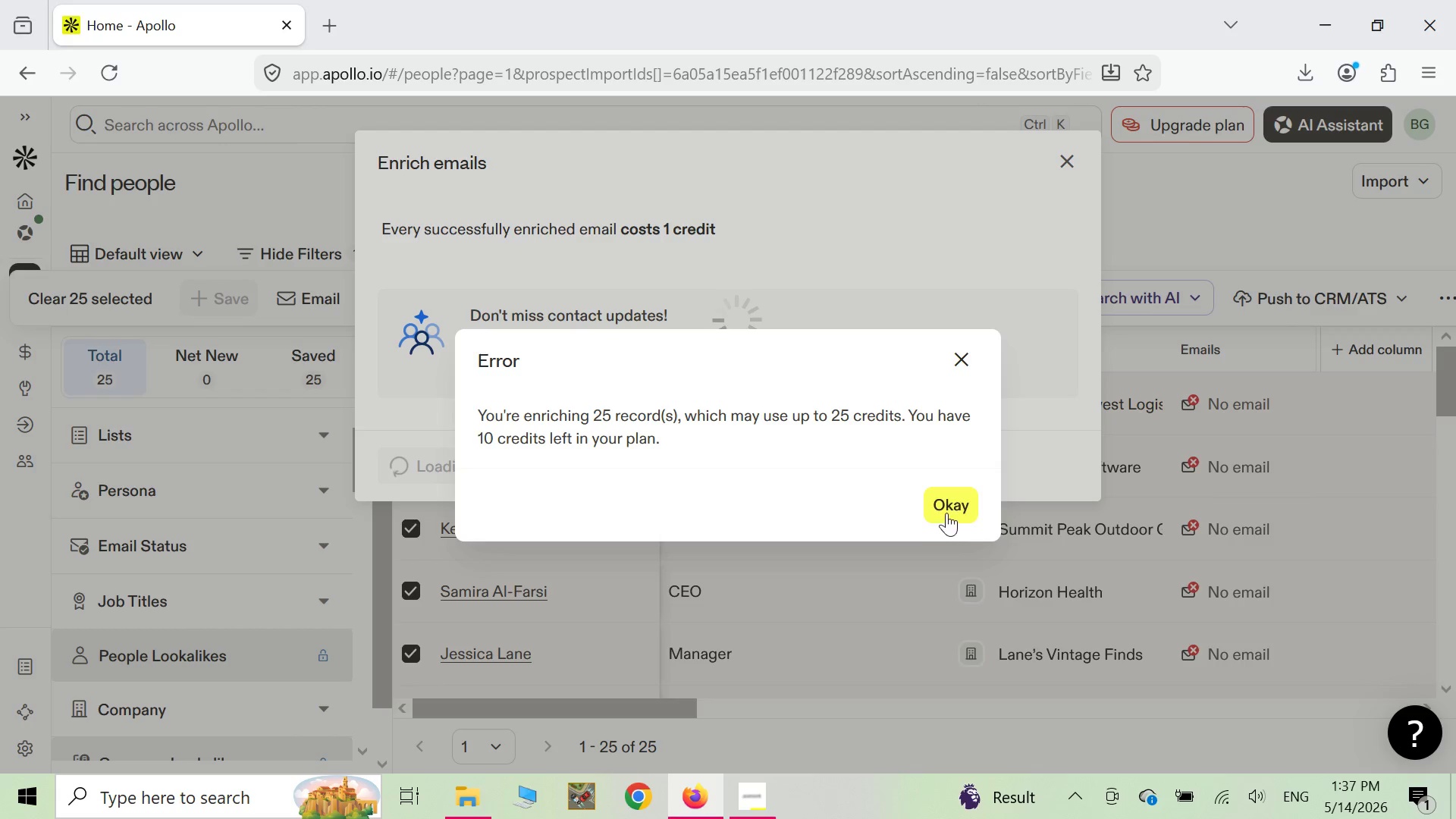 
wait(5.03)
 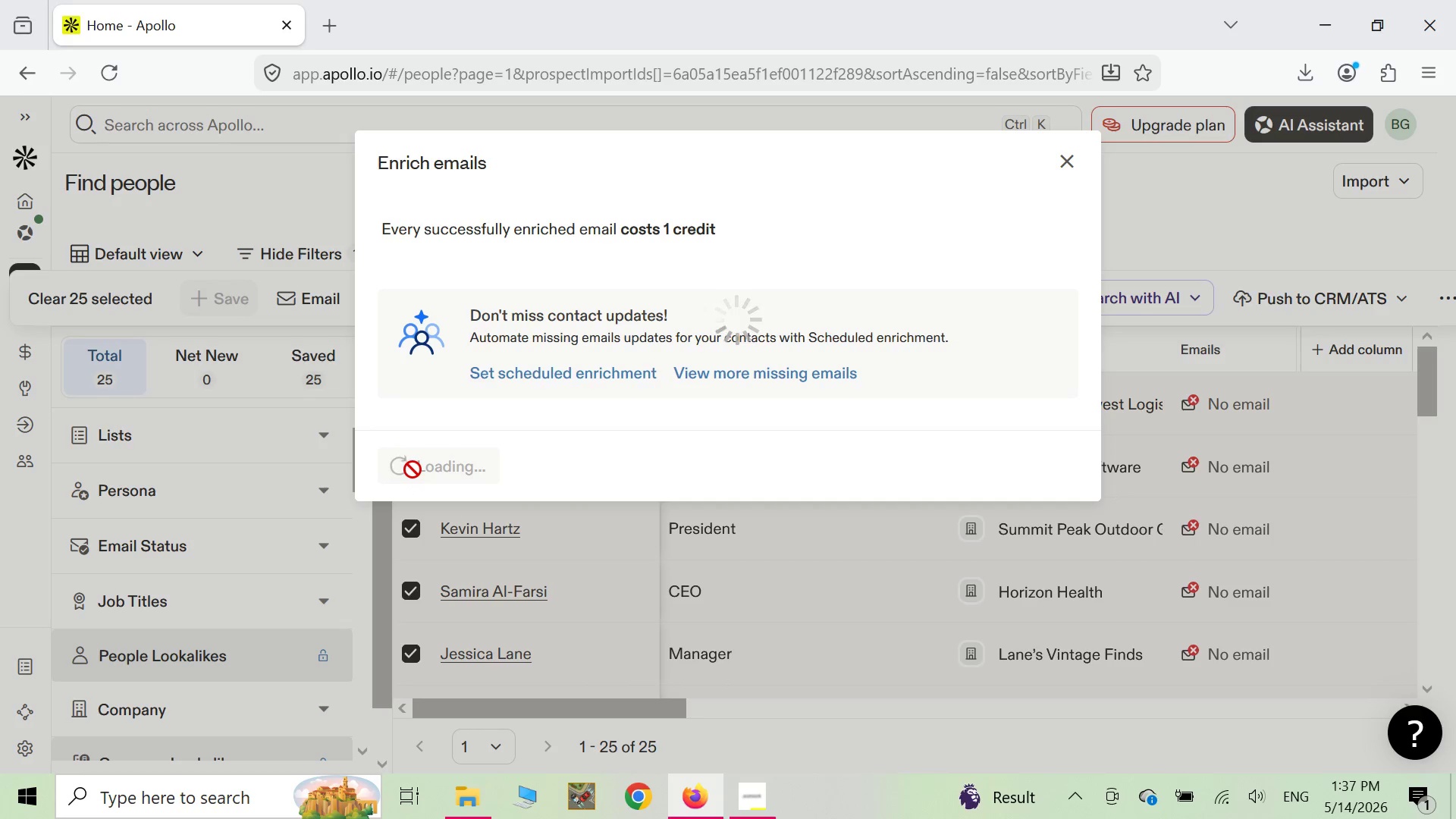 
left_click([946, 513])
 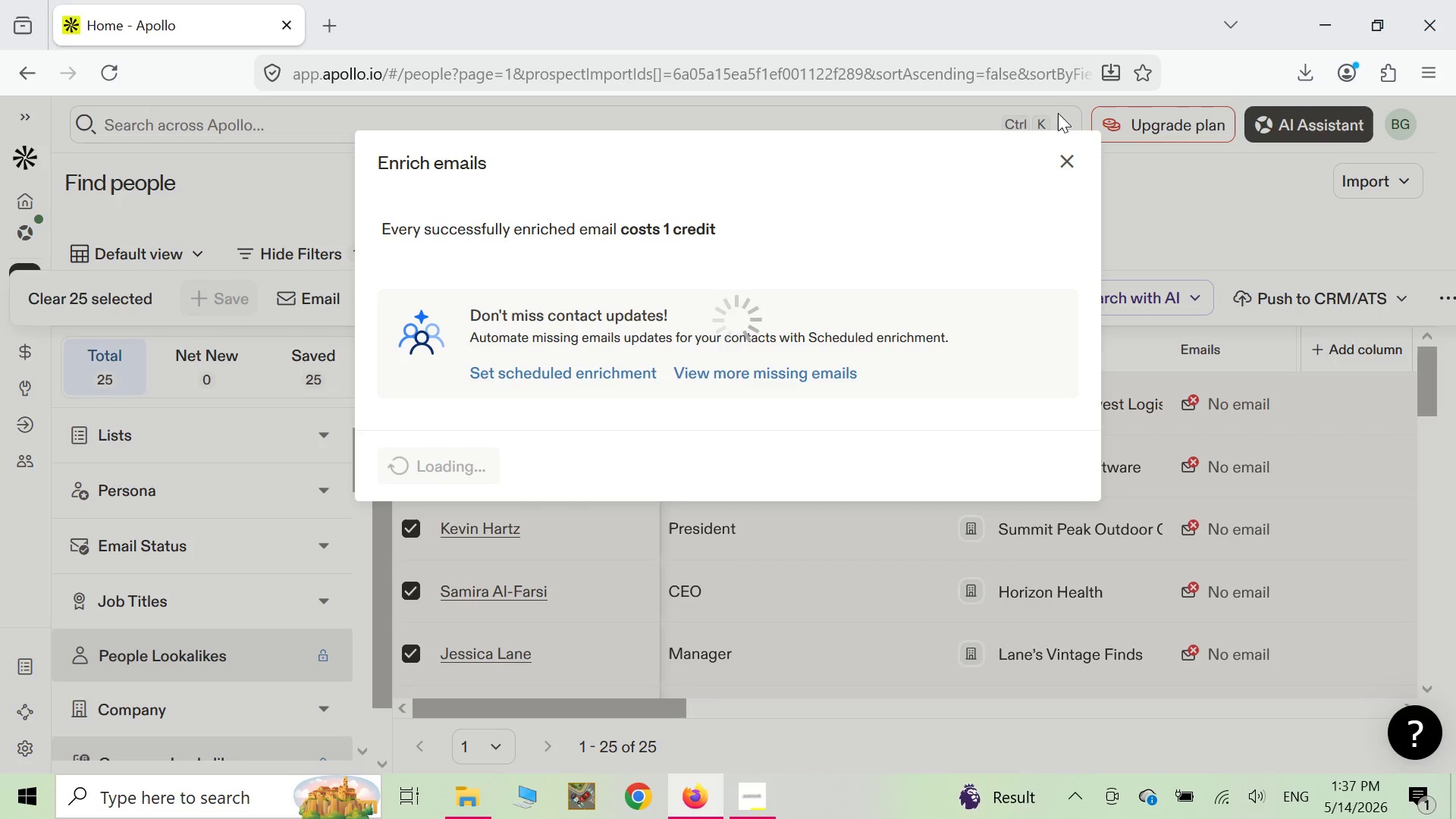 
left_click([1060, 155])
 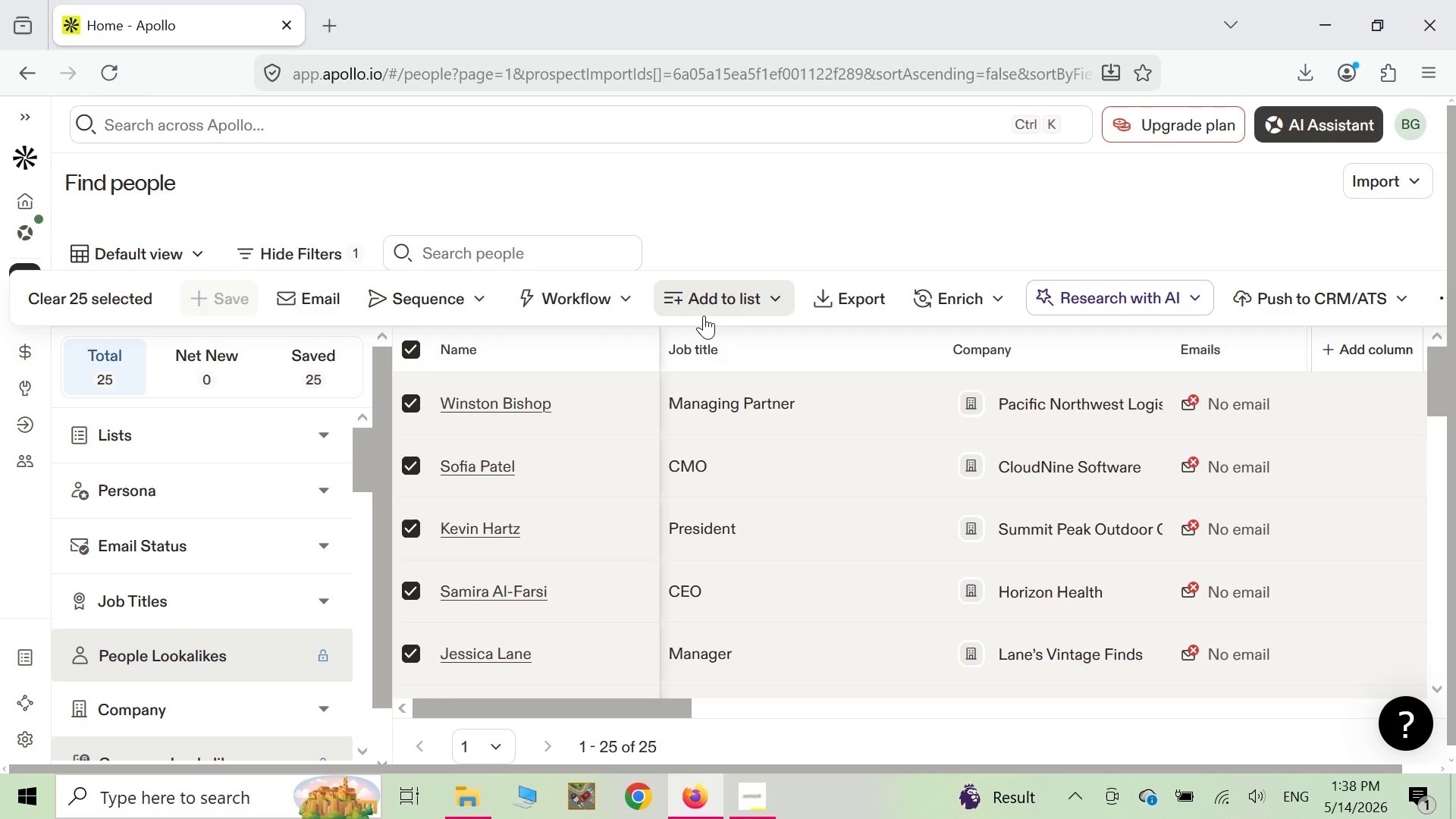 
wait(27.33)
 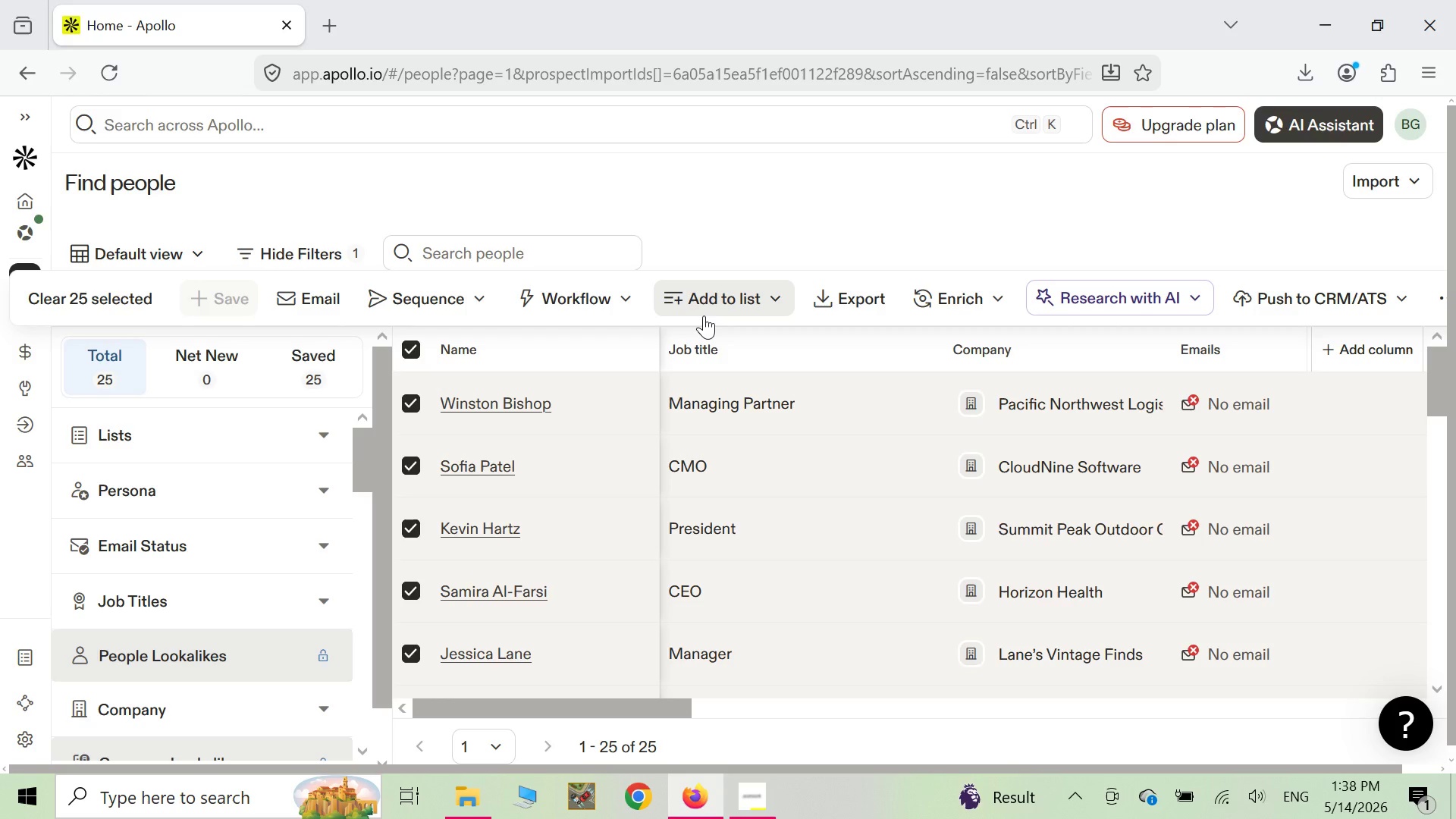 
left_click([957, 306])
 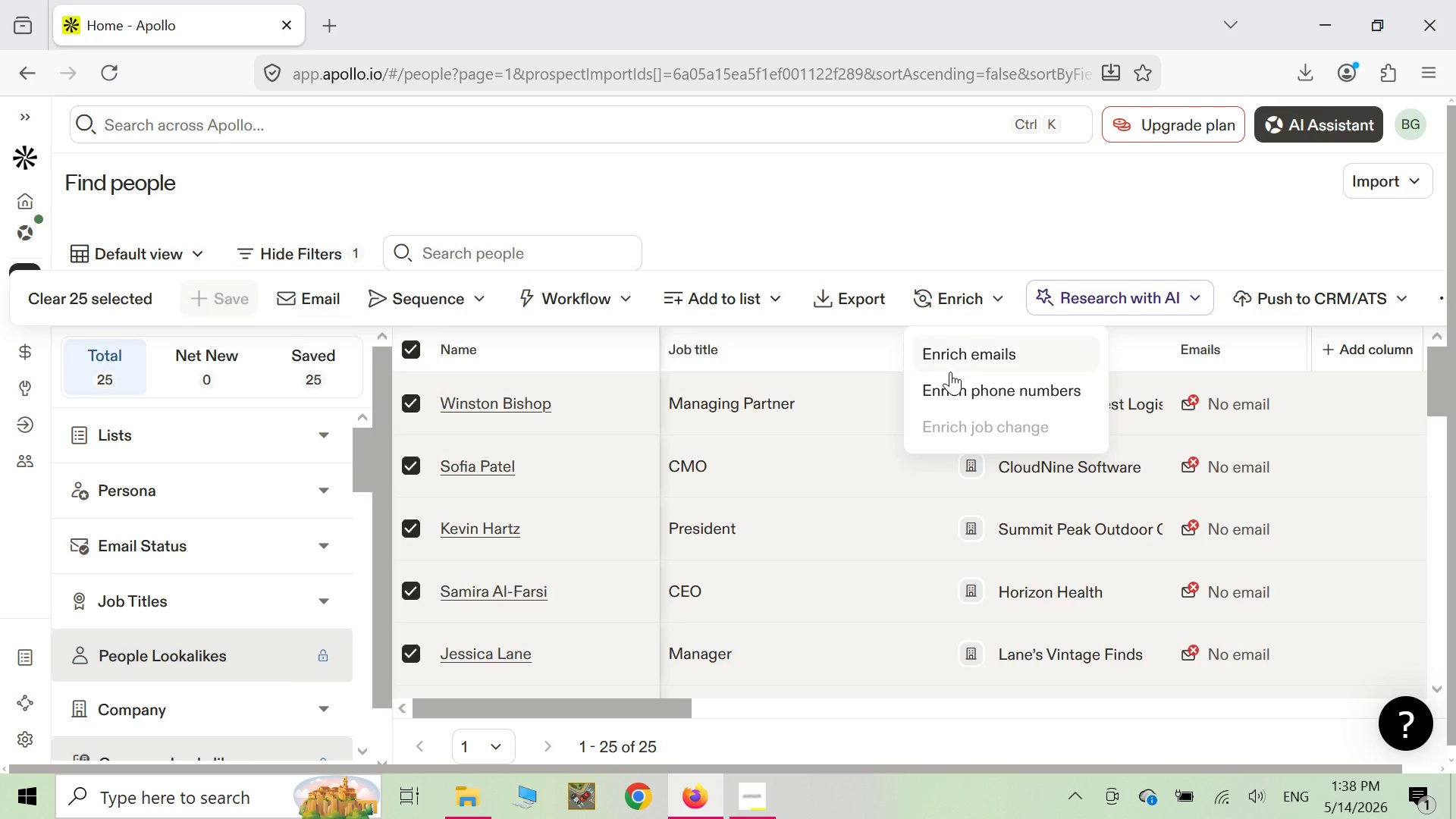 
left_click([952, 372])
 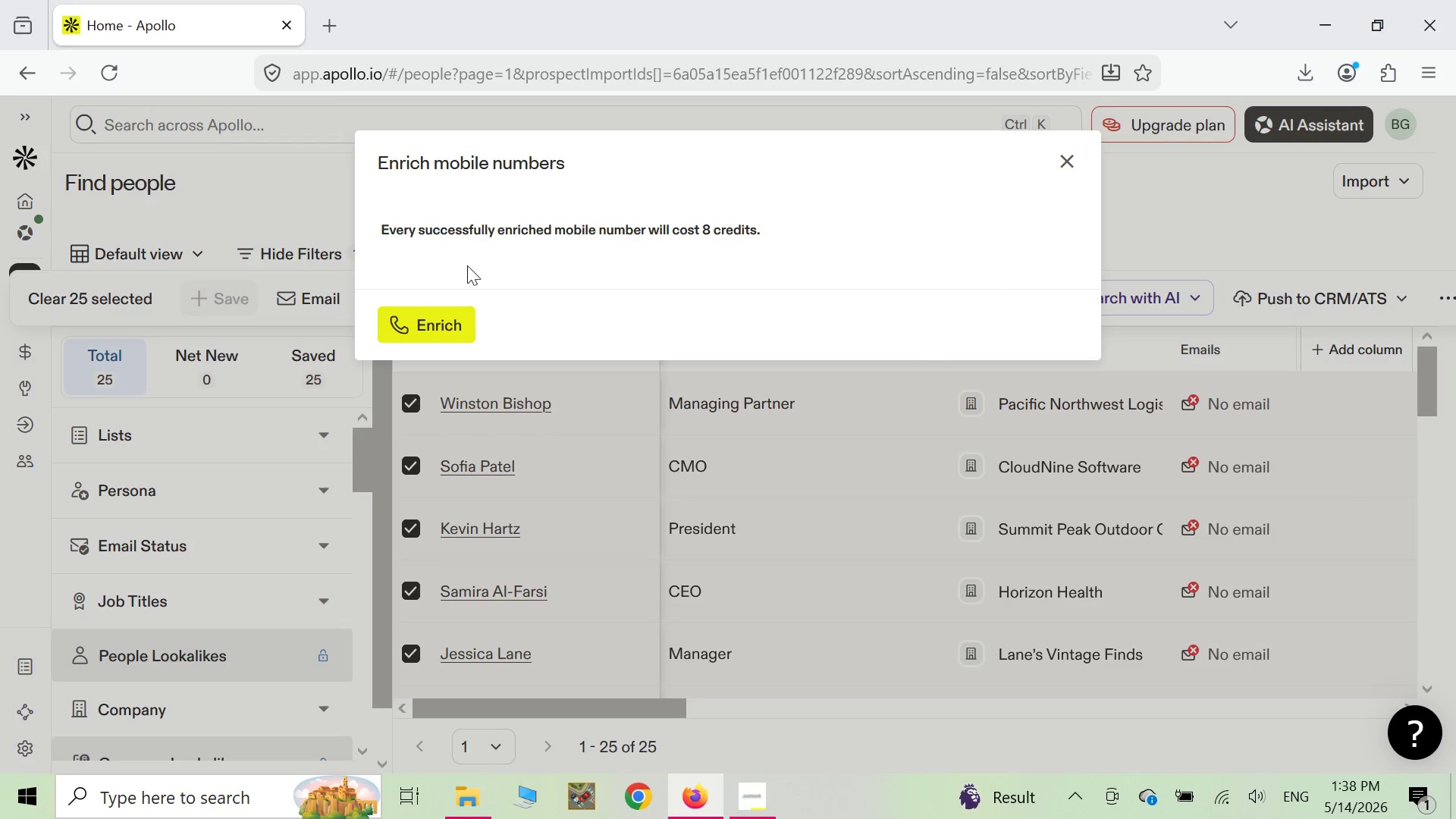 
left_click([432, 325])
 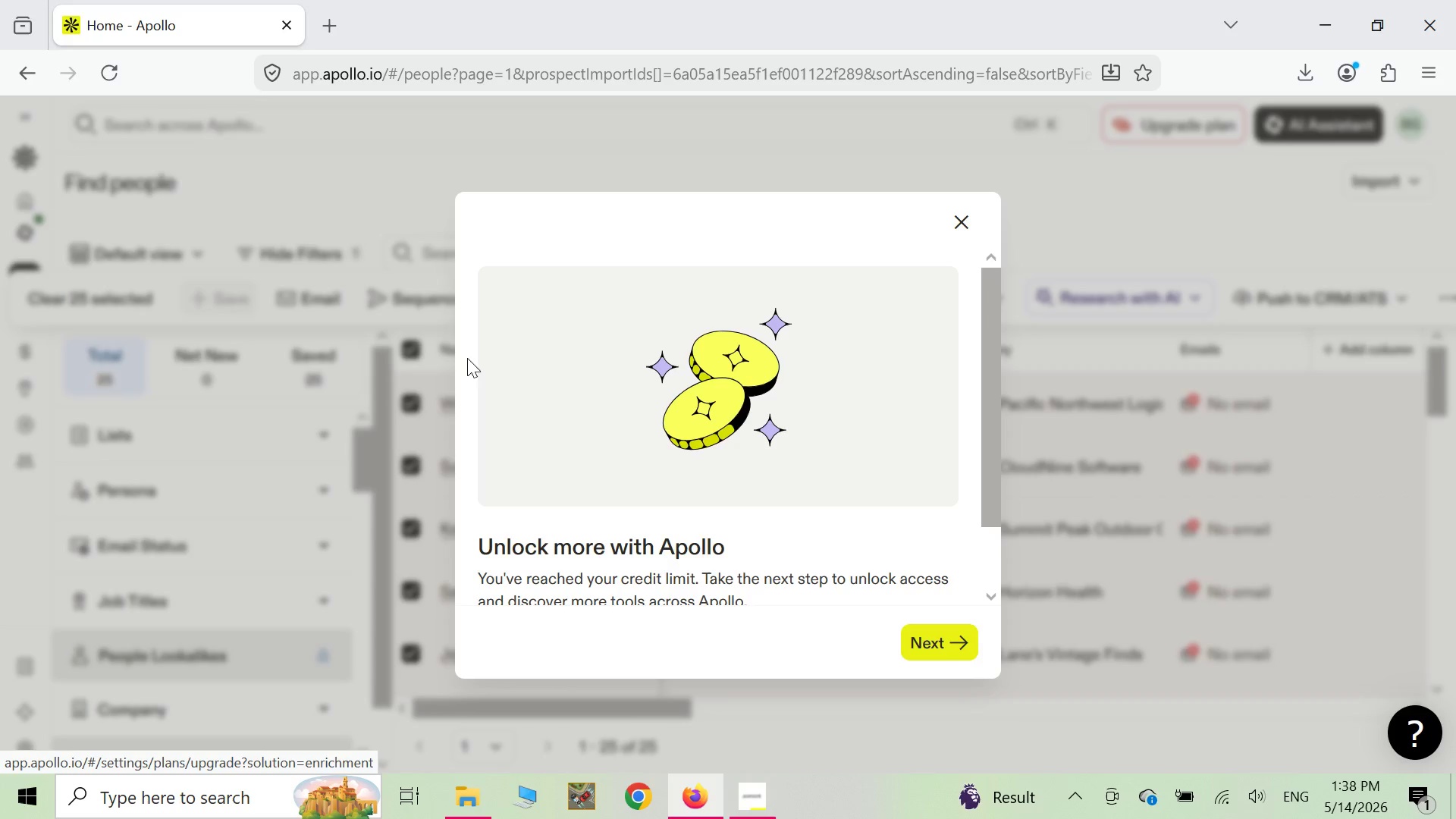 
wait(6.58)
 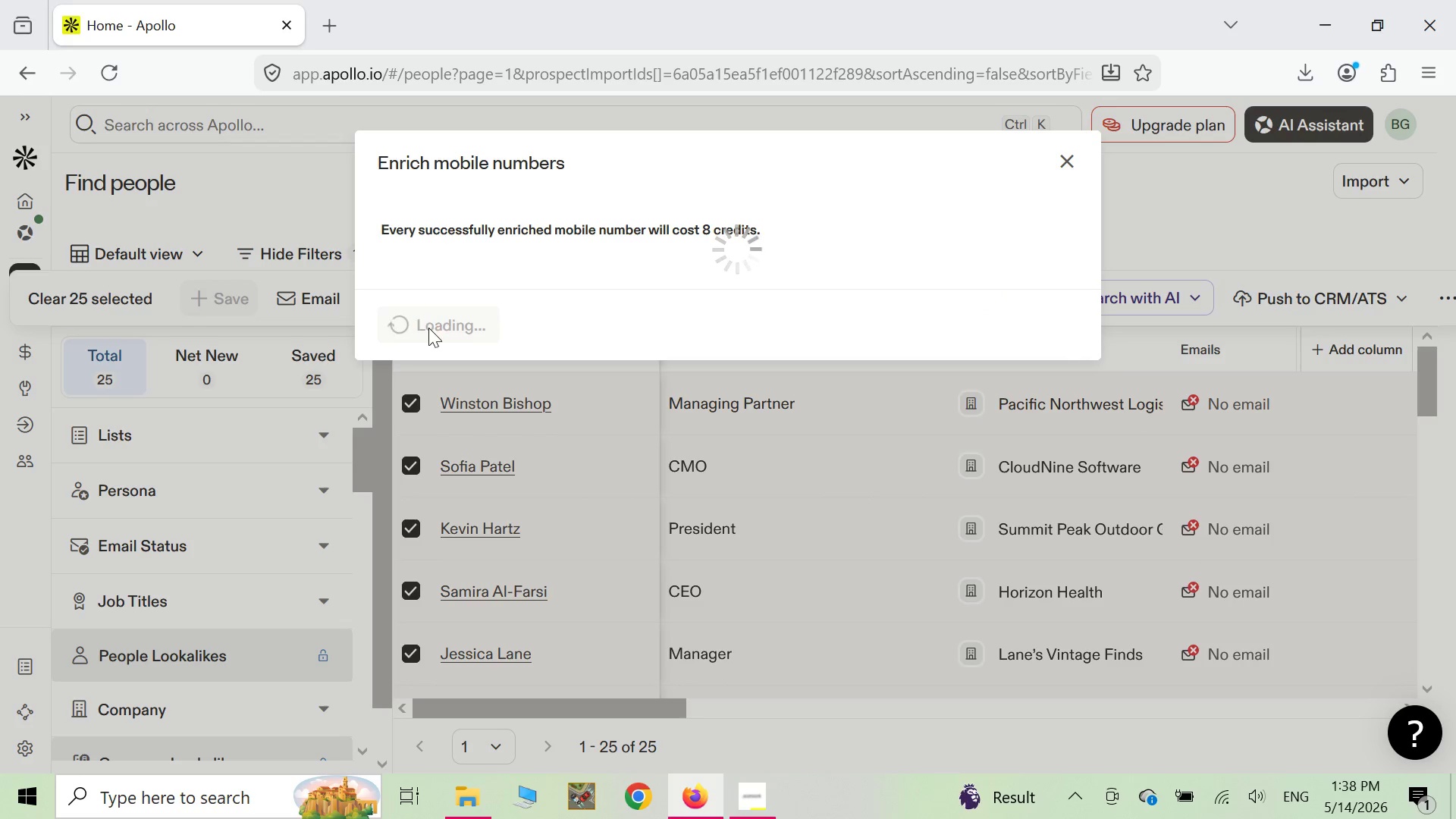 
left_click([964, 218])
 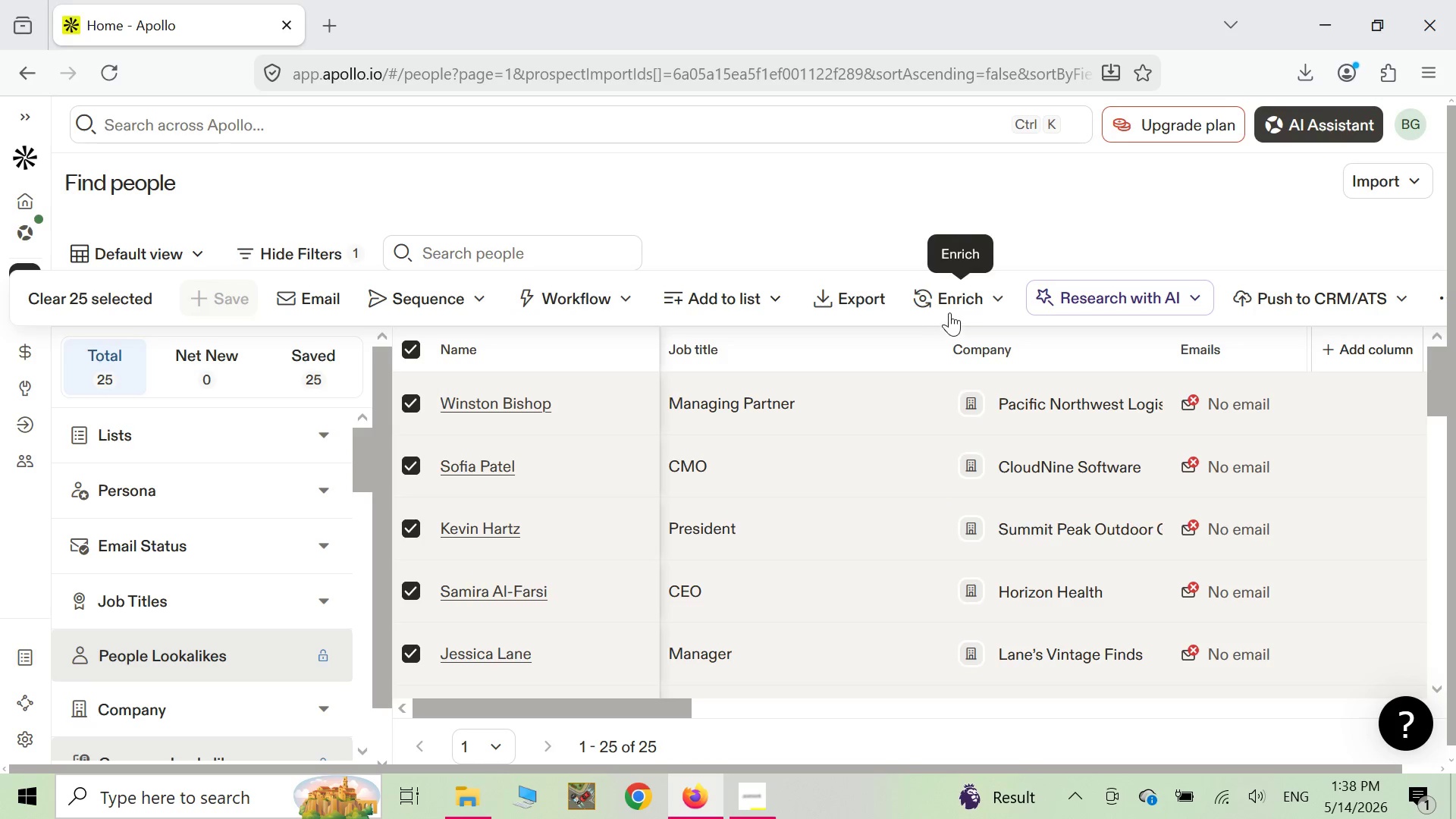 
left_click([961, 303])
 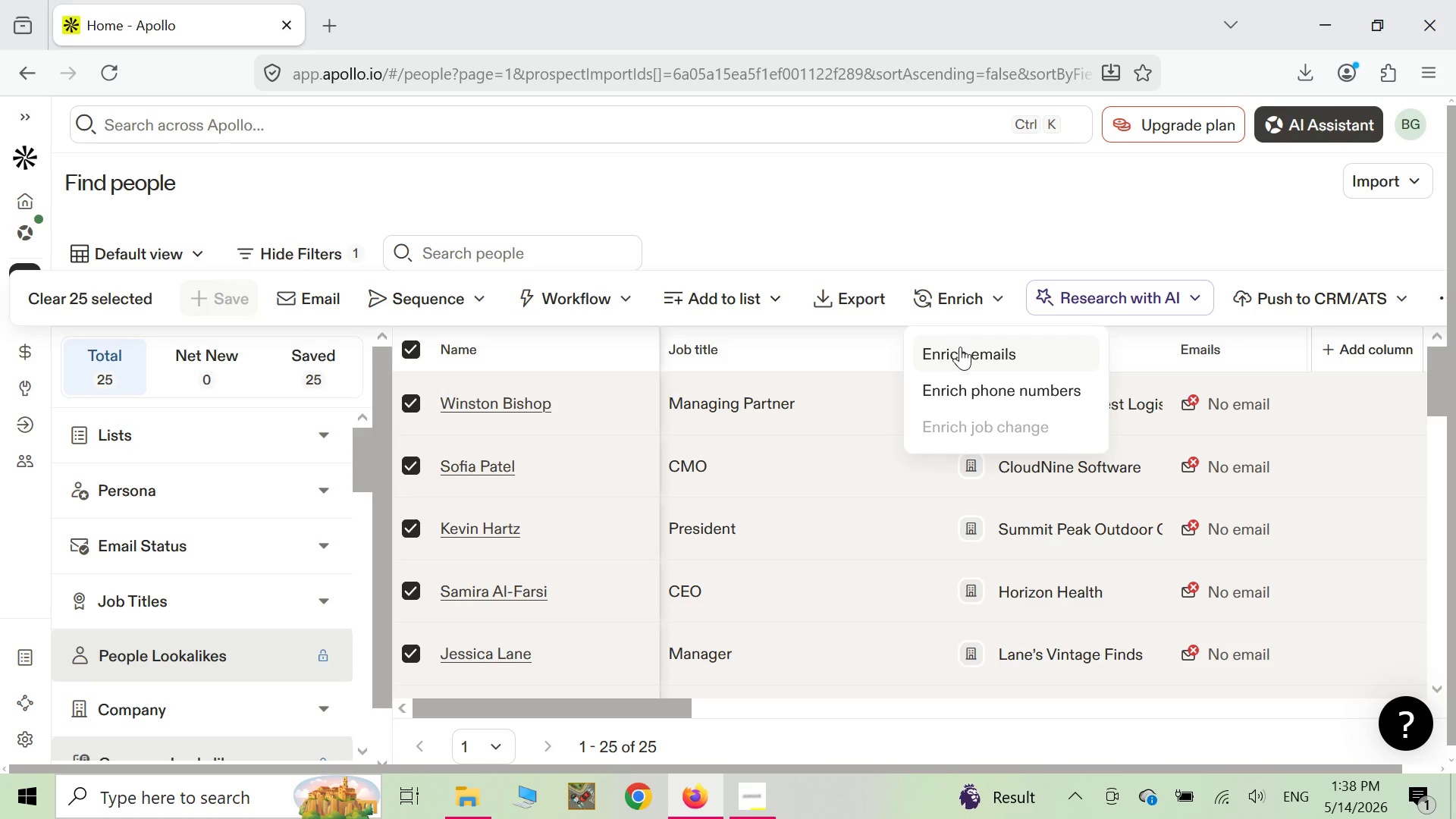 
left_click([964, 350])
 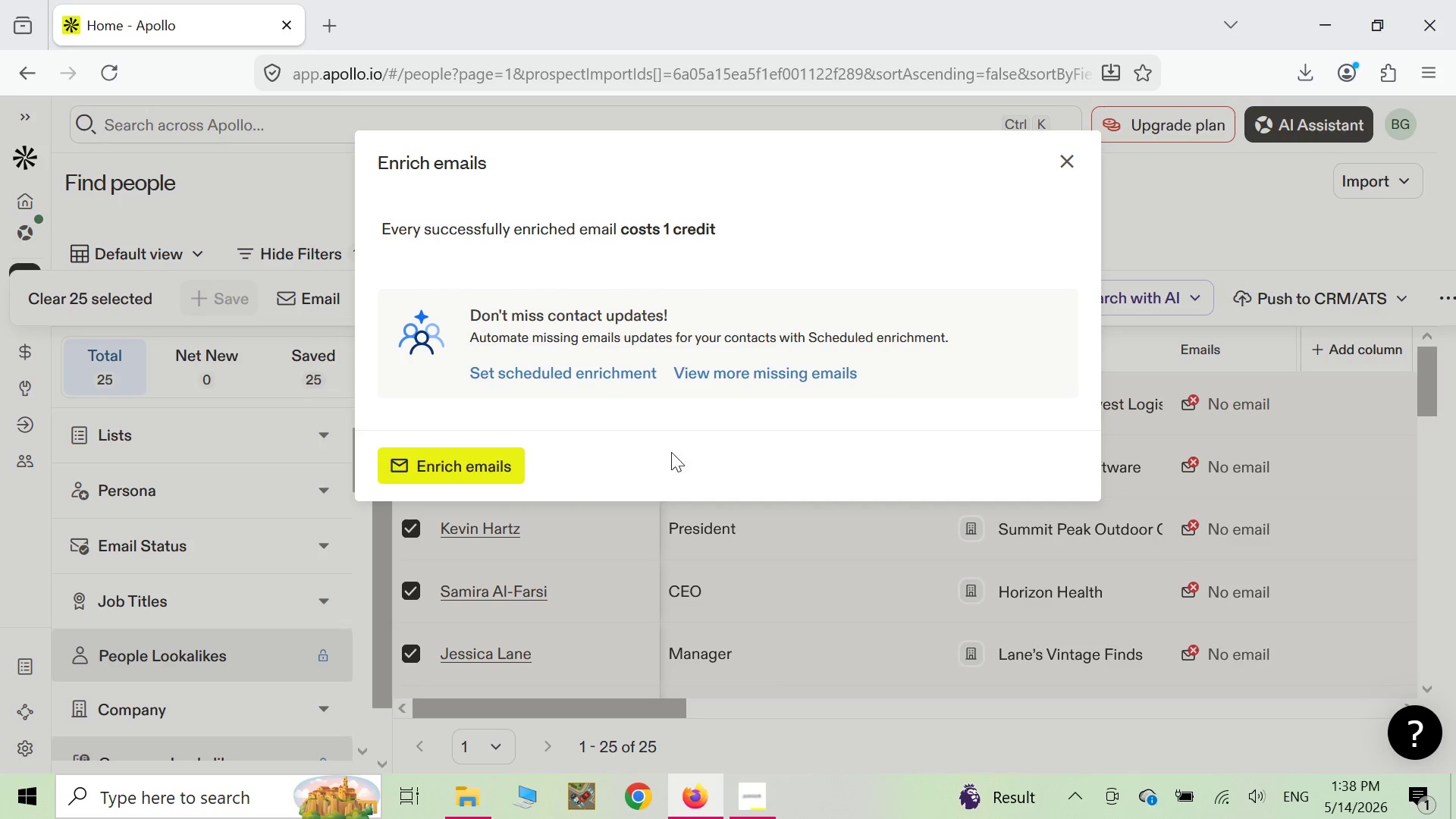 
mouse_move([435, 460])
 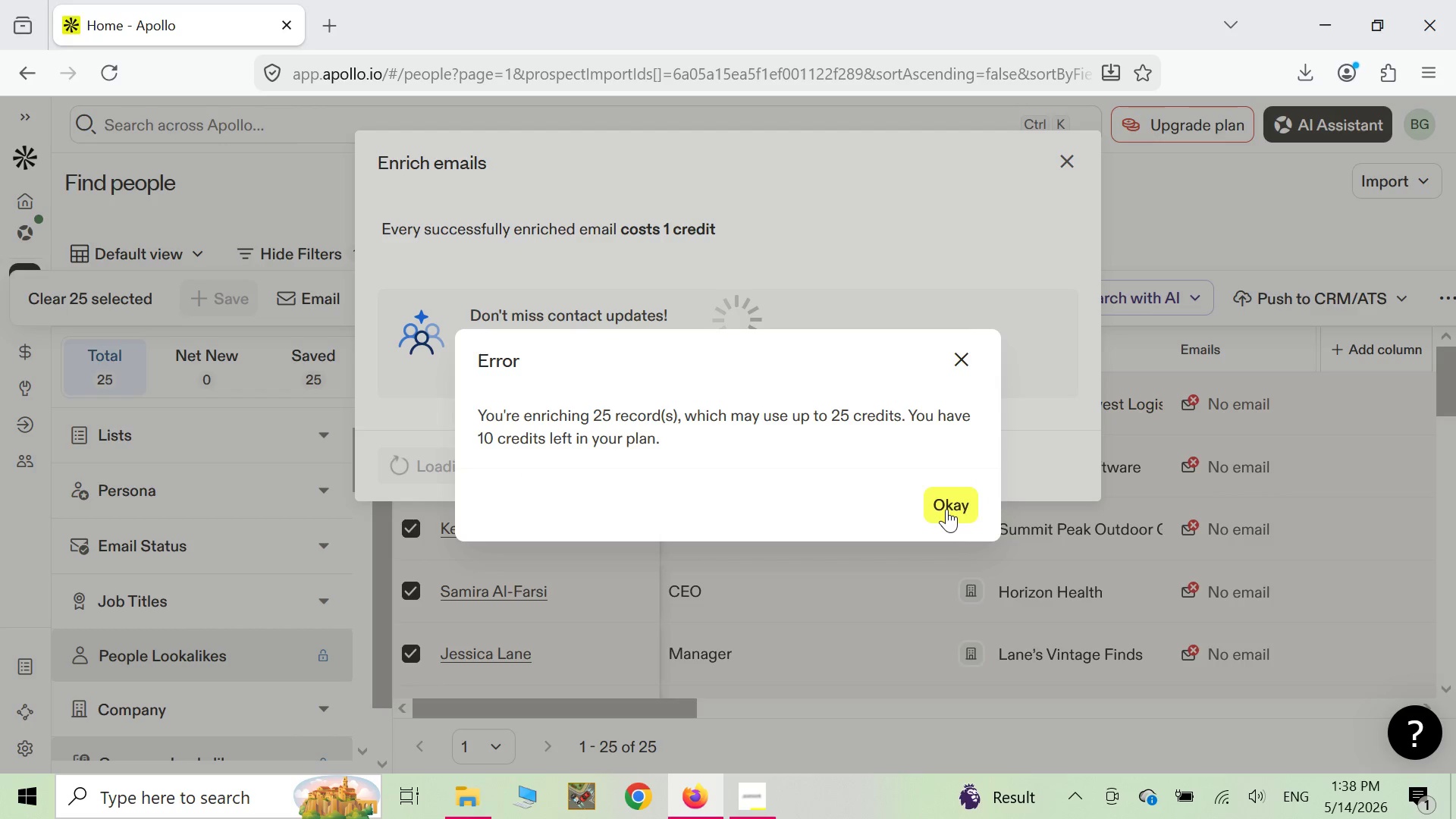 
wait(8.42)
 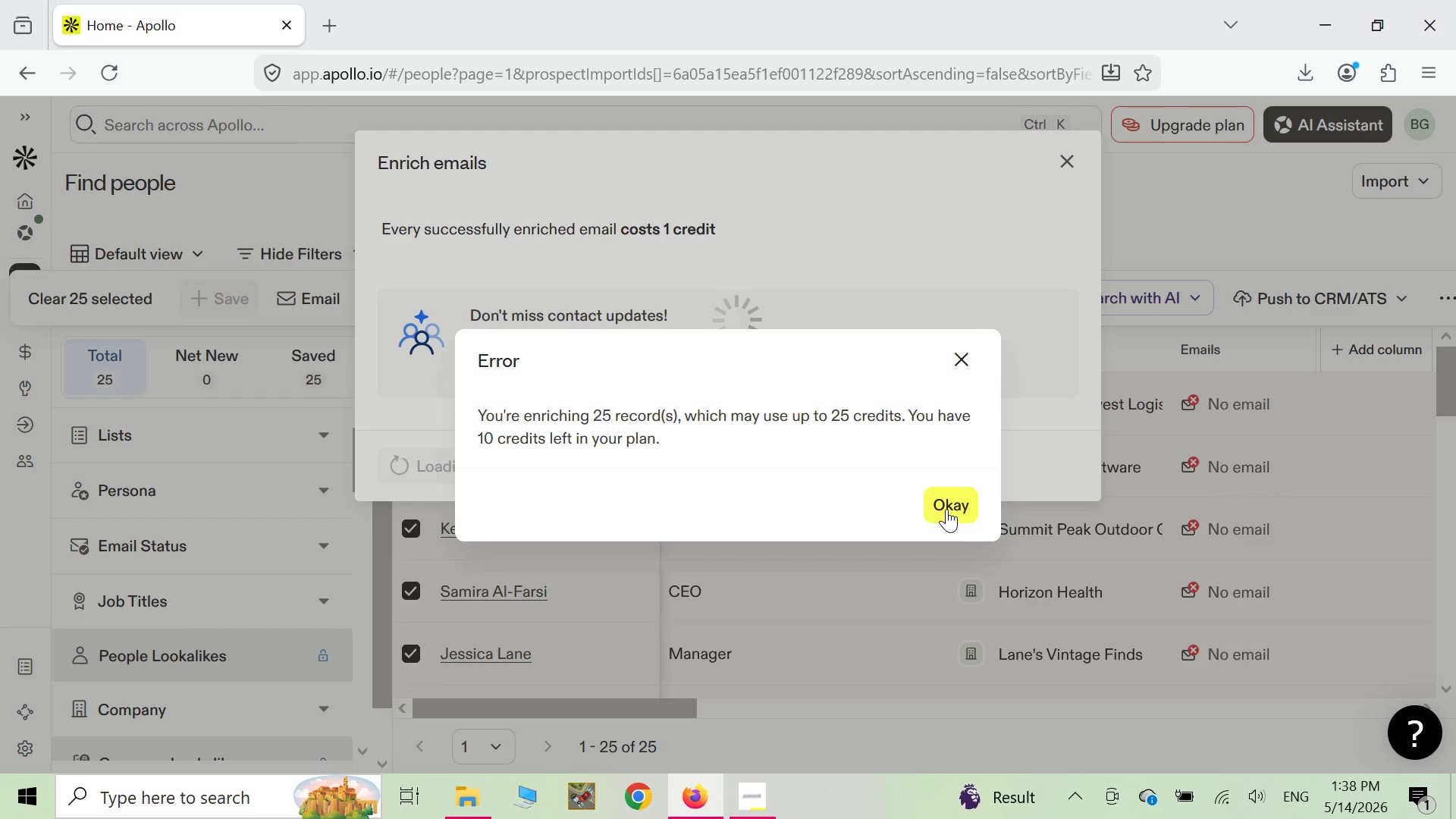 
left_click([946, 509])
 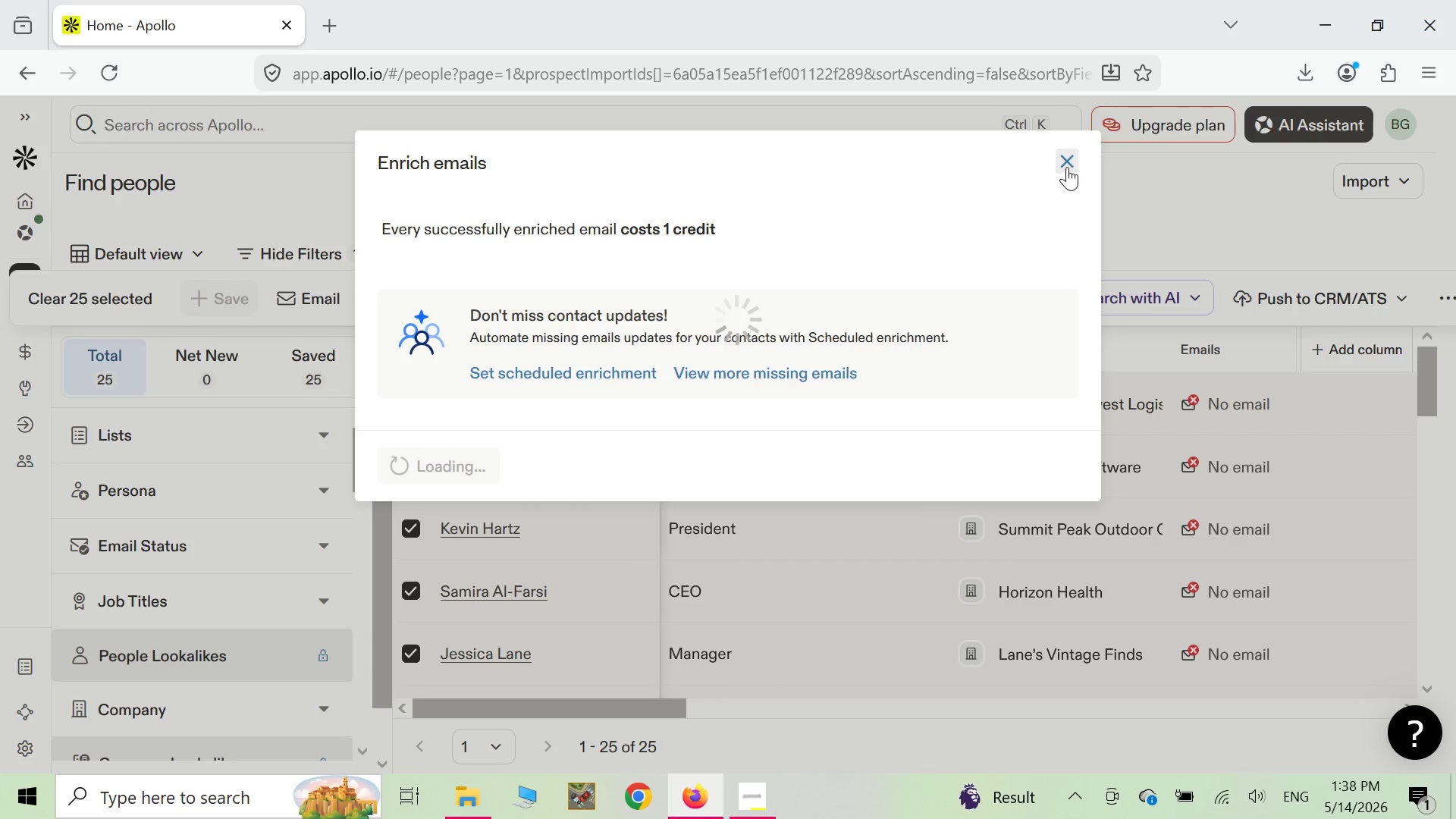 
wait(6.72)
 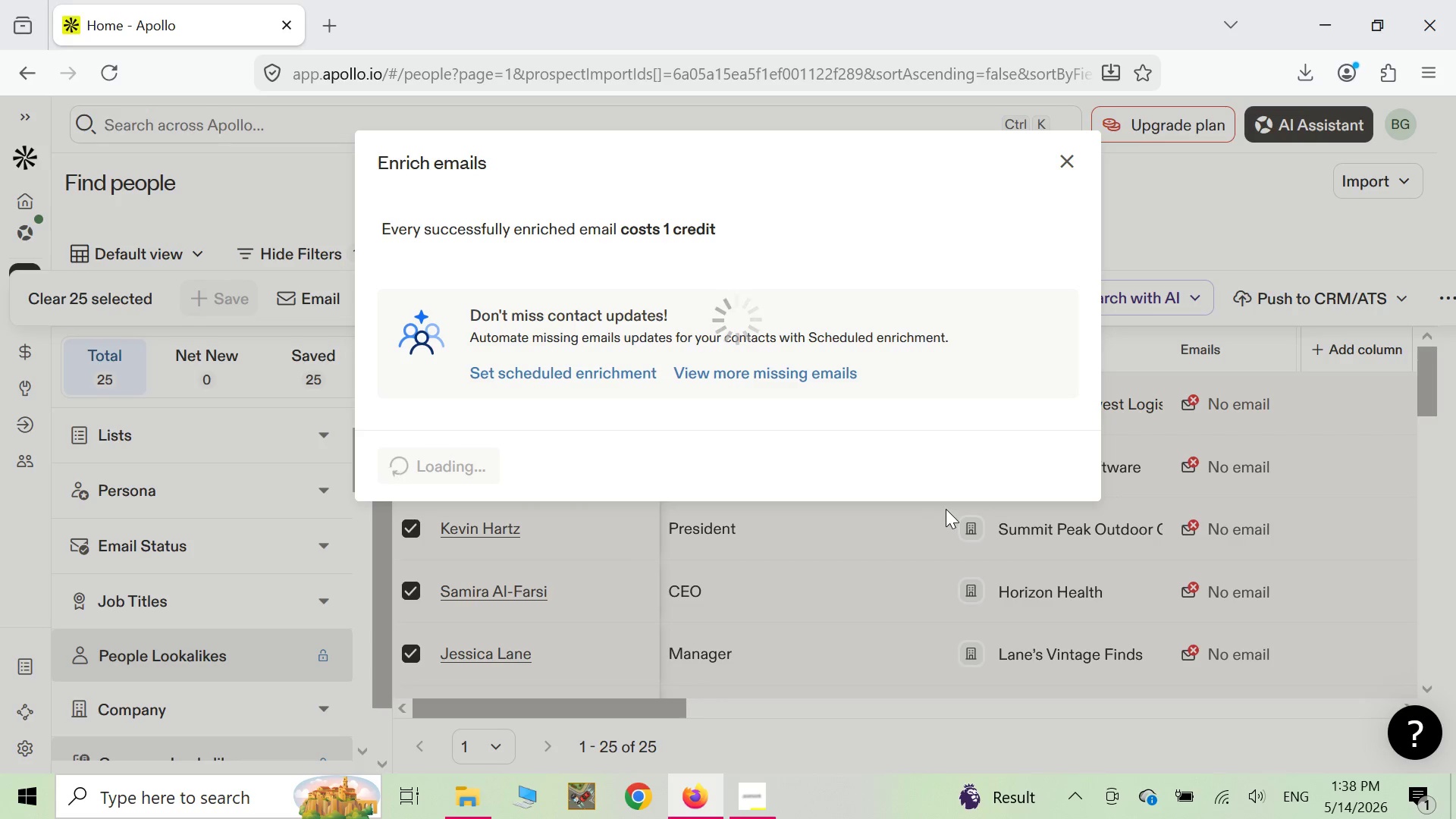 
left_click([1067, 167])
 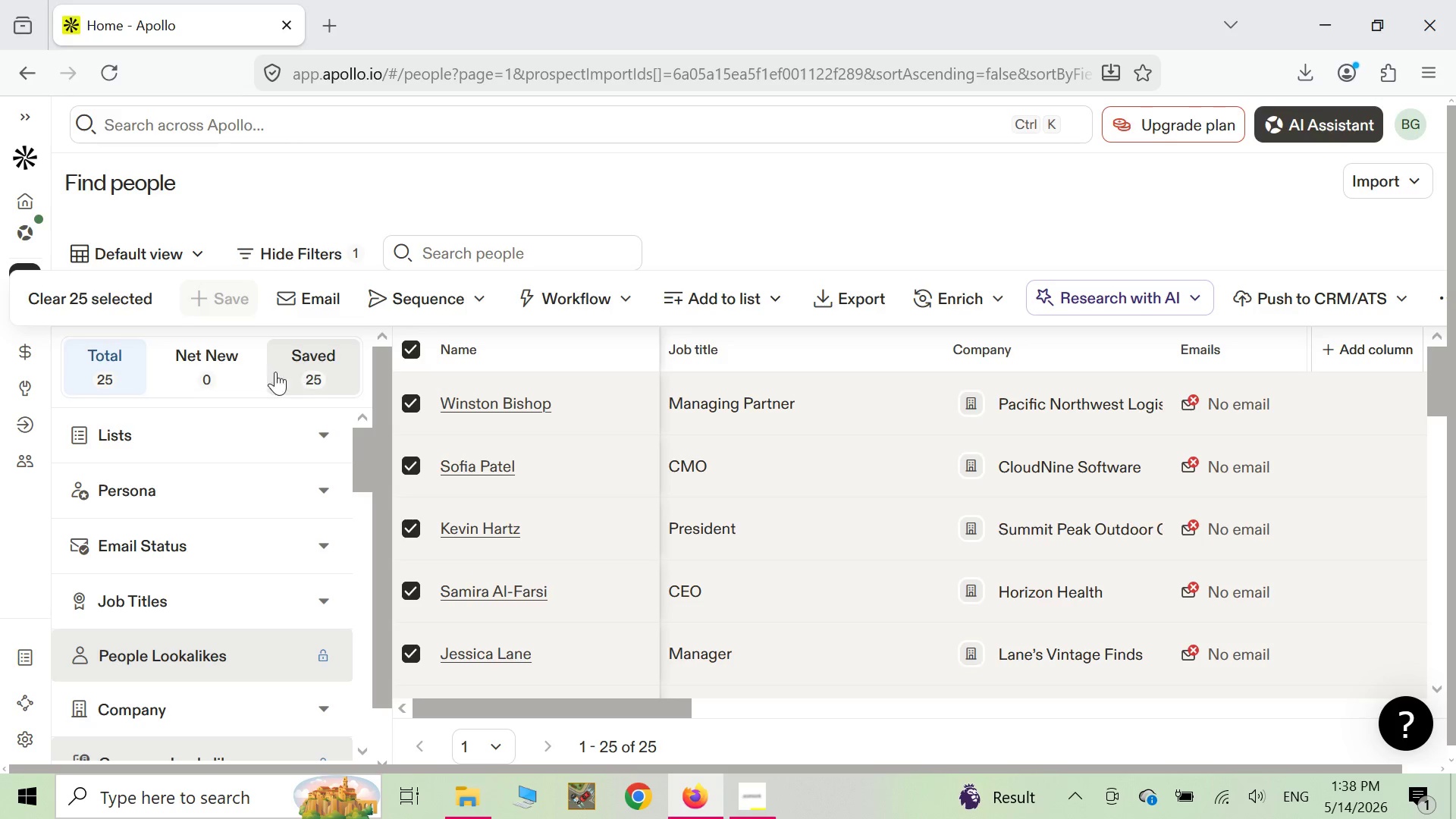 
wait(7.88)
 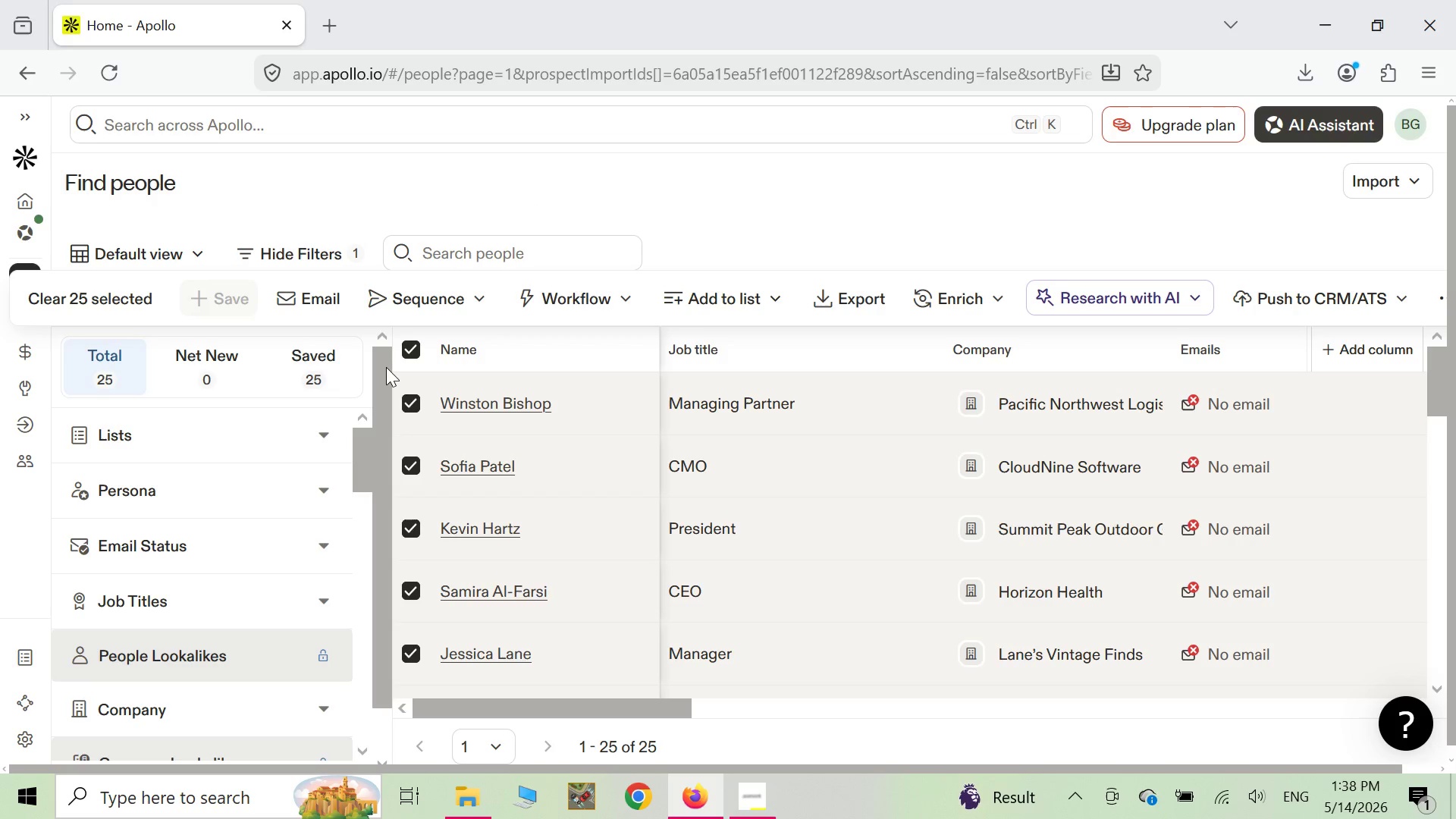 
left_click([416, 356])
 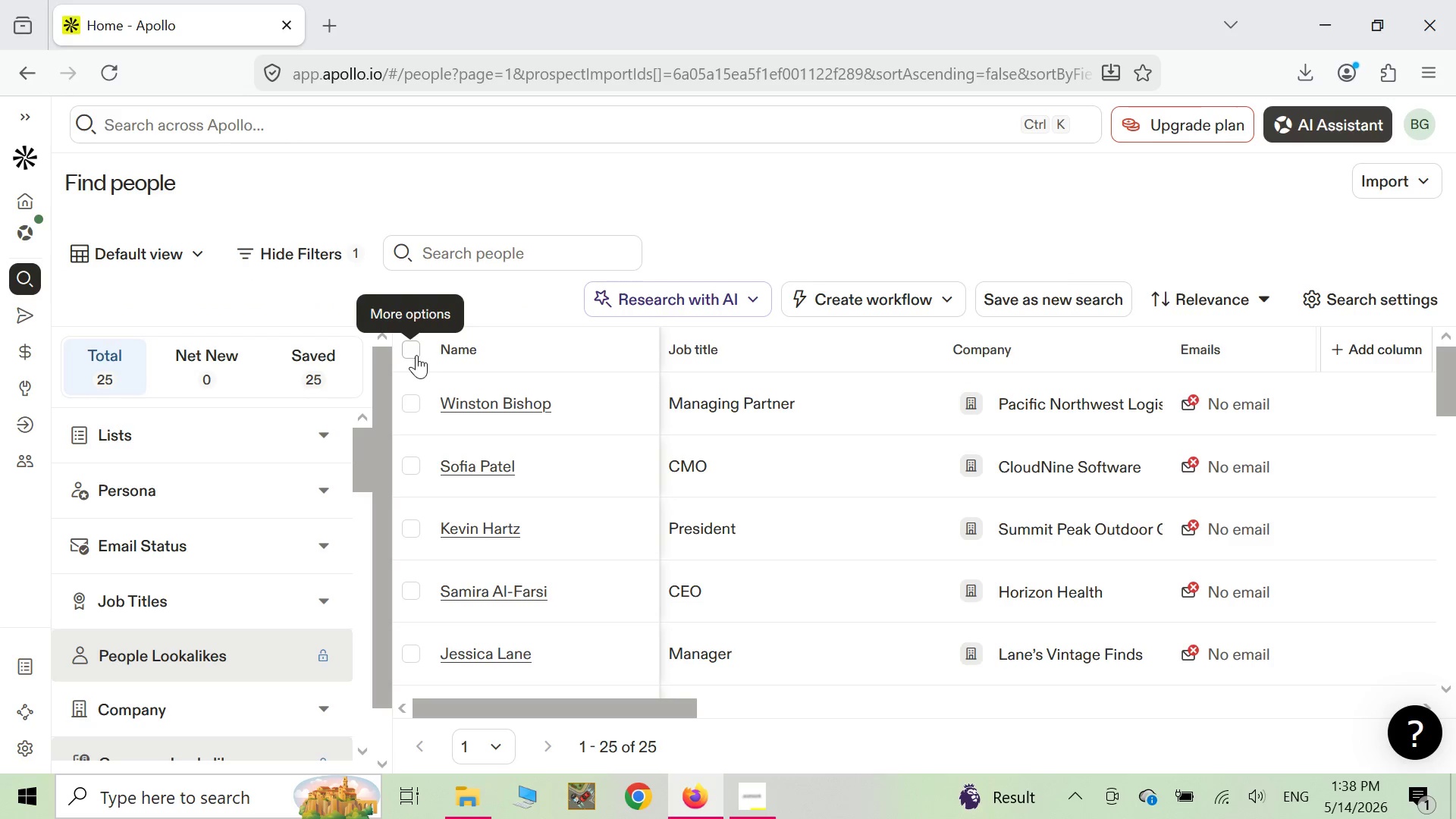 
left_click([419, 353])
 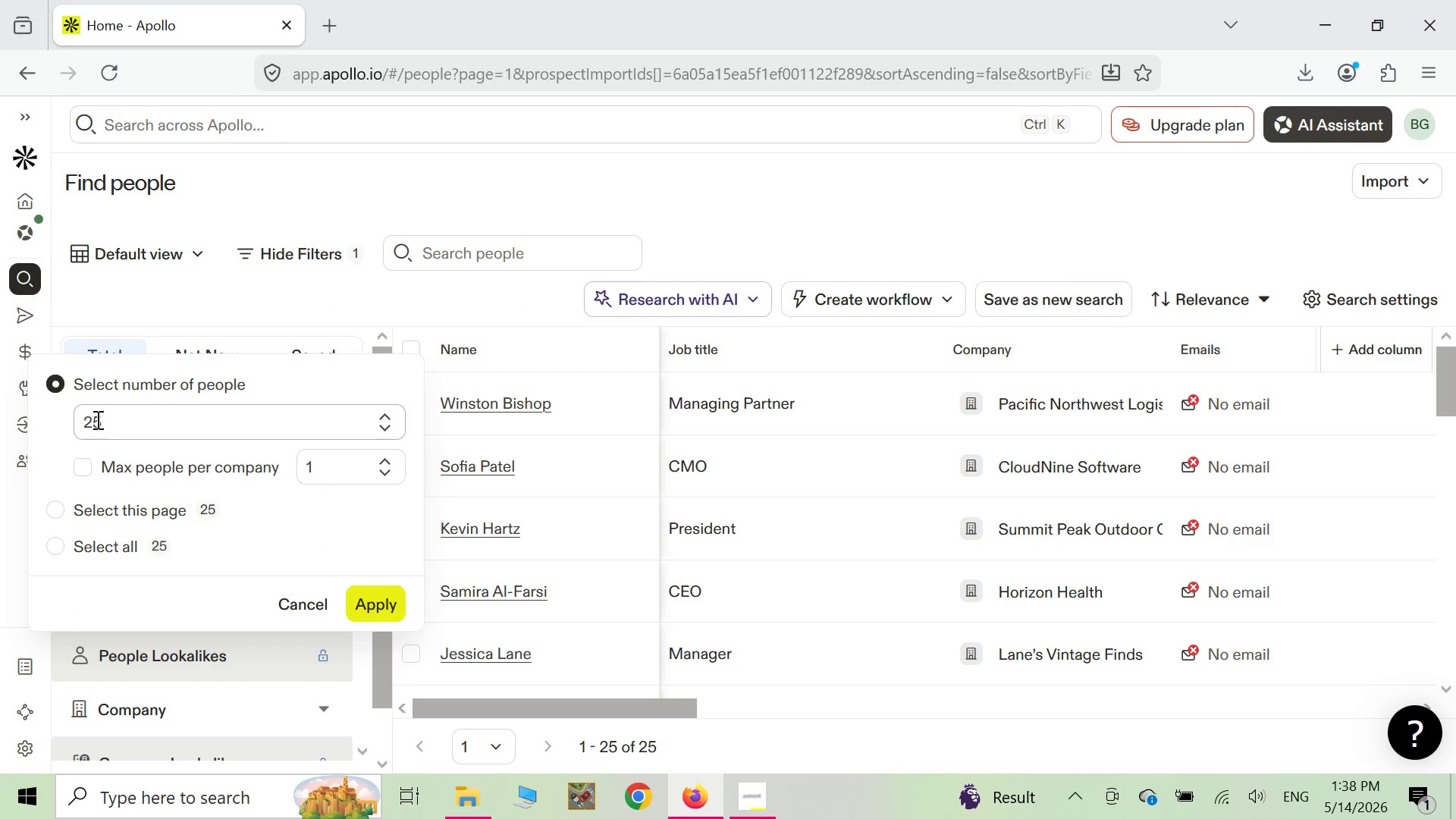 
left_click([101, 419])
 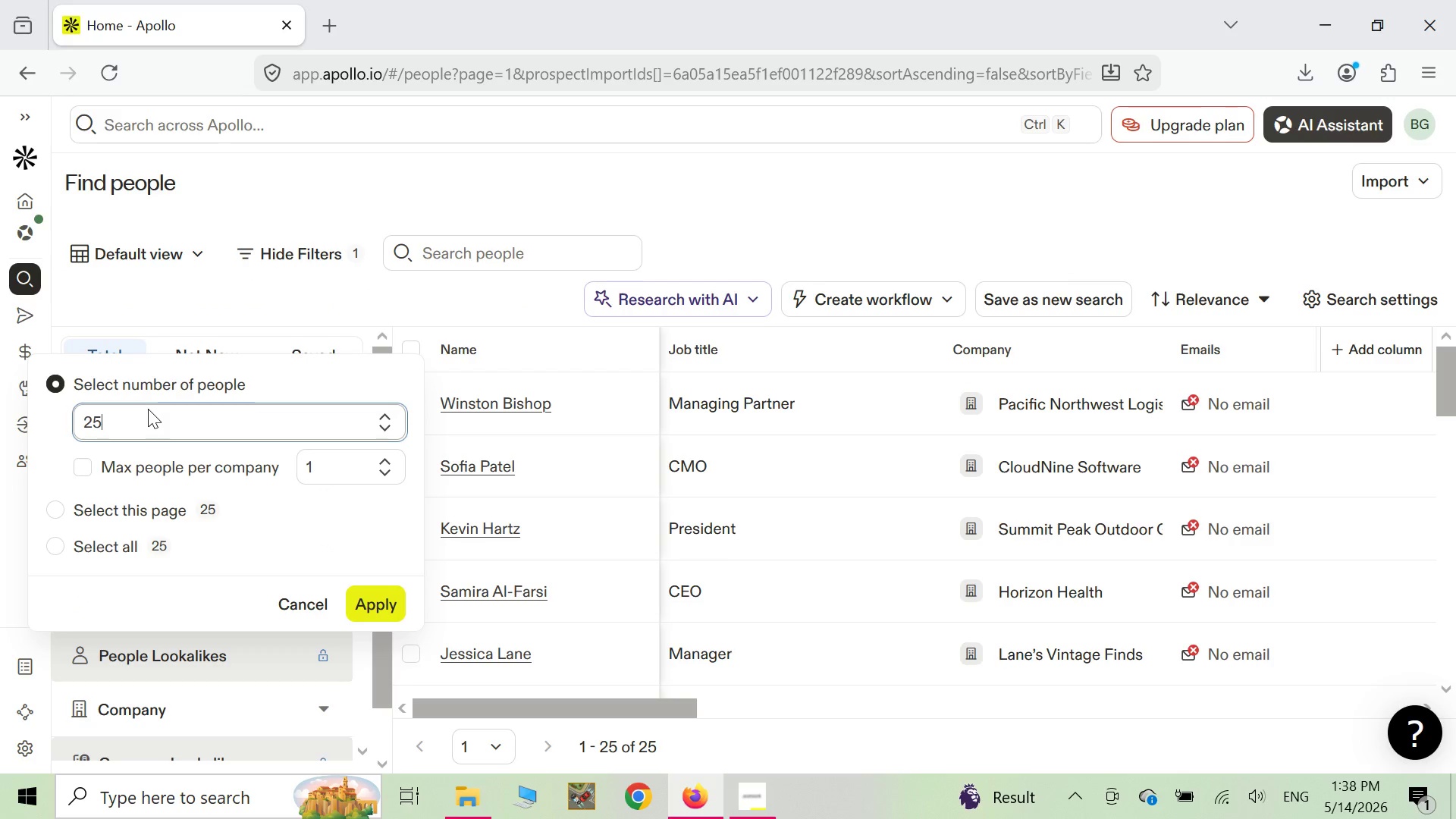 
key(Backspace)
 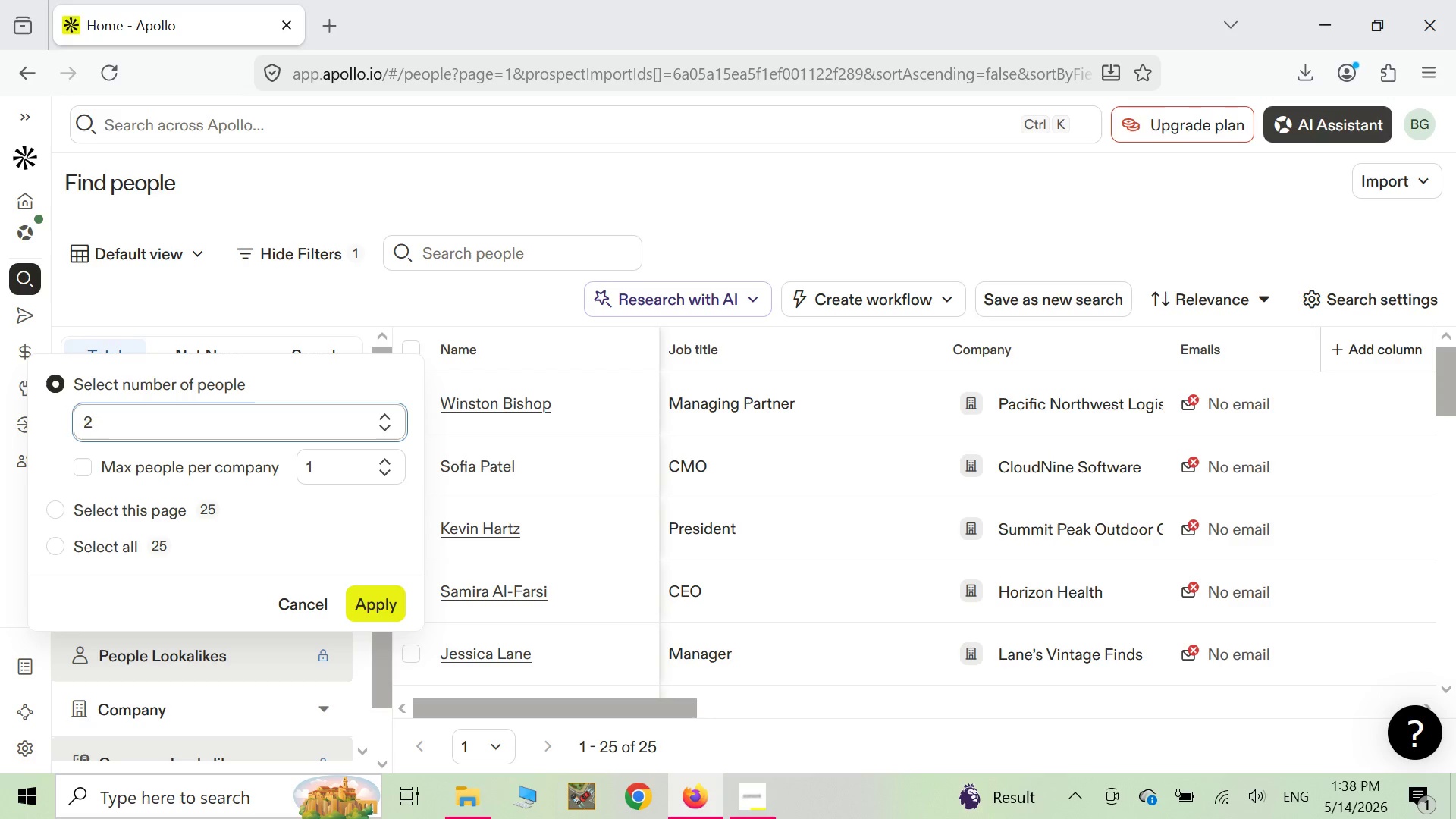 
key(Backspace)
 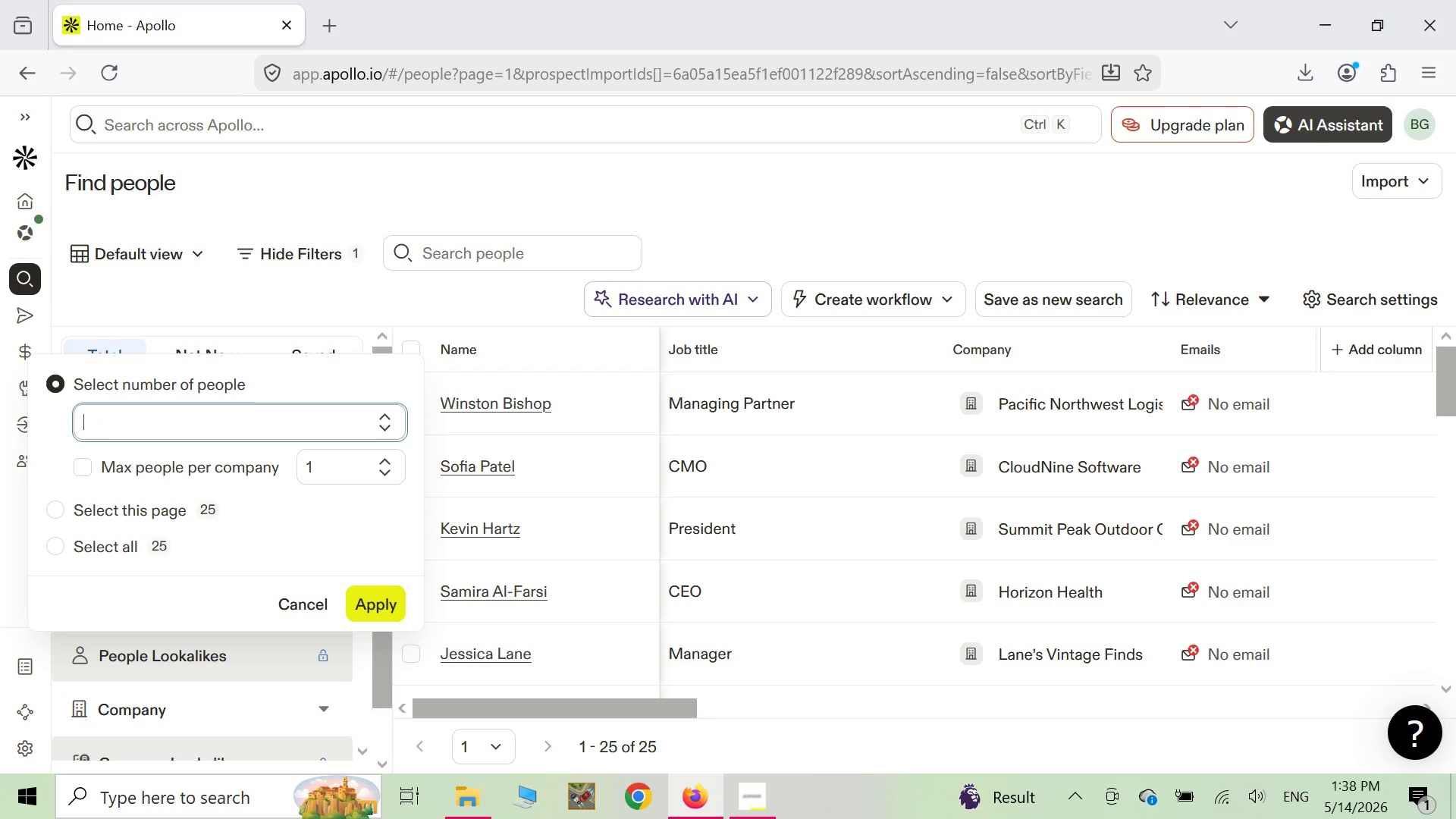 
key(5)
 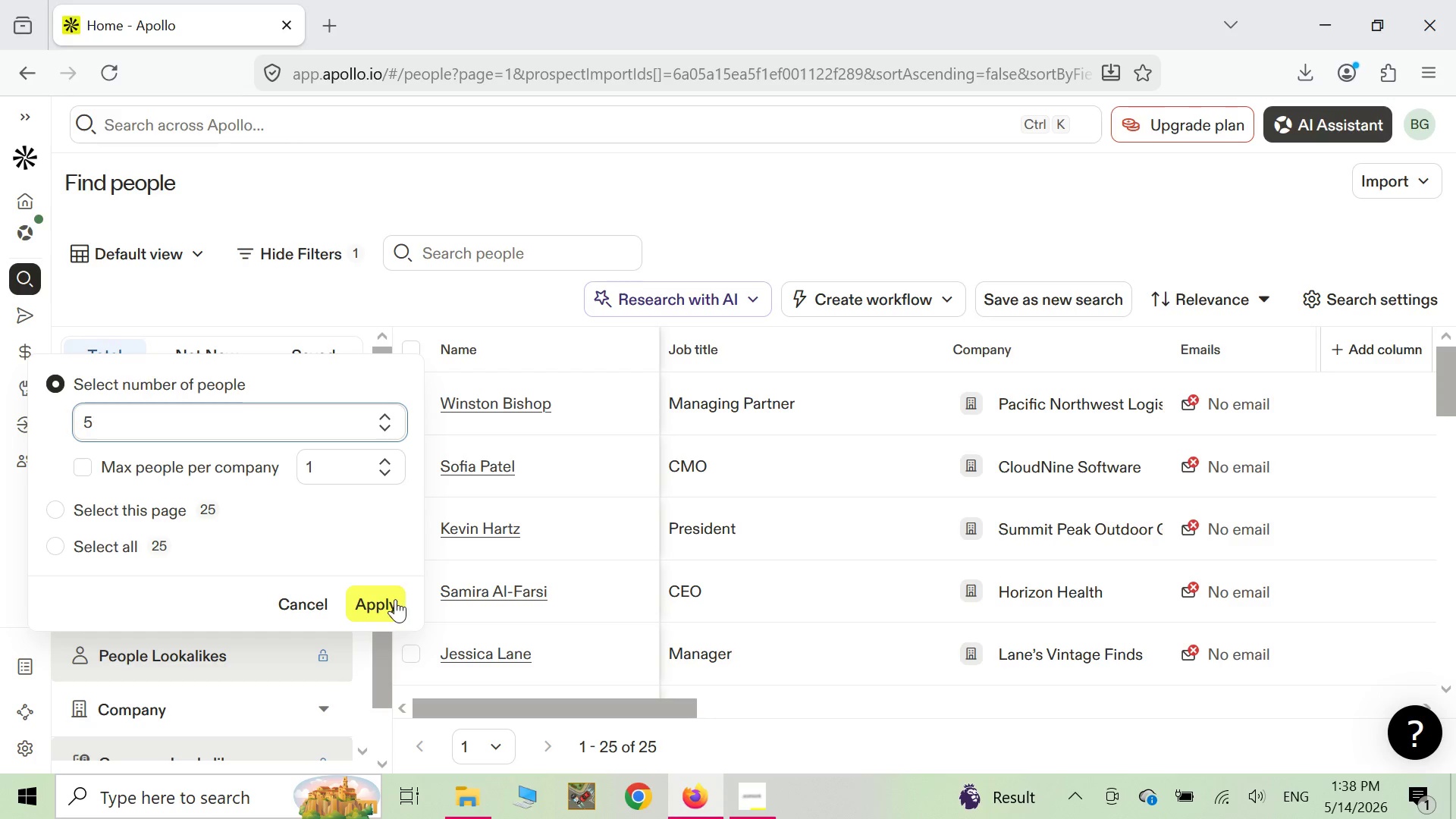 
left_click([387, 599])
 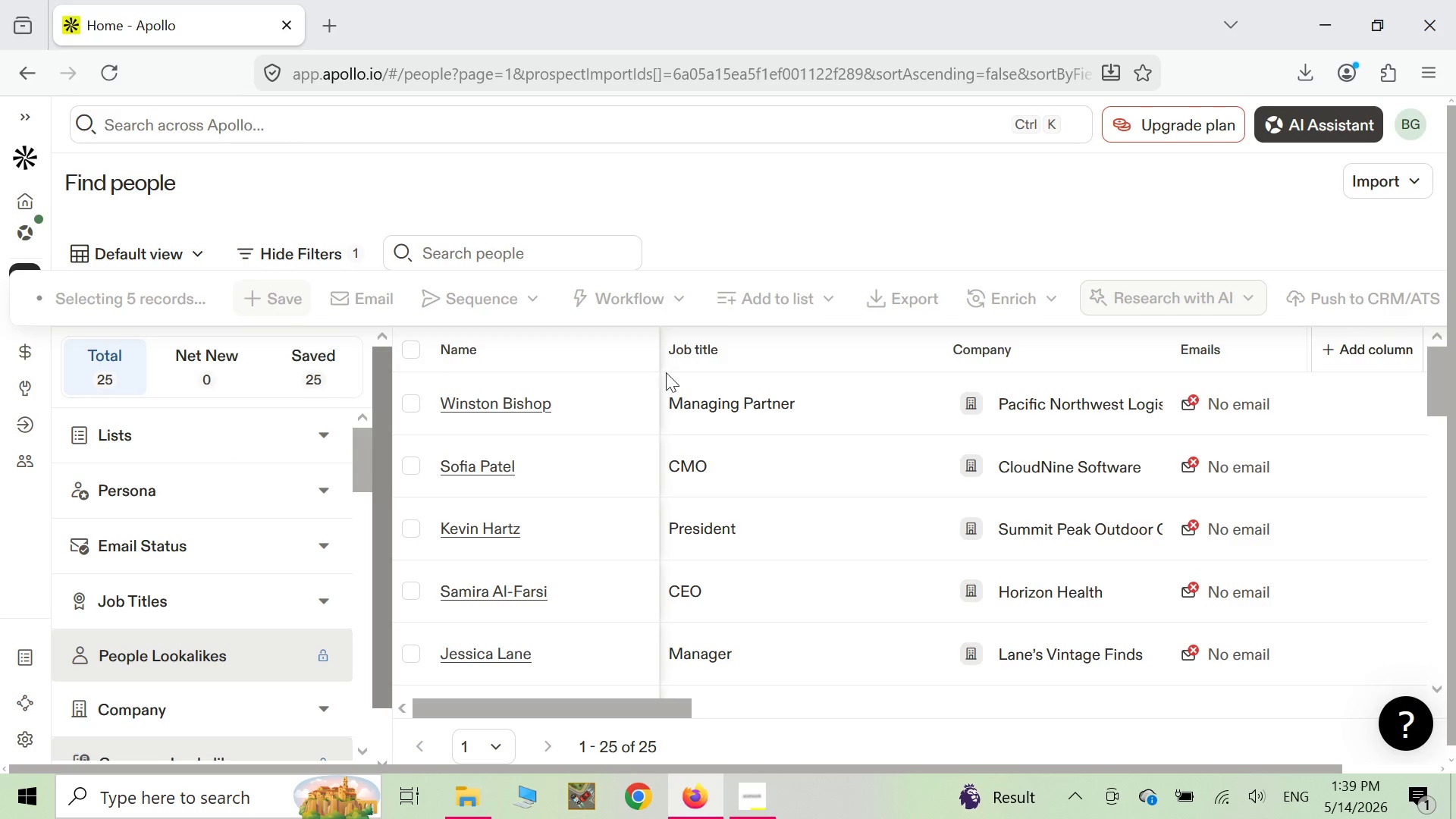 
wait(8.25)
 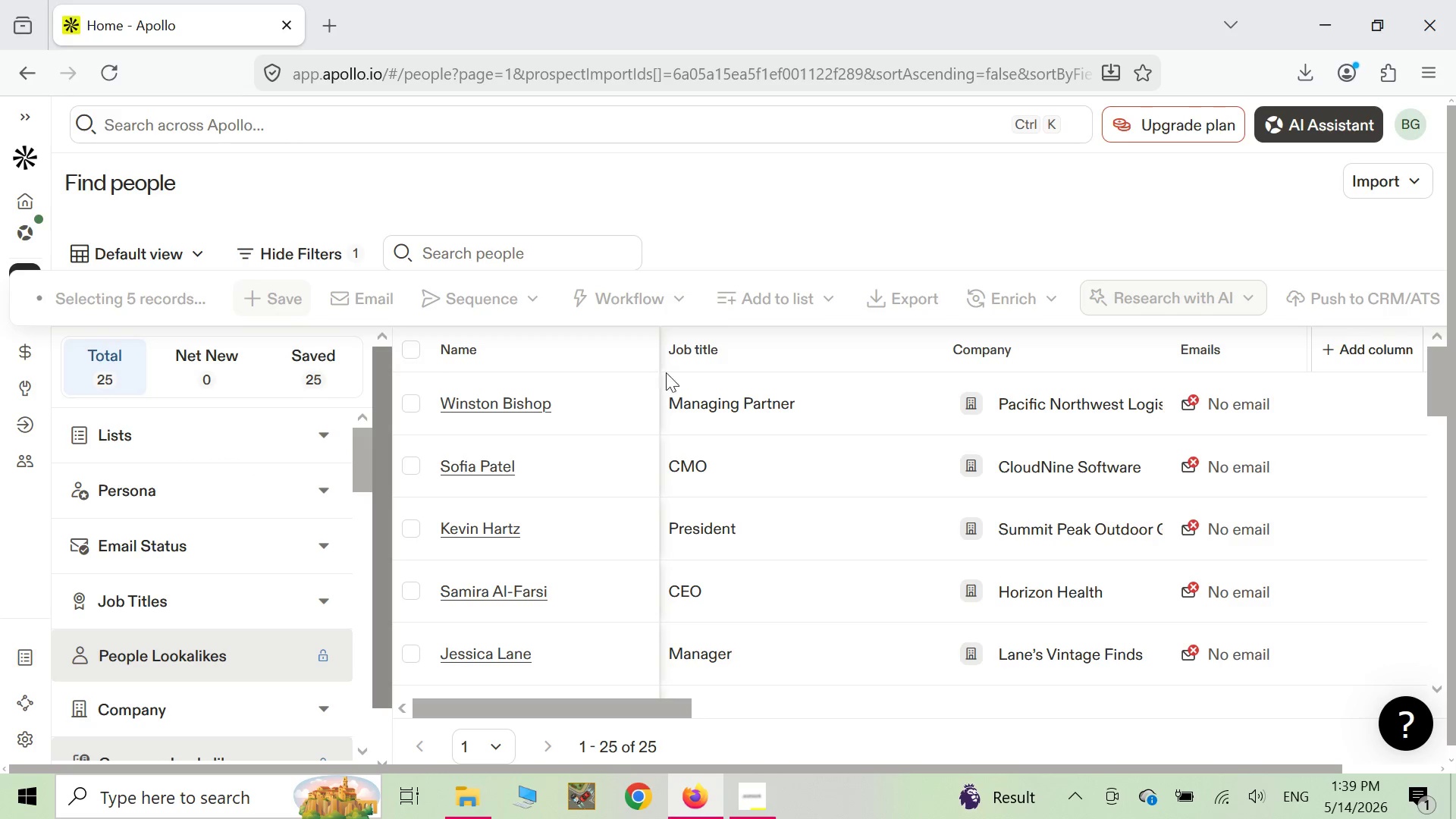 
left_click([921, 302])
 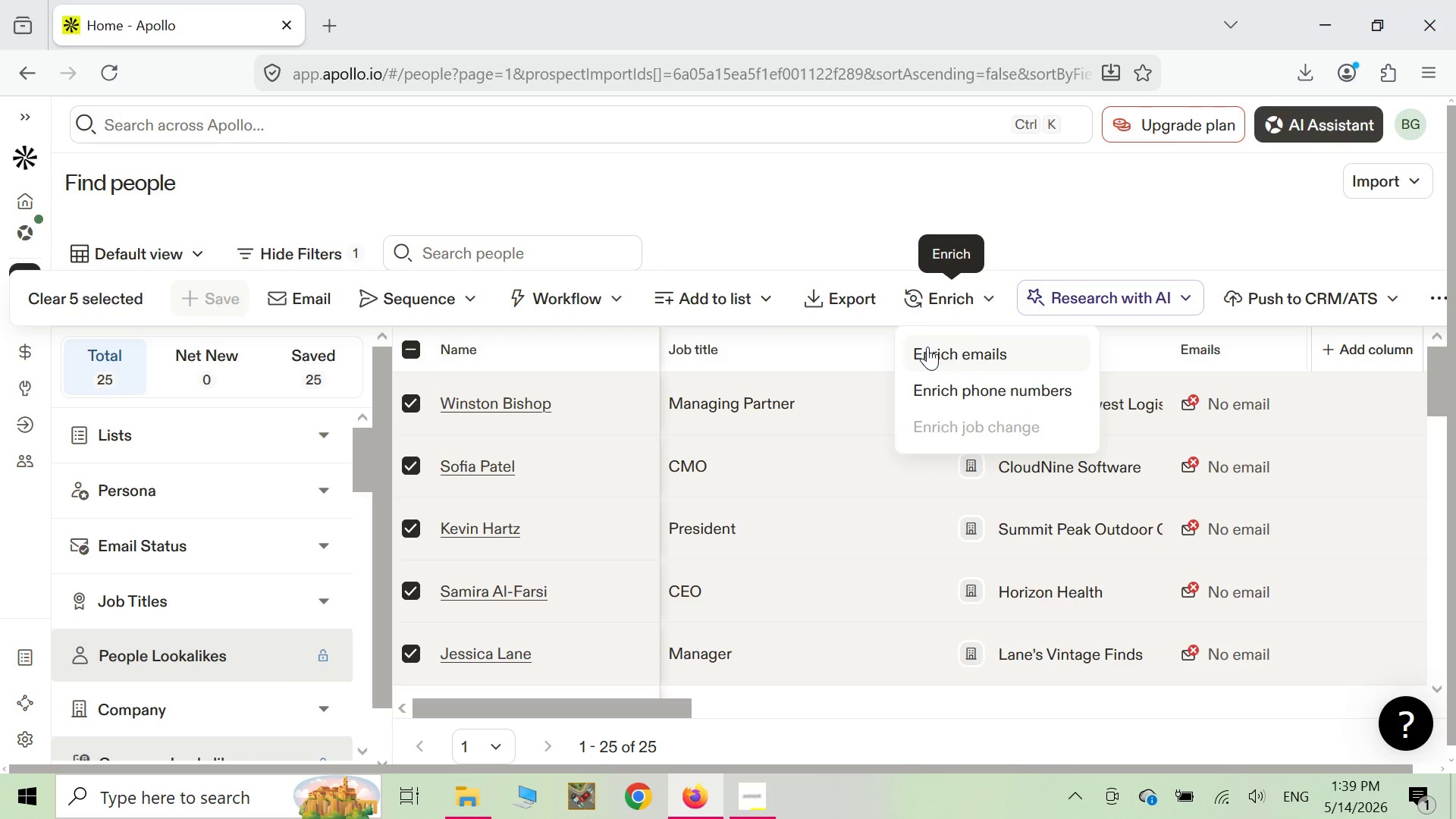 
left_click([927, 348])
 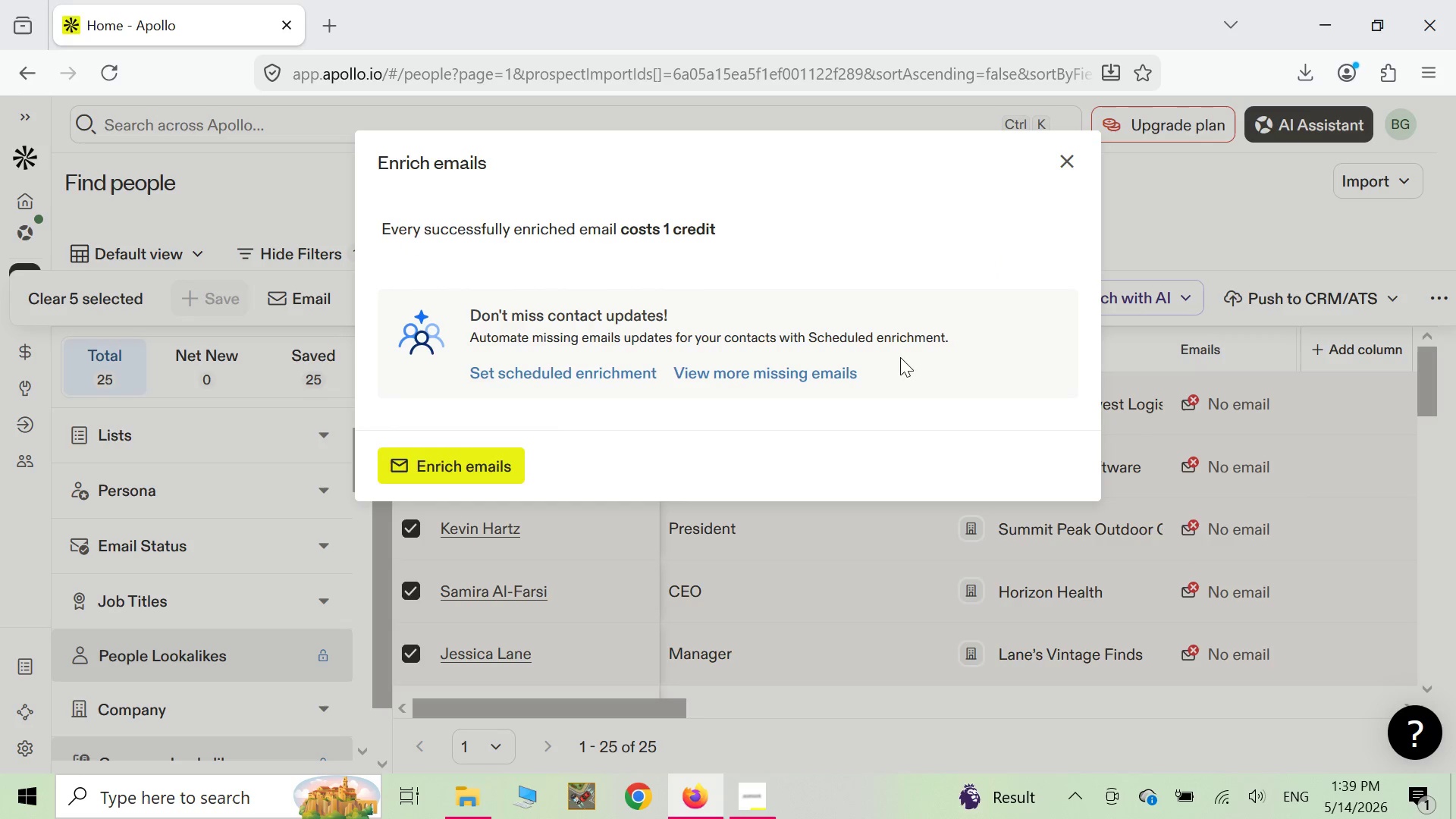 
left_click([426, 463])
 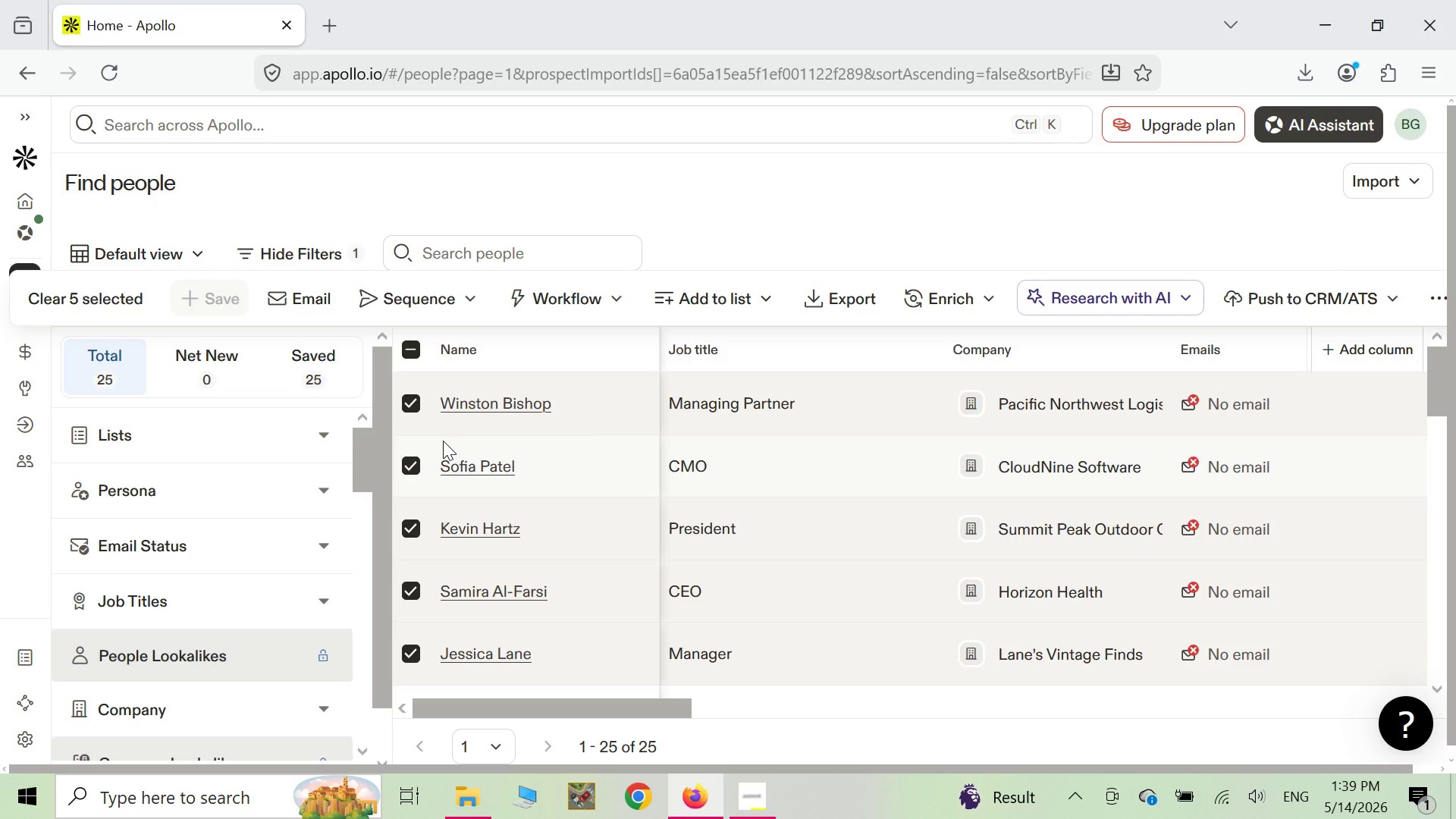 
wait(12.73)
 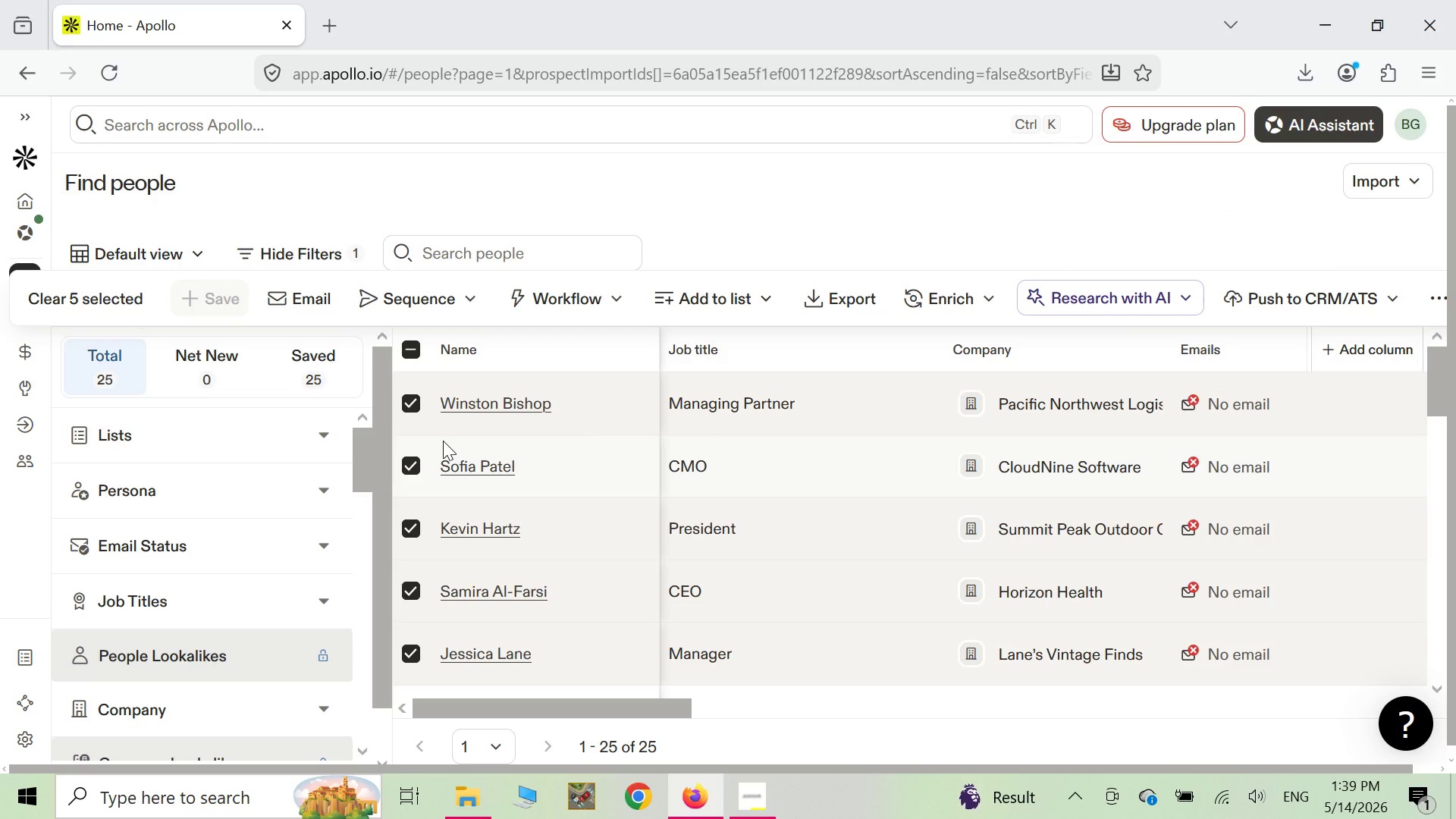 
left_click([1196, 347])
 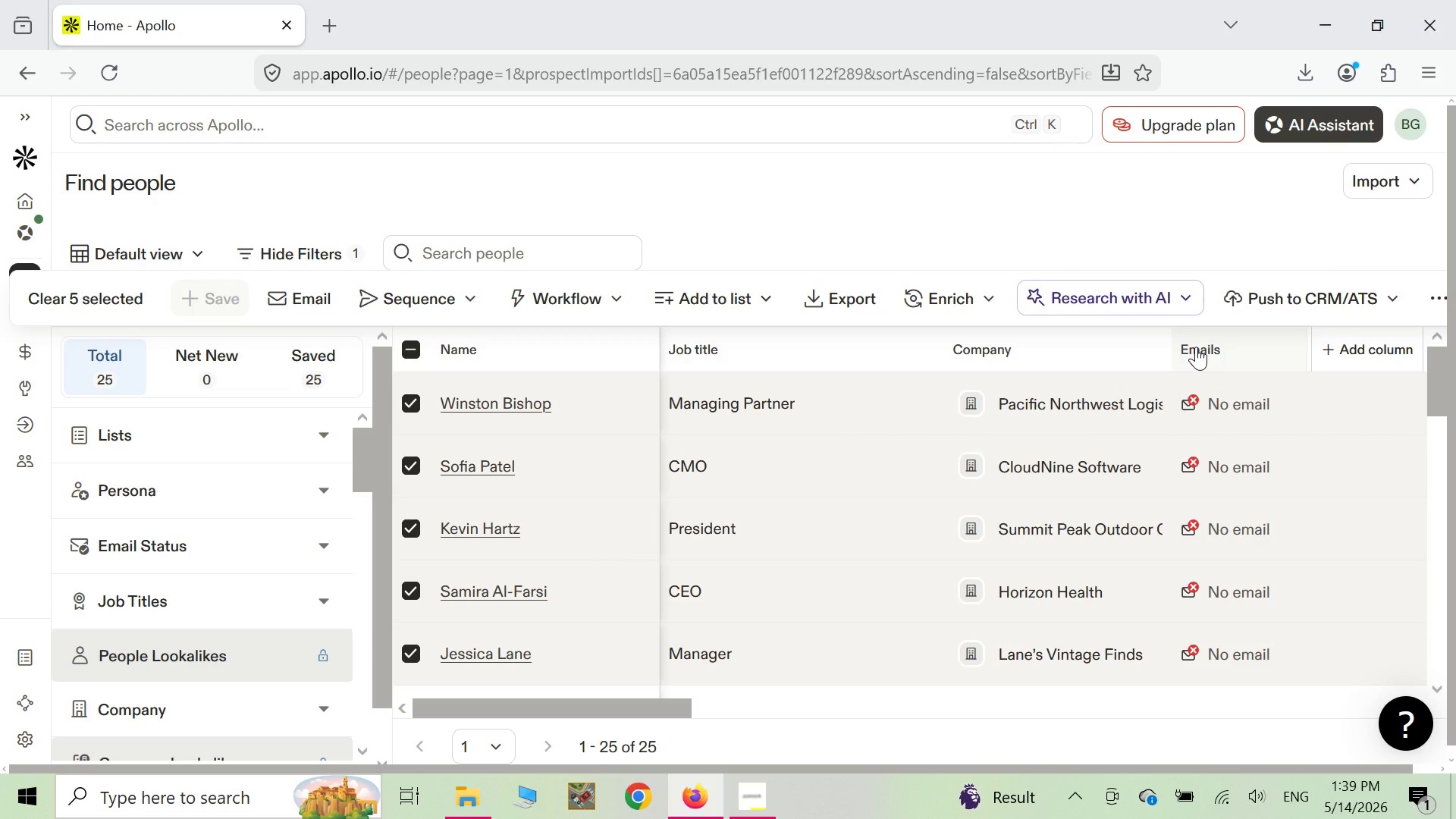 
left_click([1196, 347])
 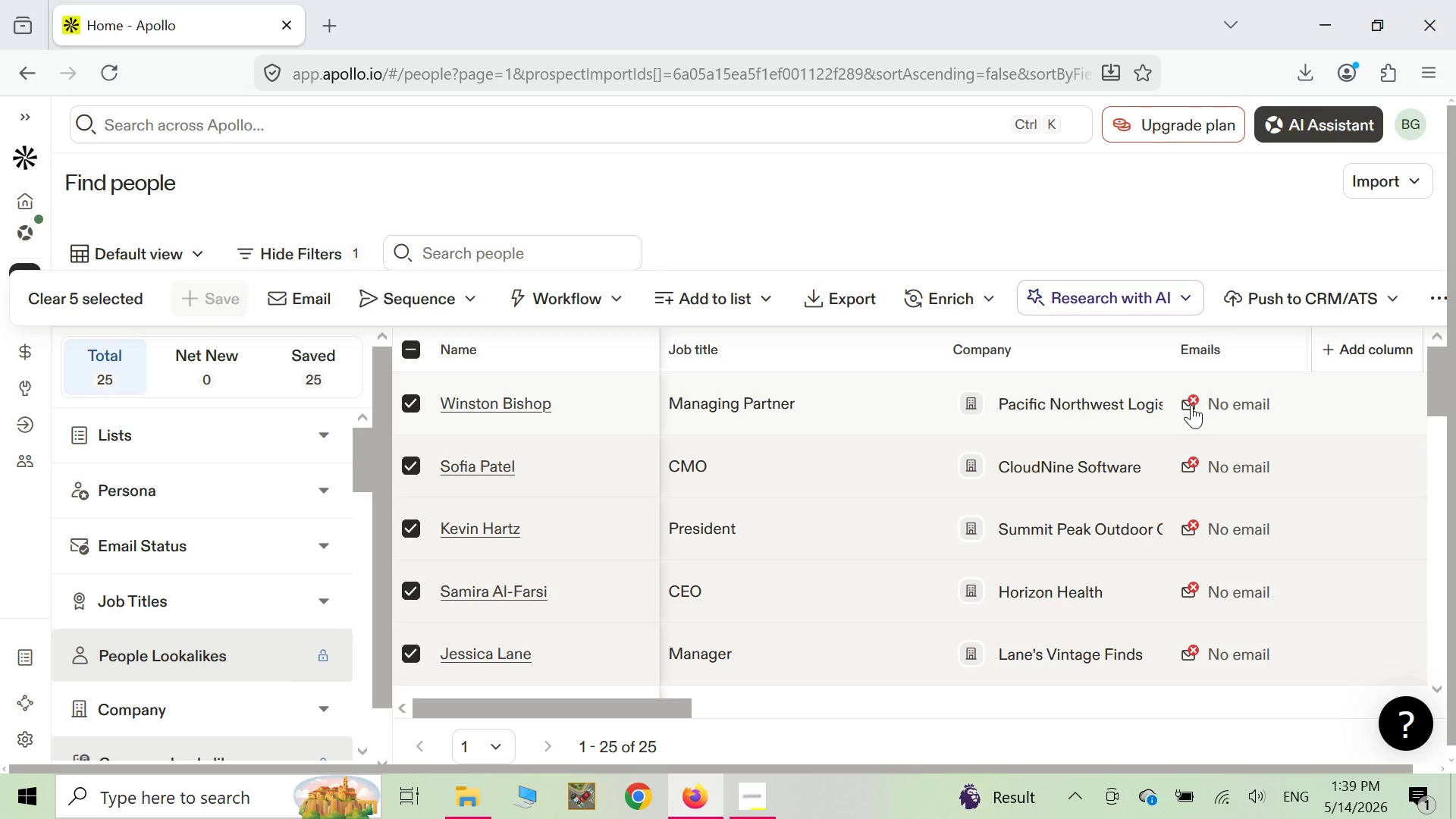 
scroll: coordinate [1272, 407], scroll_direction: down, amount: 4.0
 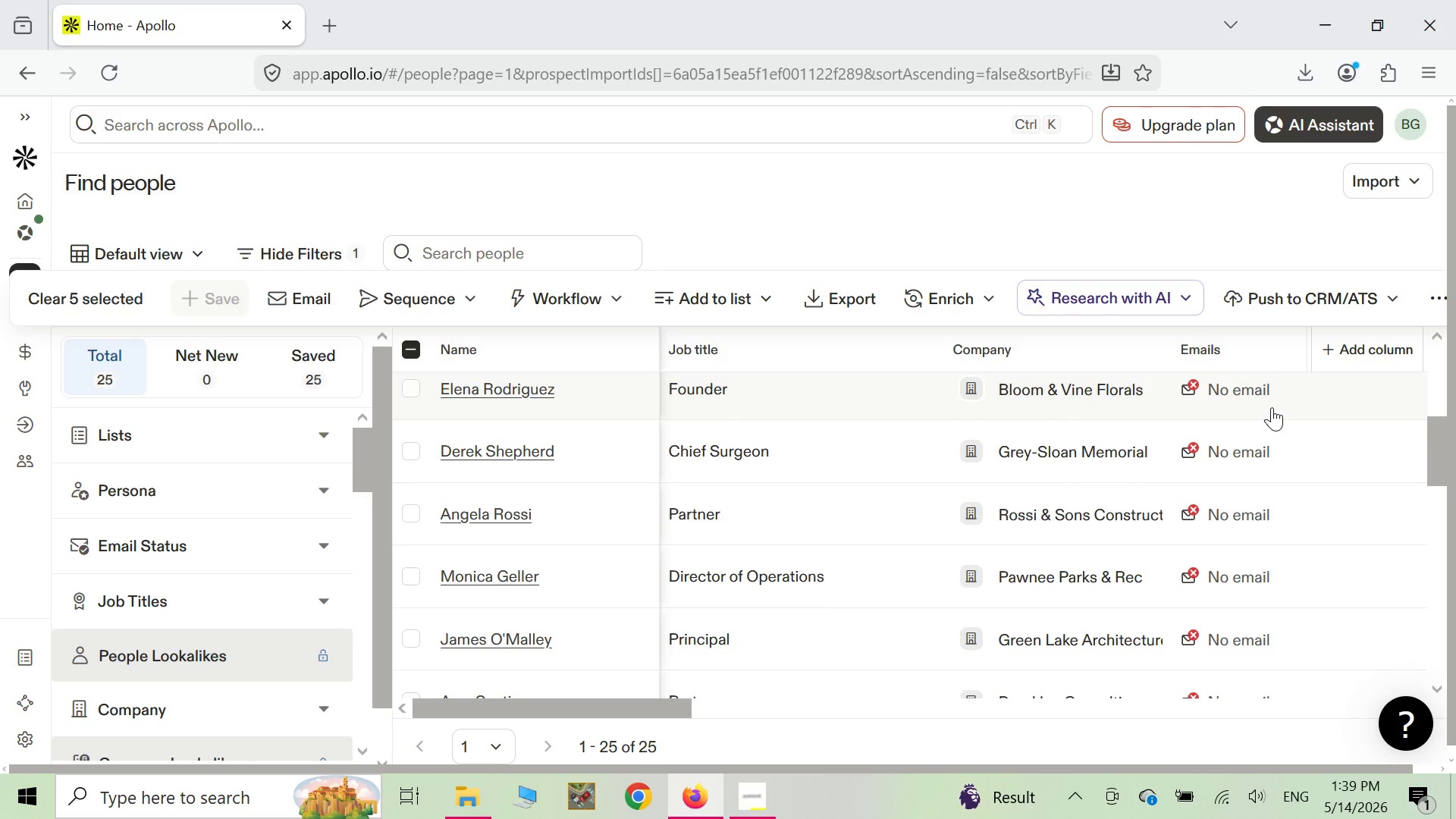 
scroll: coordinate [1272, 407], scroll_direction: up, amount: 7.0
 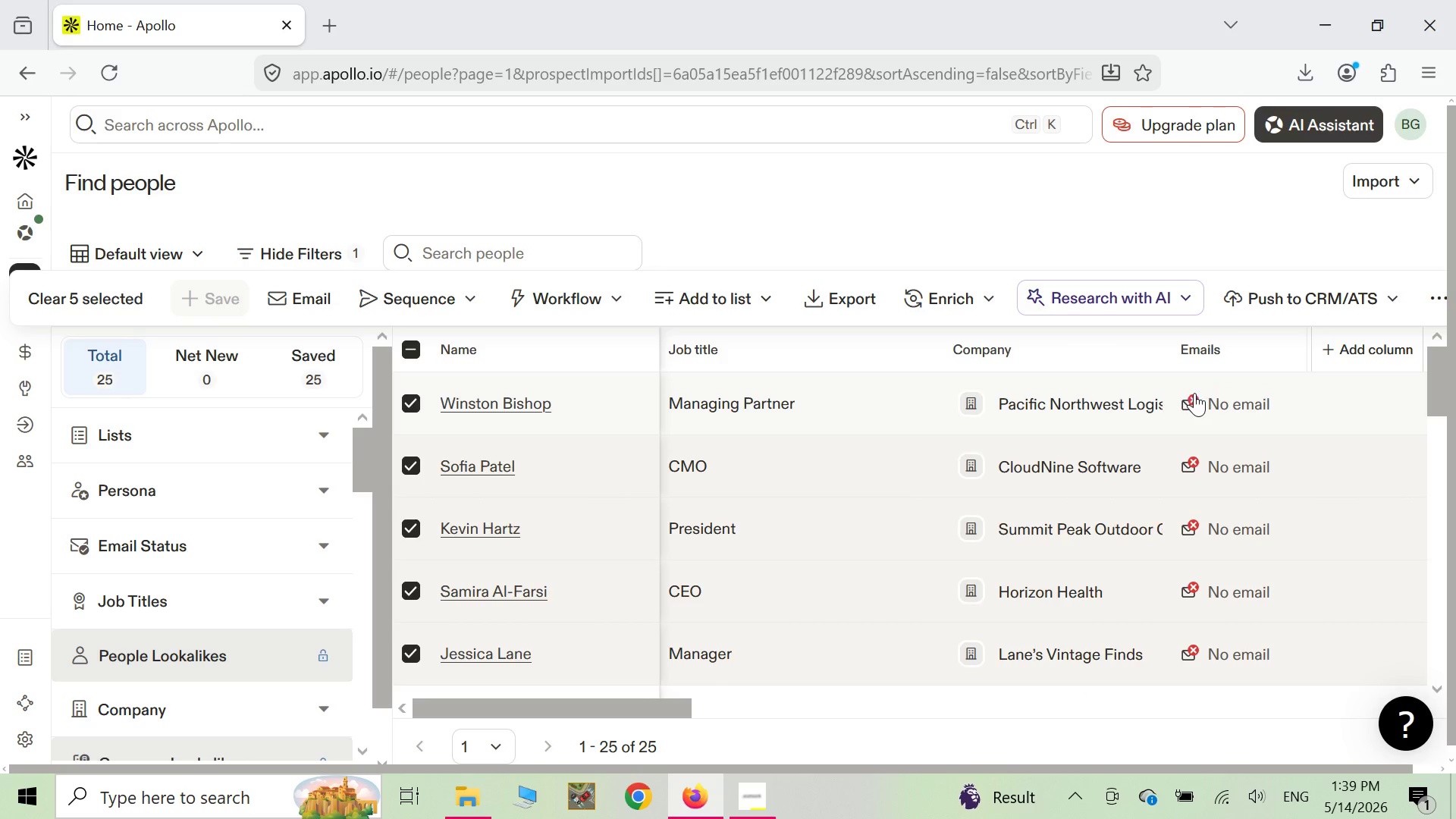 
left_click([1194, 393])
 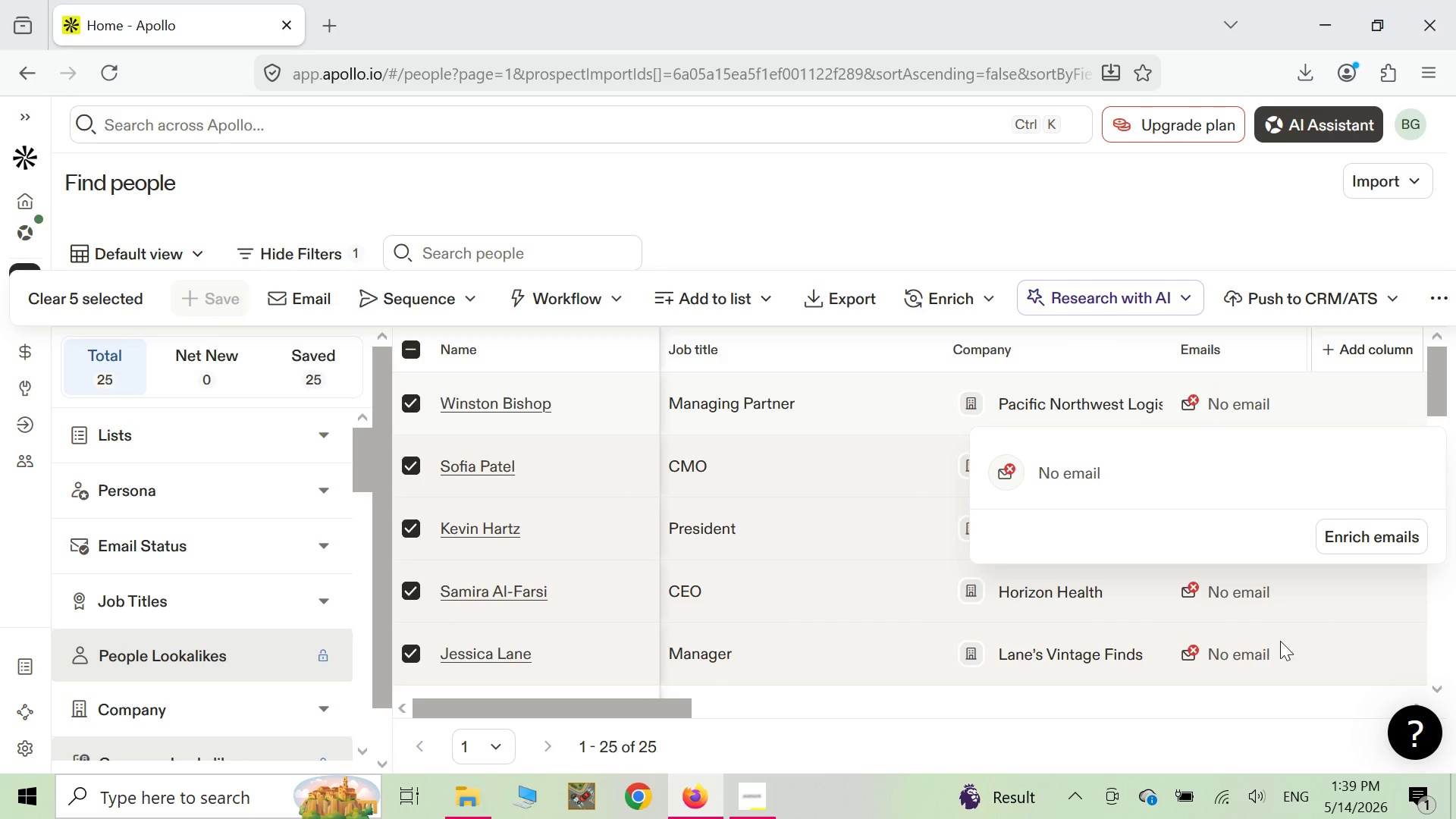 
left_click([1363, 544])
 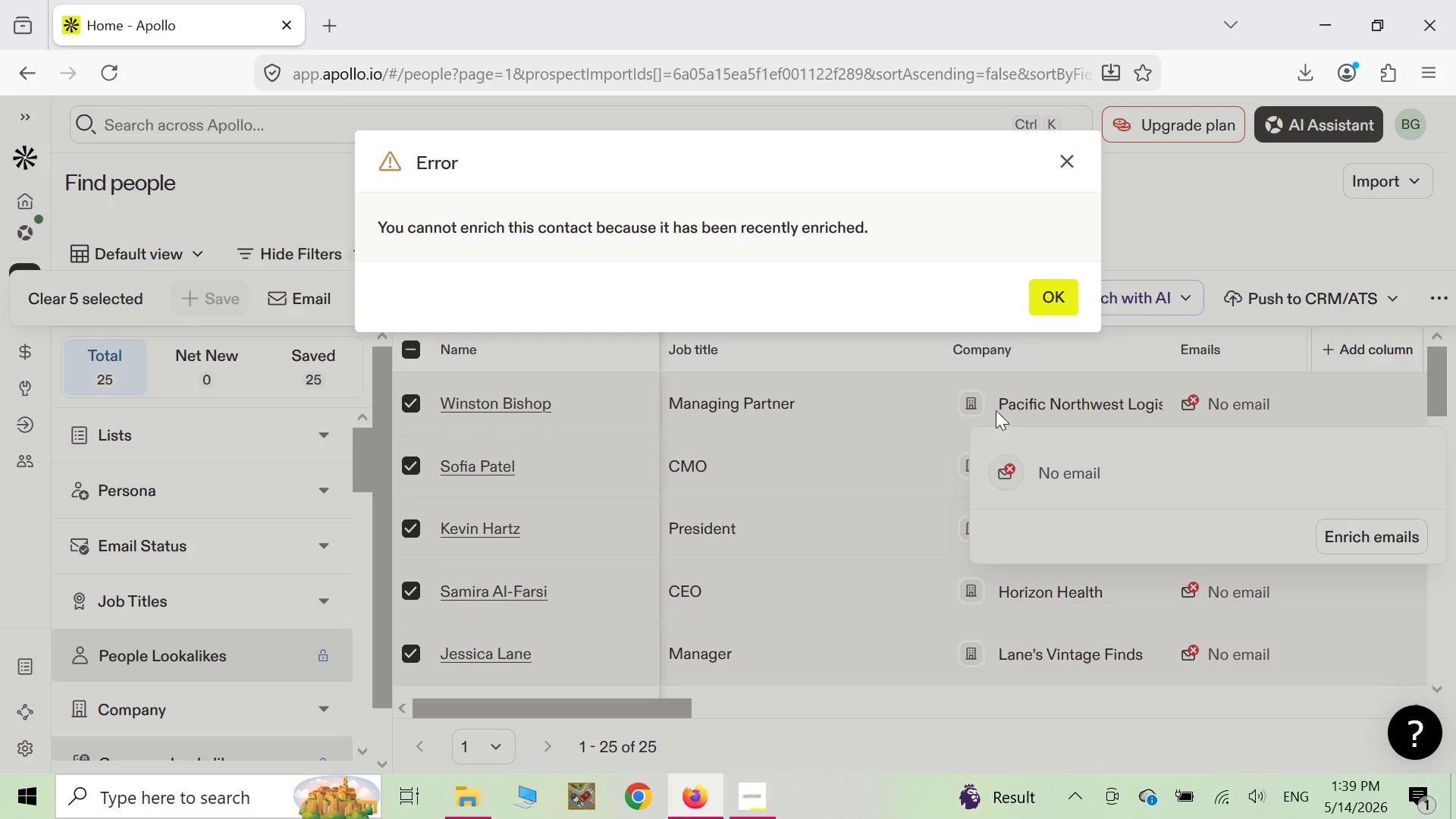 
wait(6.2)
 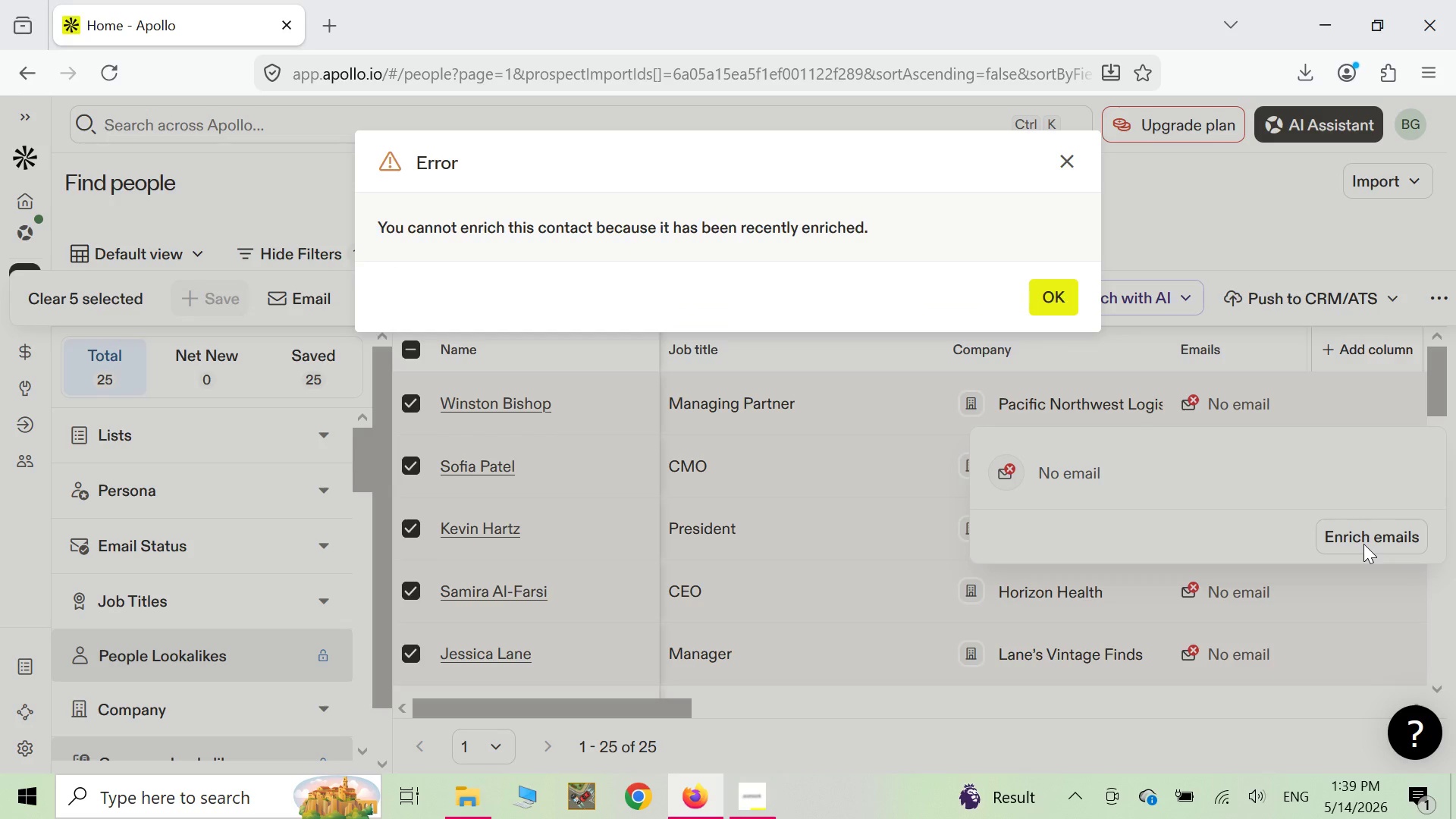 
left_click([1037, 311])
 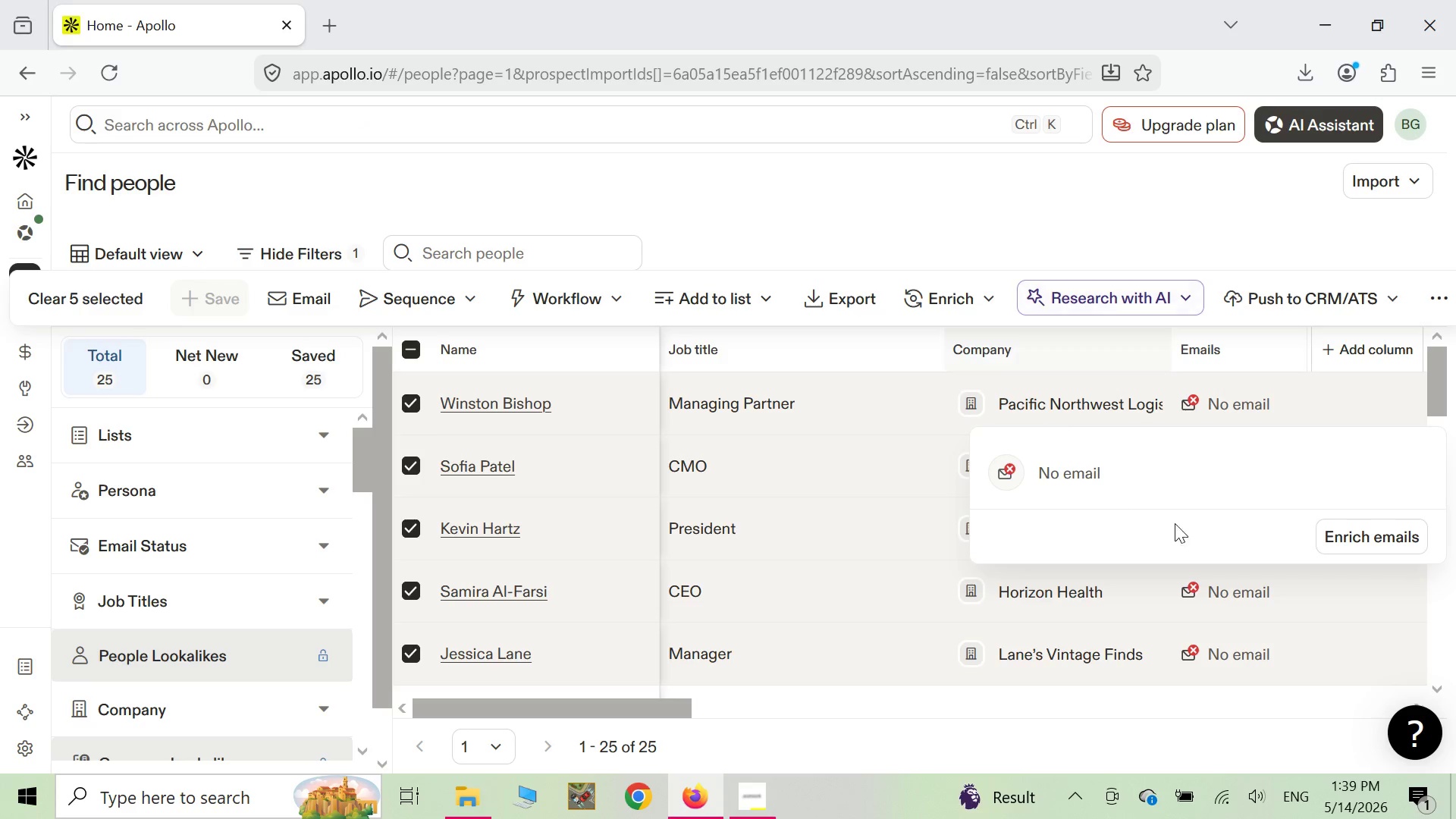 
scroll: coordinate [1201, 582], scroll_direction: down, amount: 5.0
 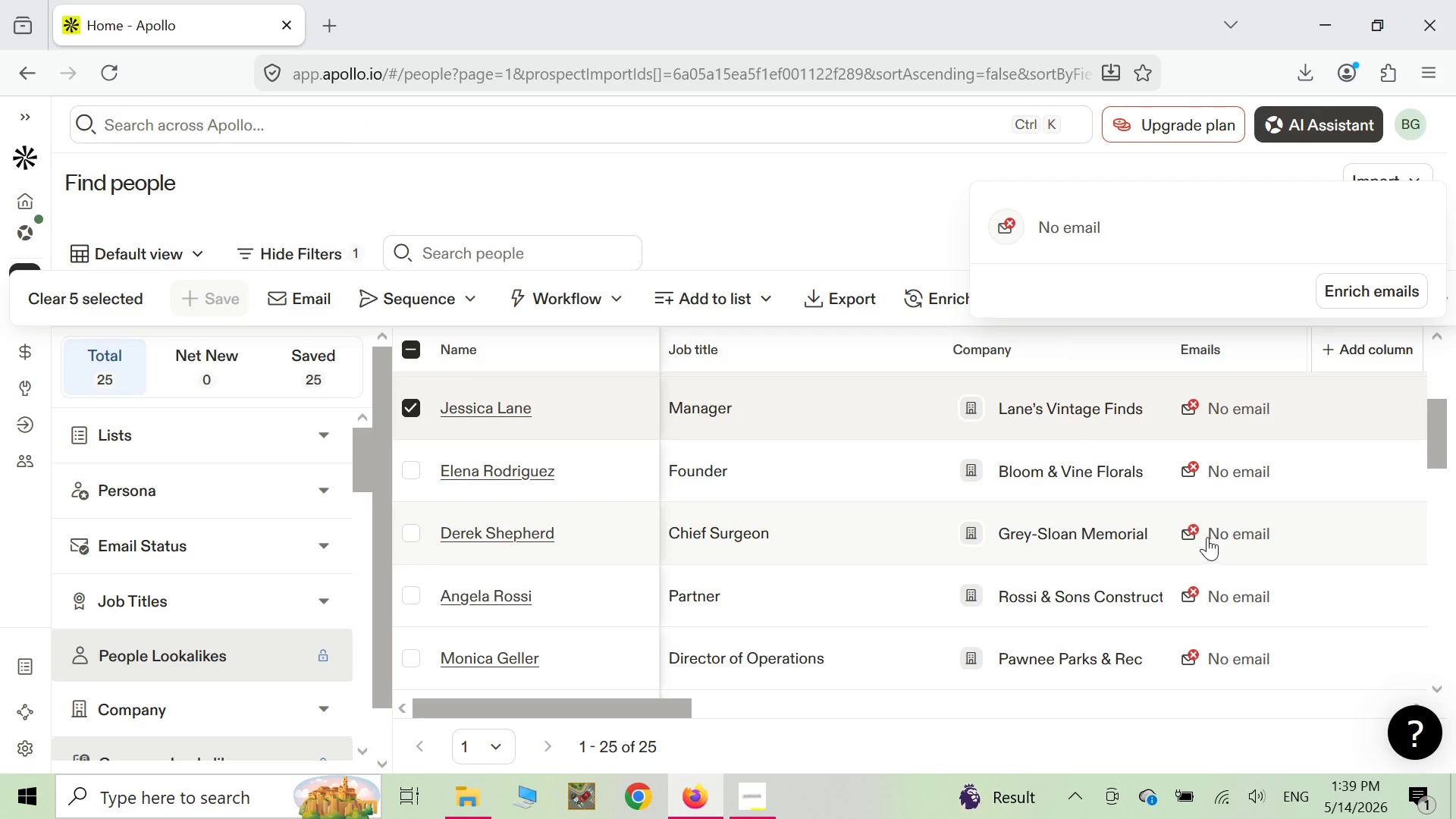 
left_click([1194, 539])
 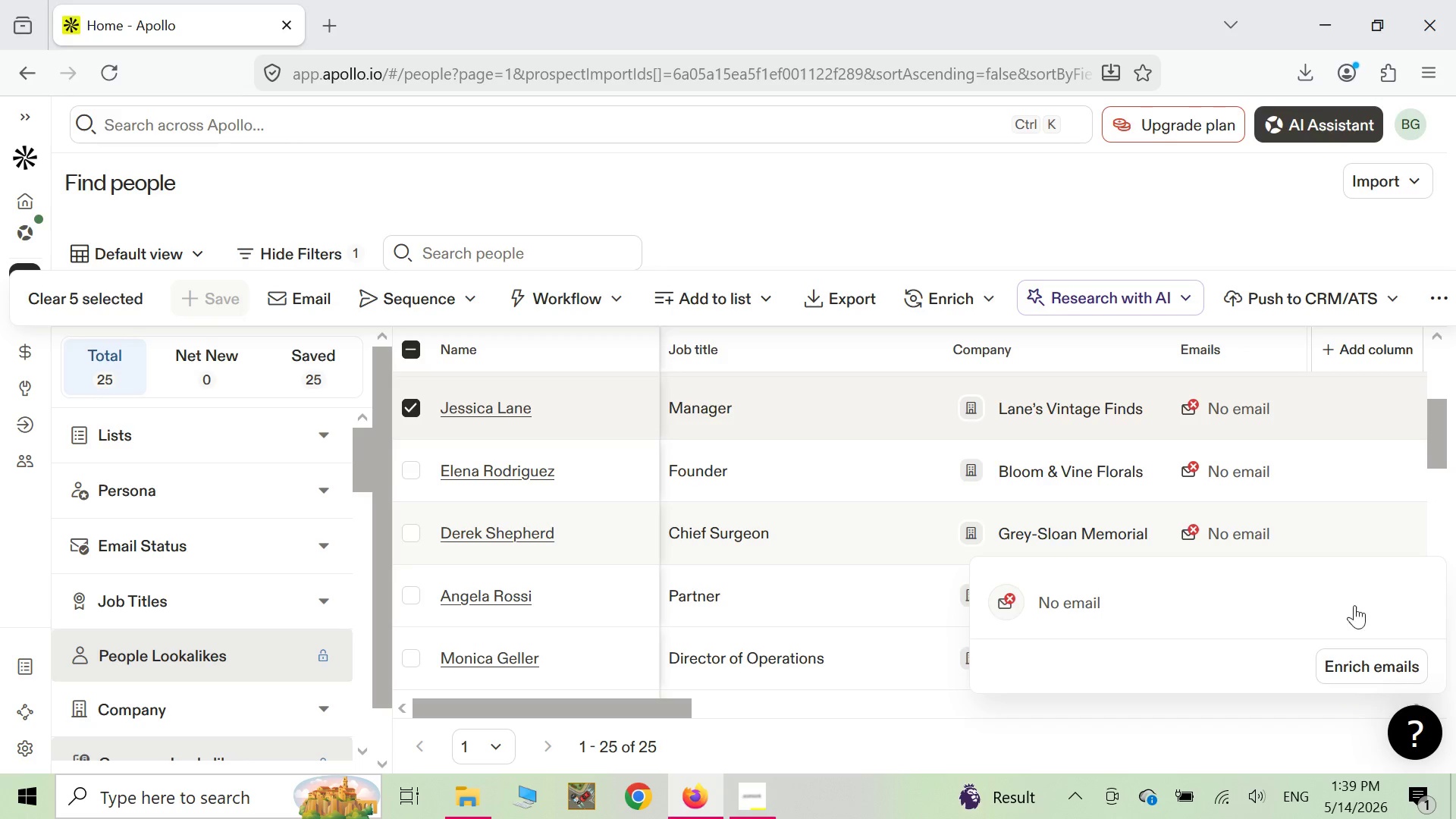 
left_click([1370, 667])
 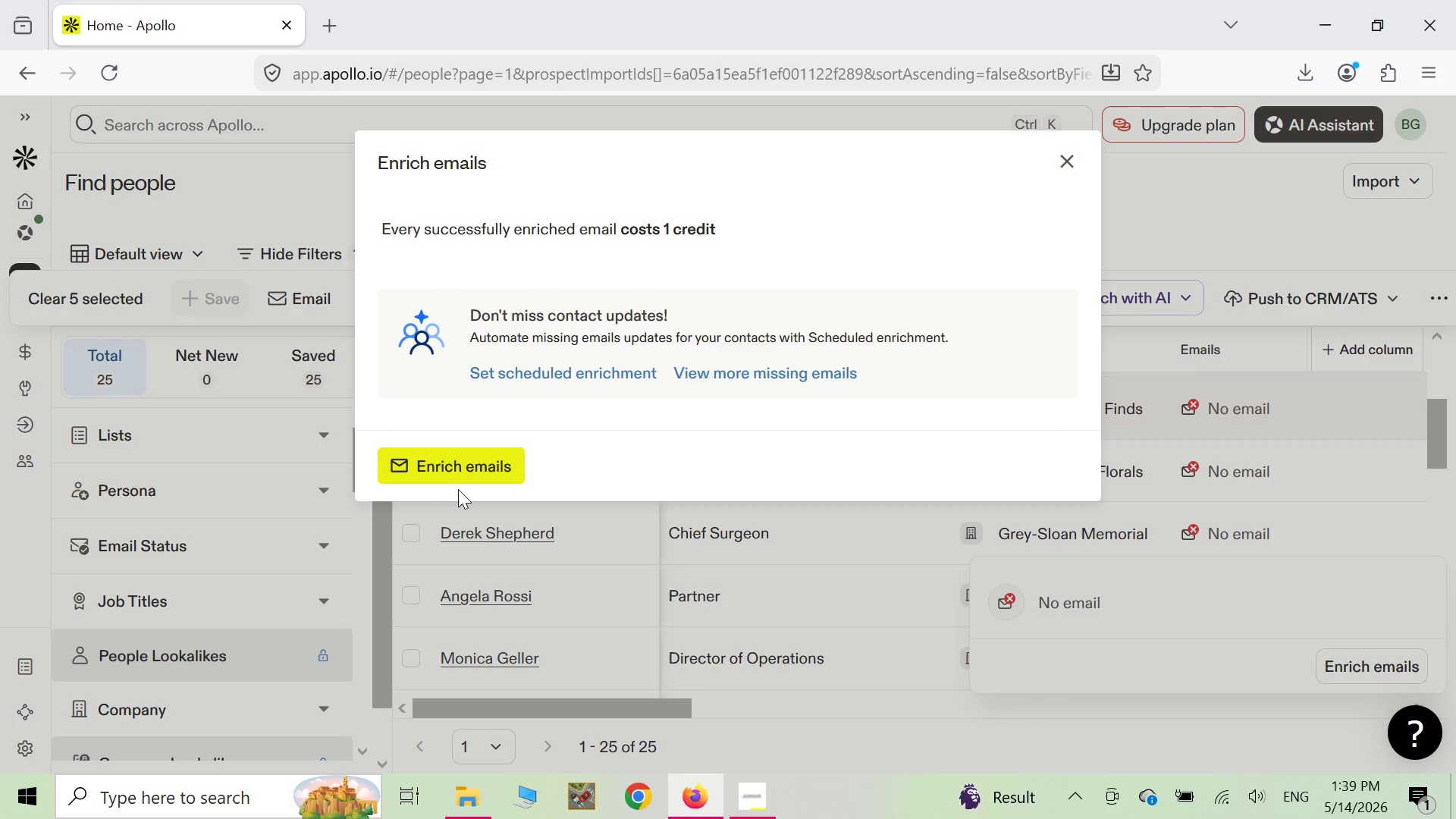 
left_click([462, 473])
 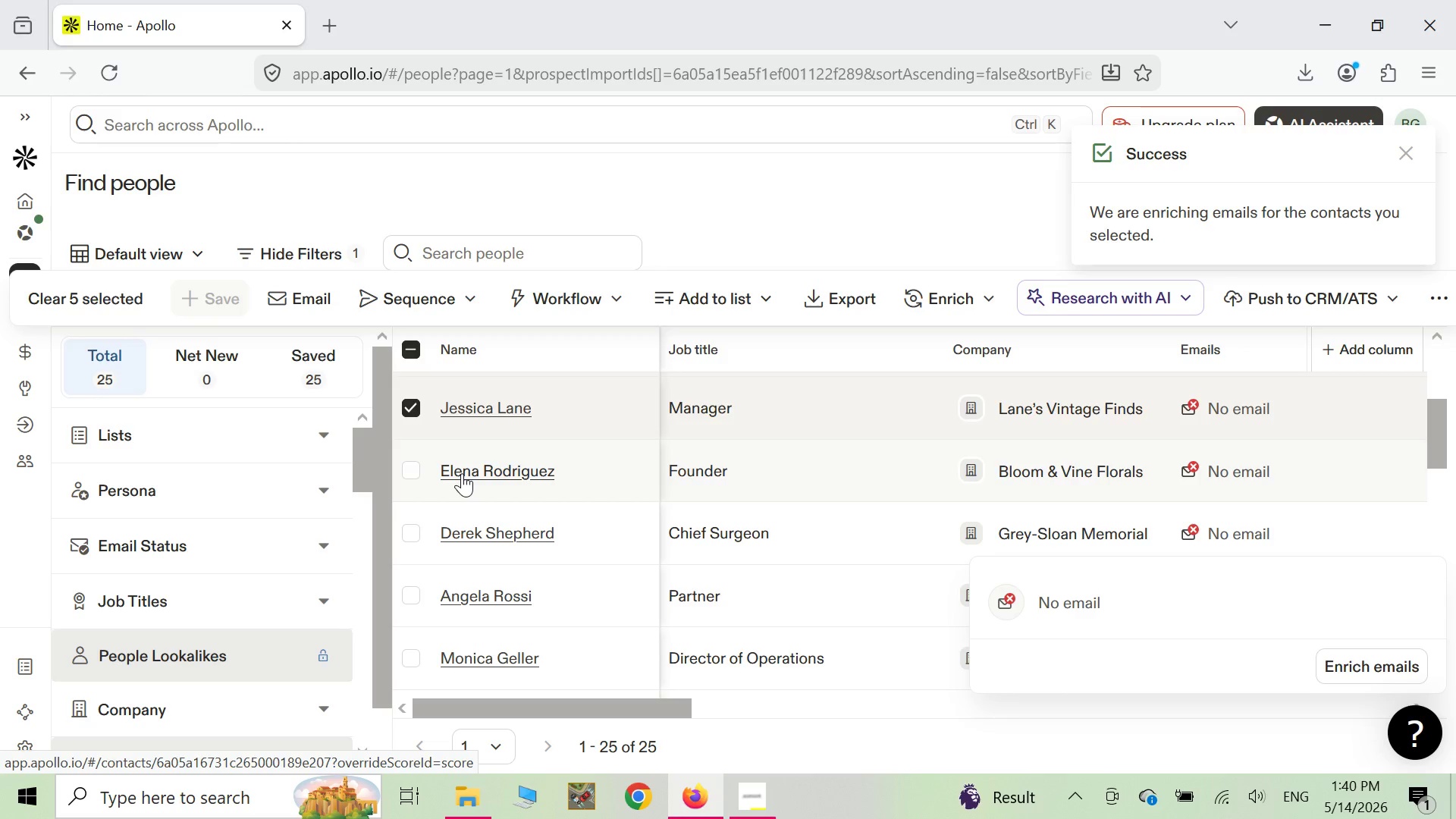 
wait(10.16)
 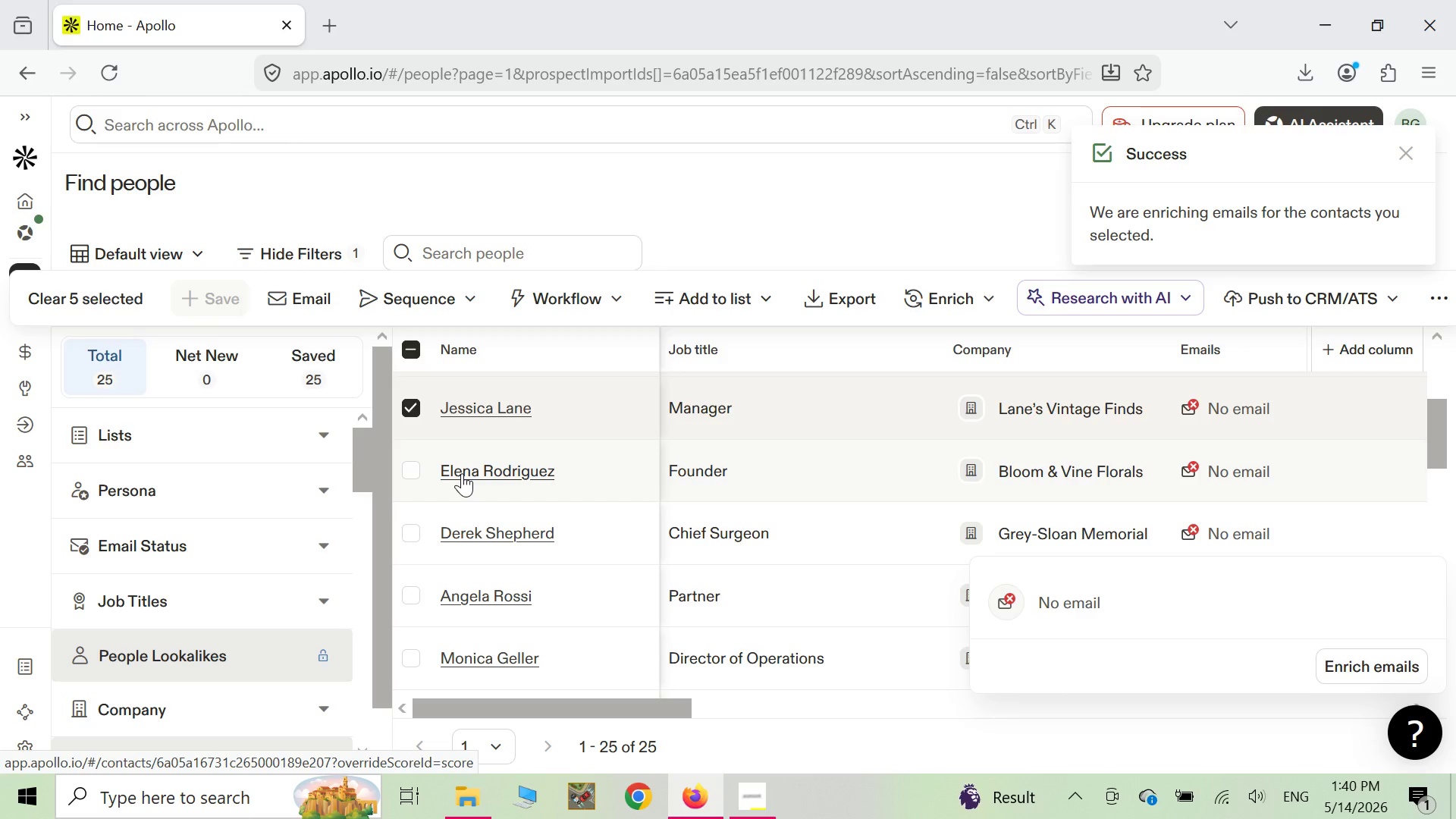 
left_click([819, 235])
 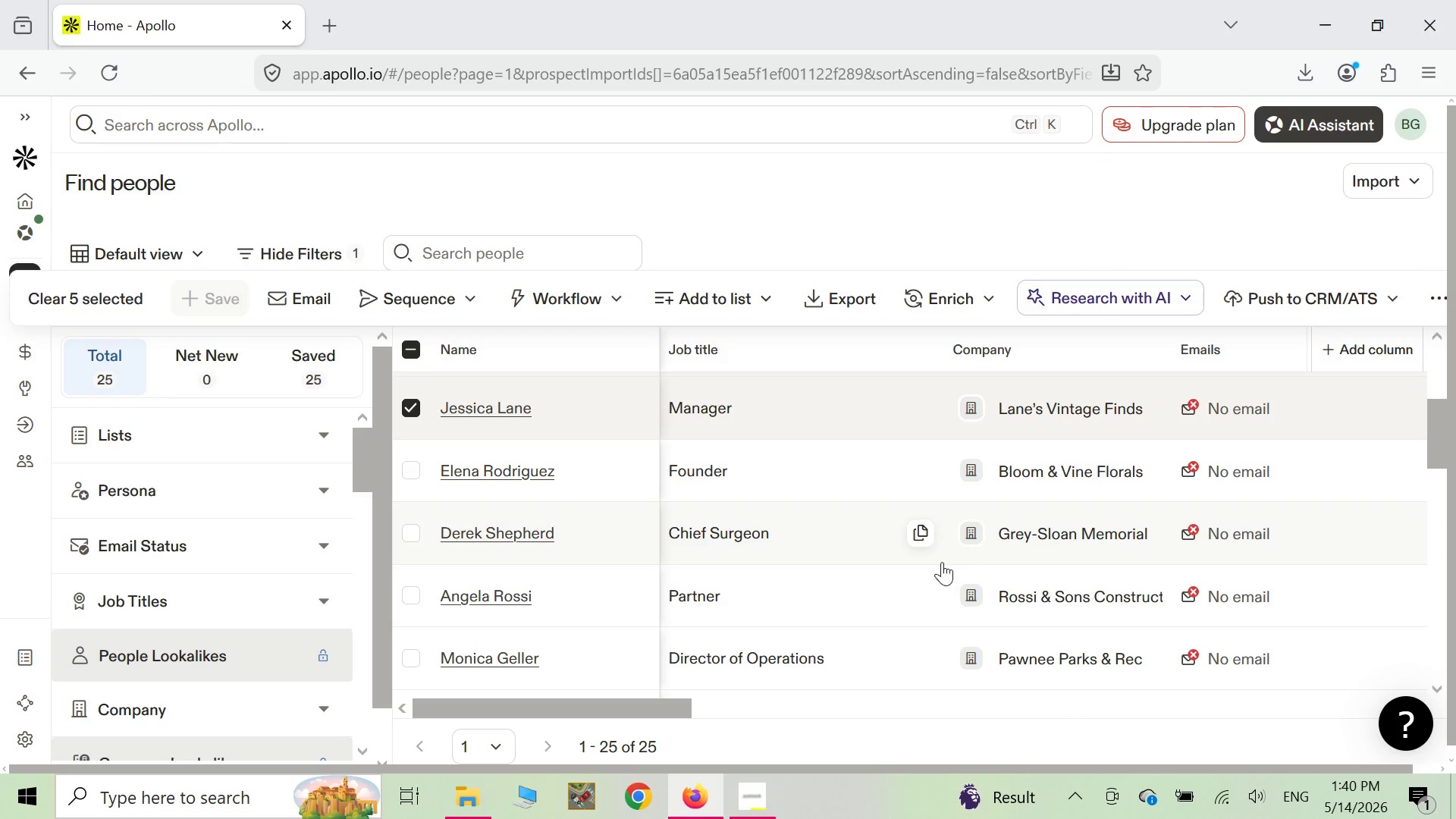 
scroll: coordinate [932, 562], scroll_direction: down, amount: 29.0
 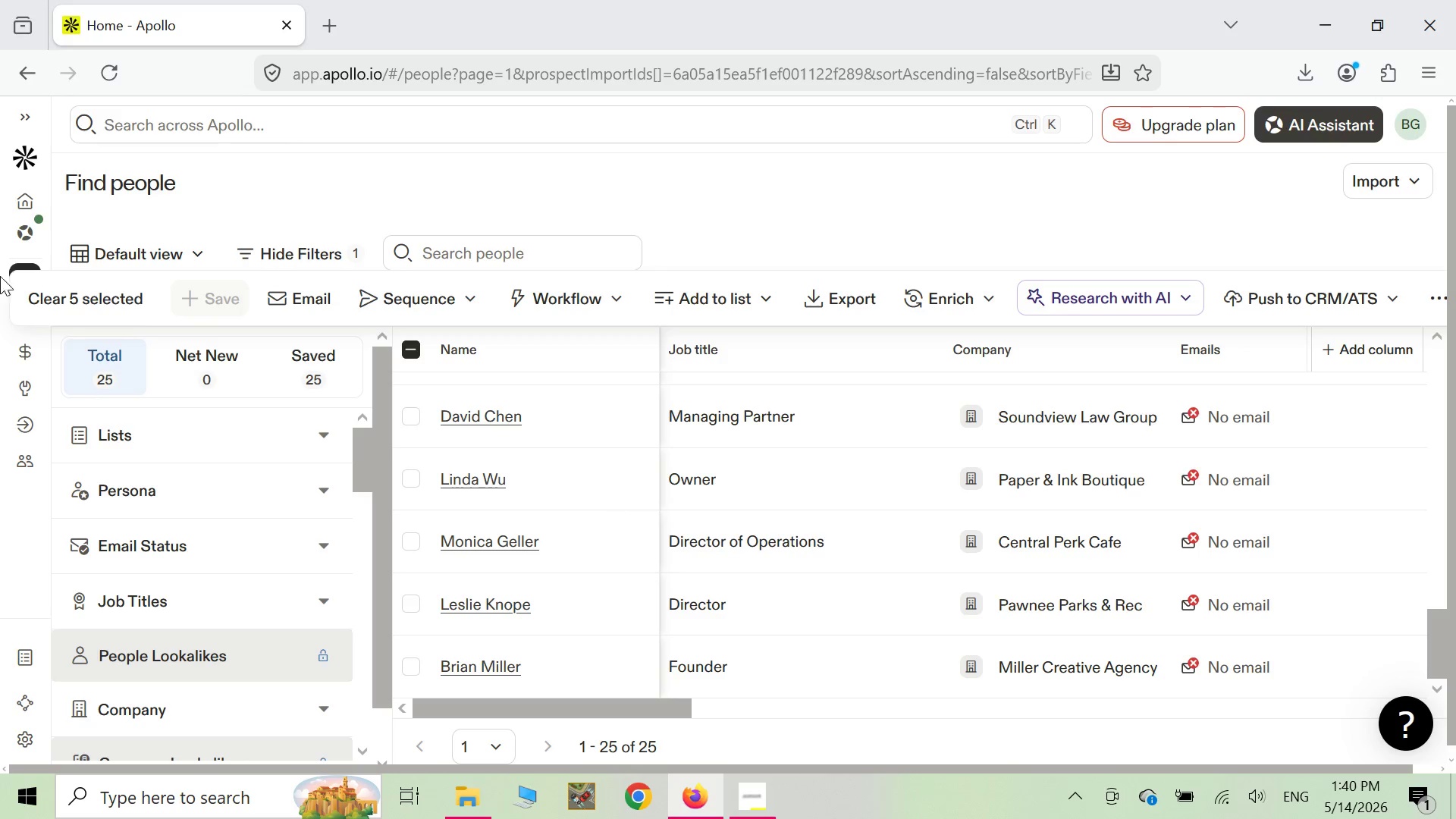 
mouse_move([42, 318])
 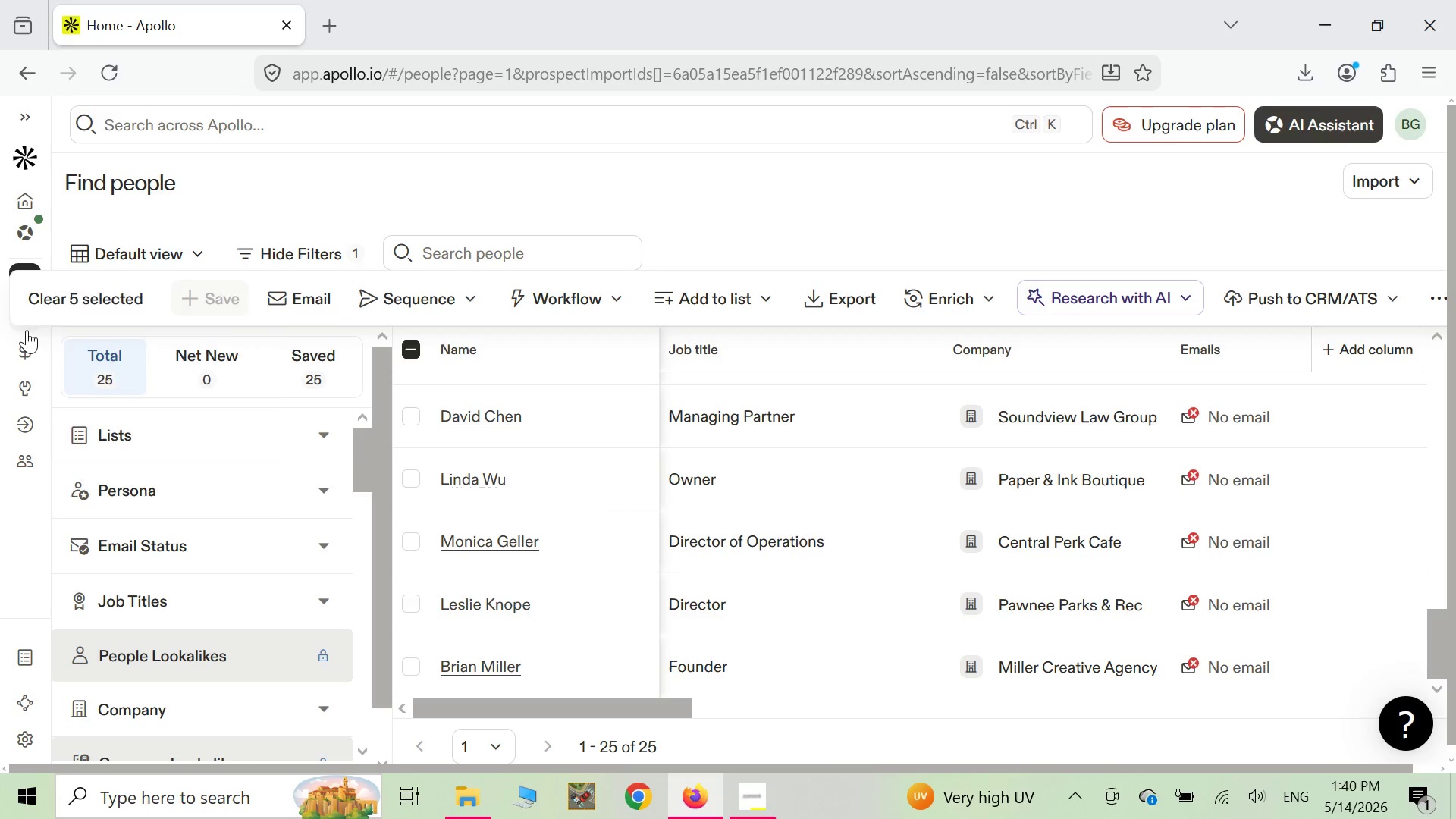 
left_click([27, 330])
 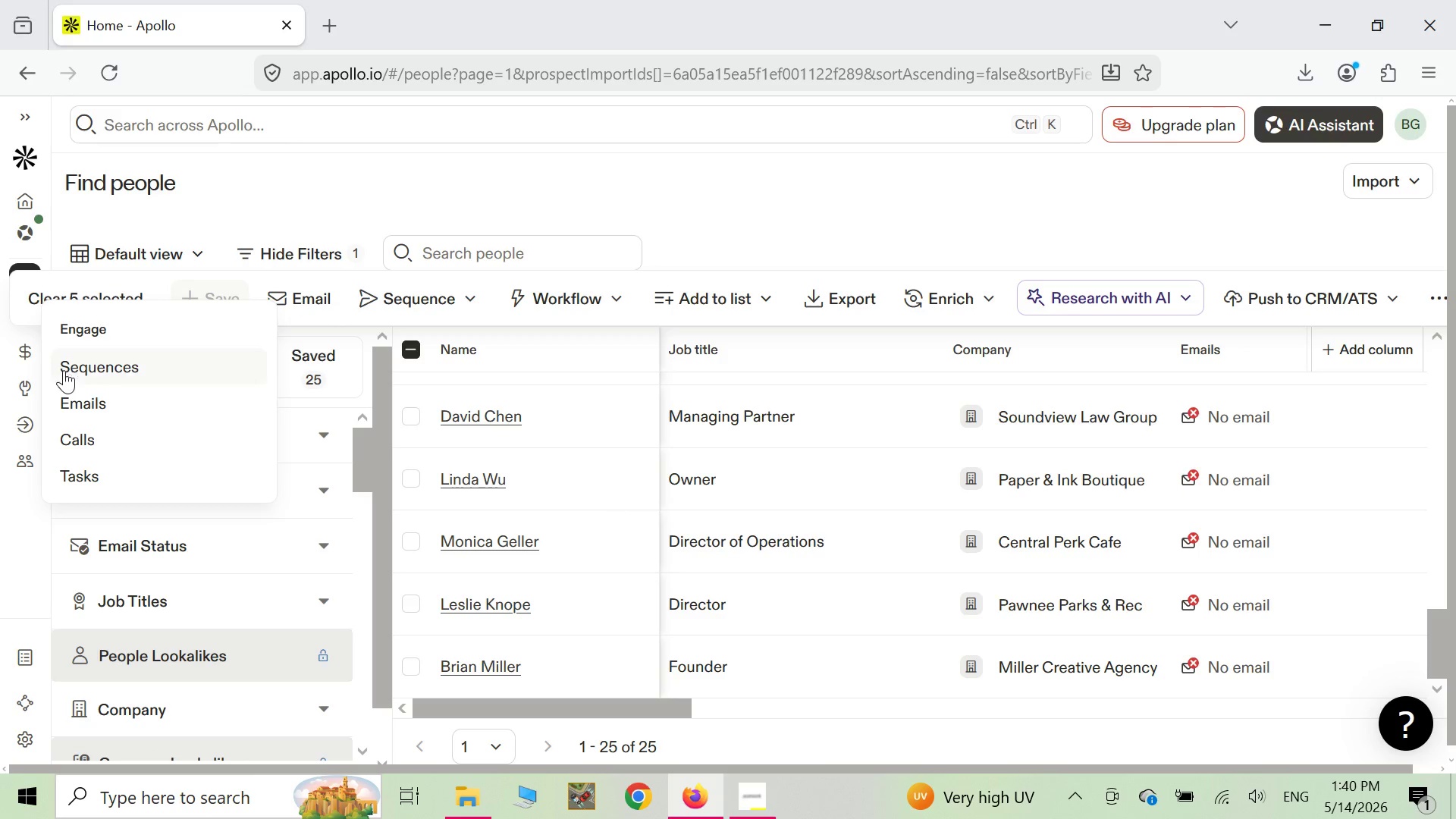 
left_click([67, 374])
 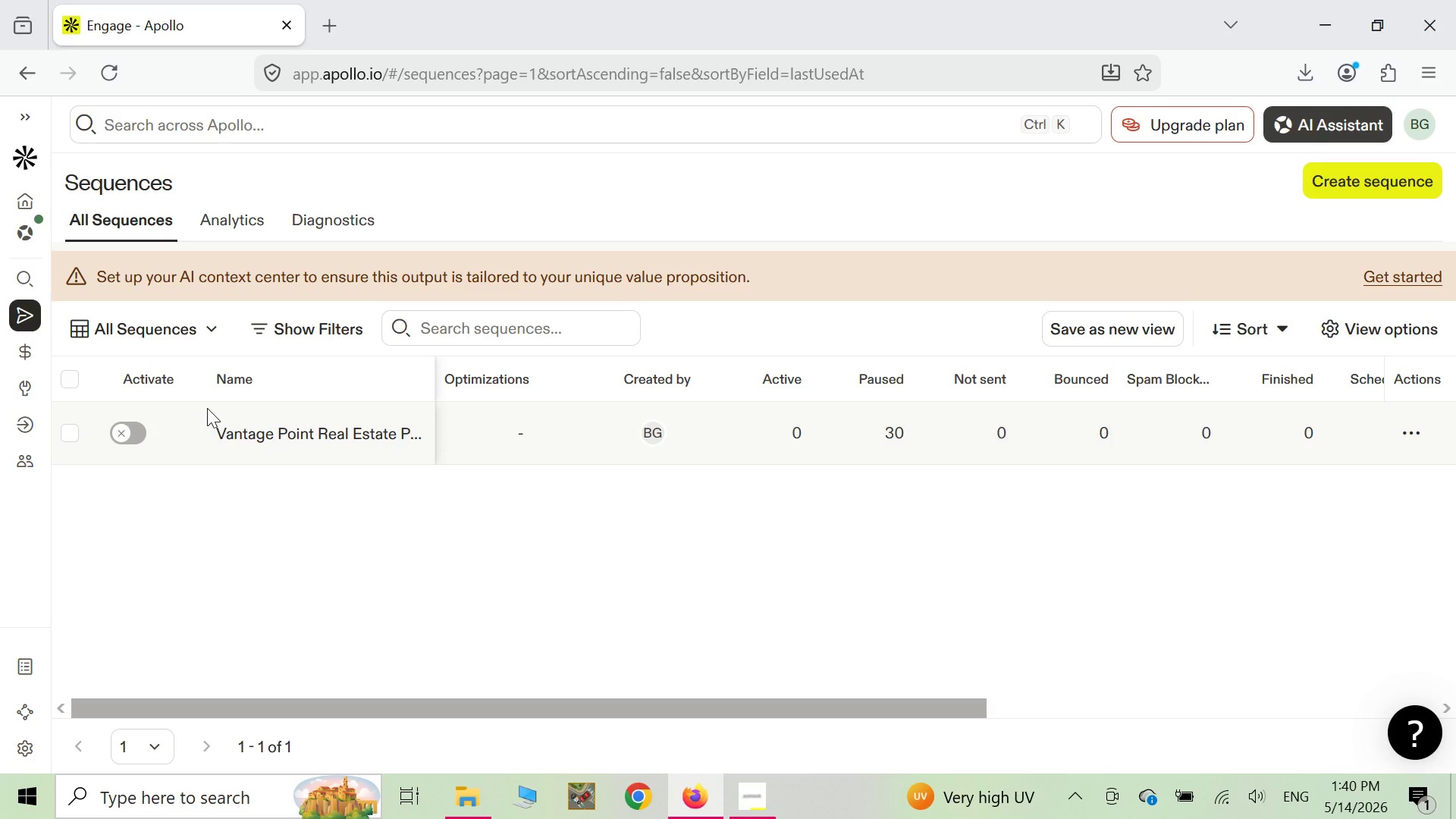 
wait(37.23)
 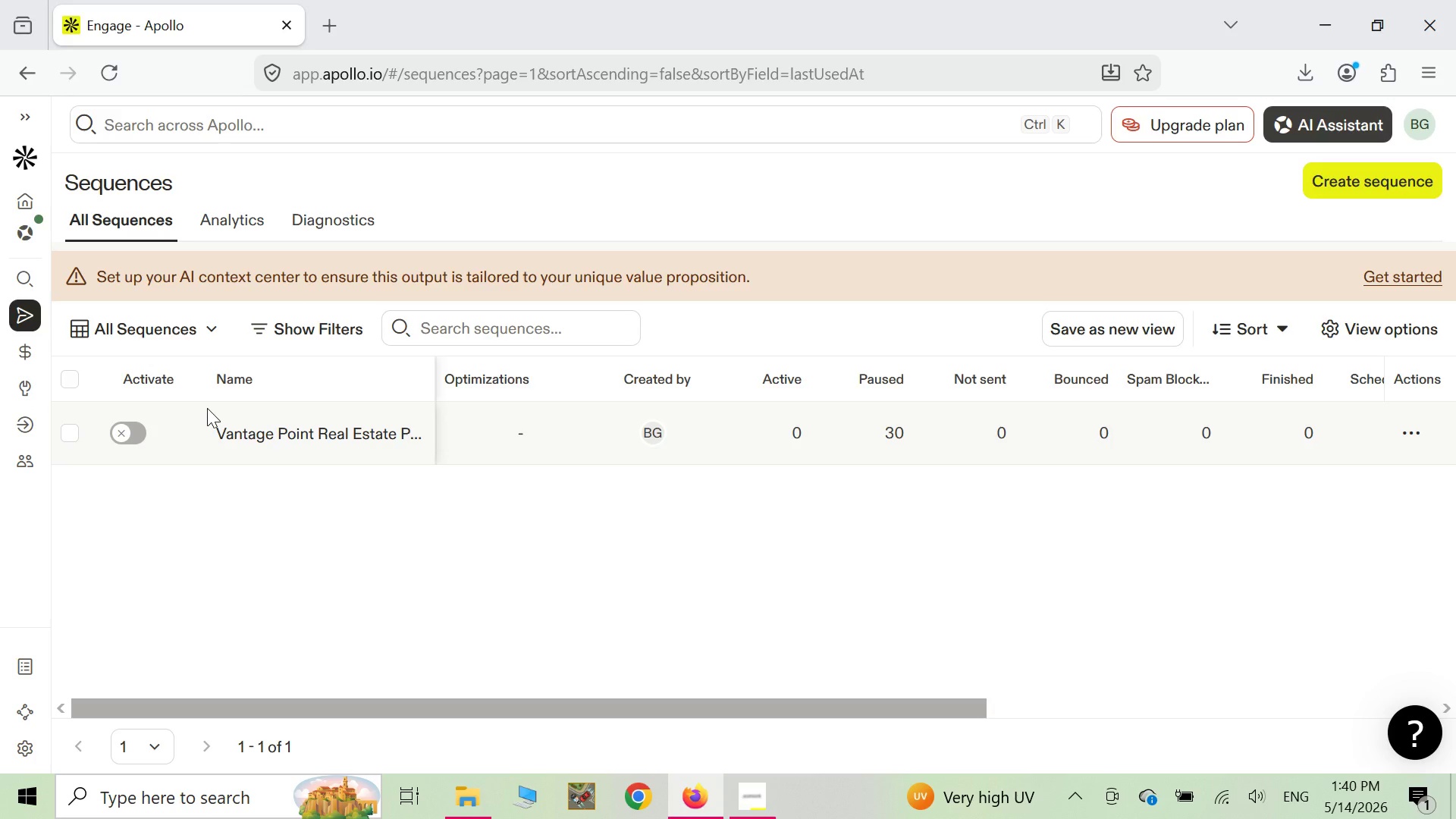 
left_click([63, 435])
 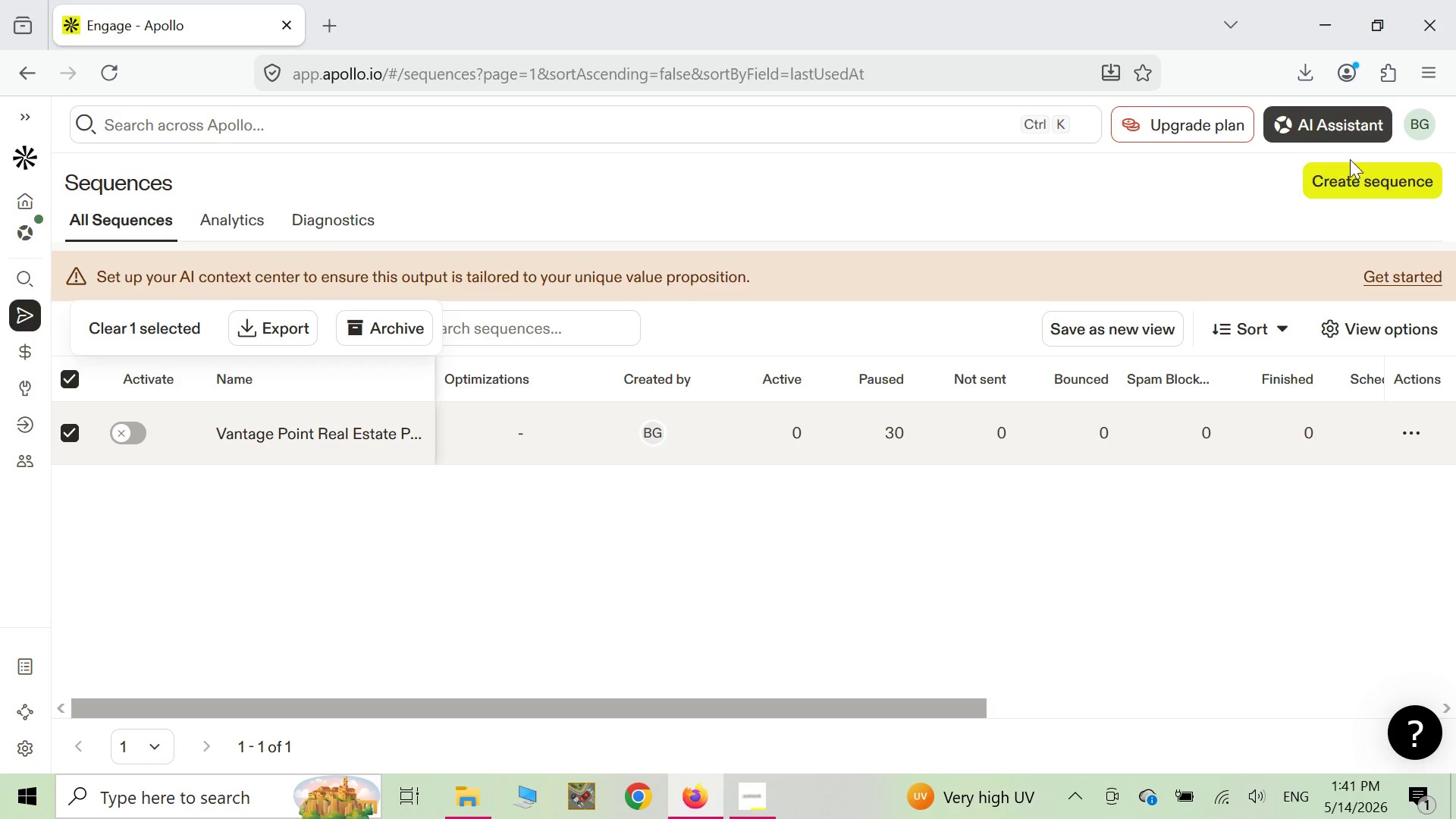 
wait(7.48)
 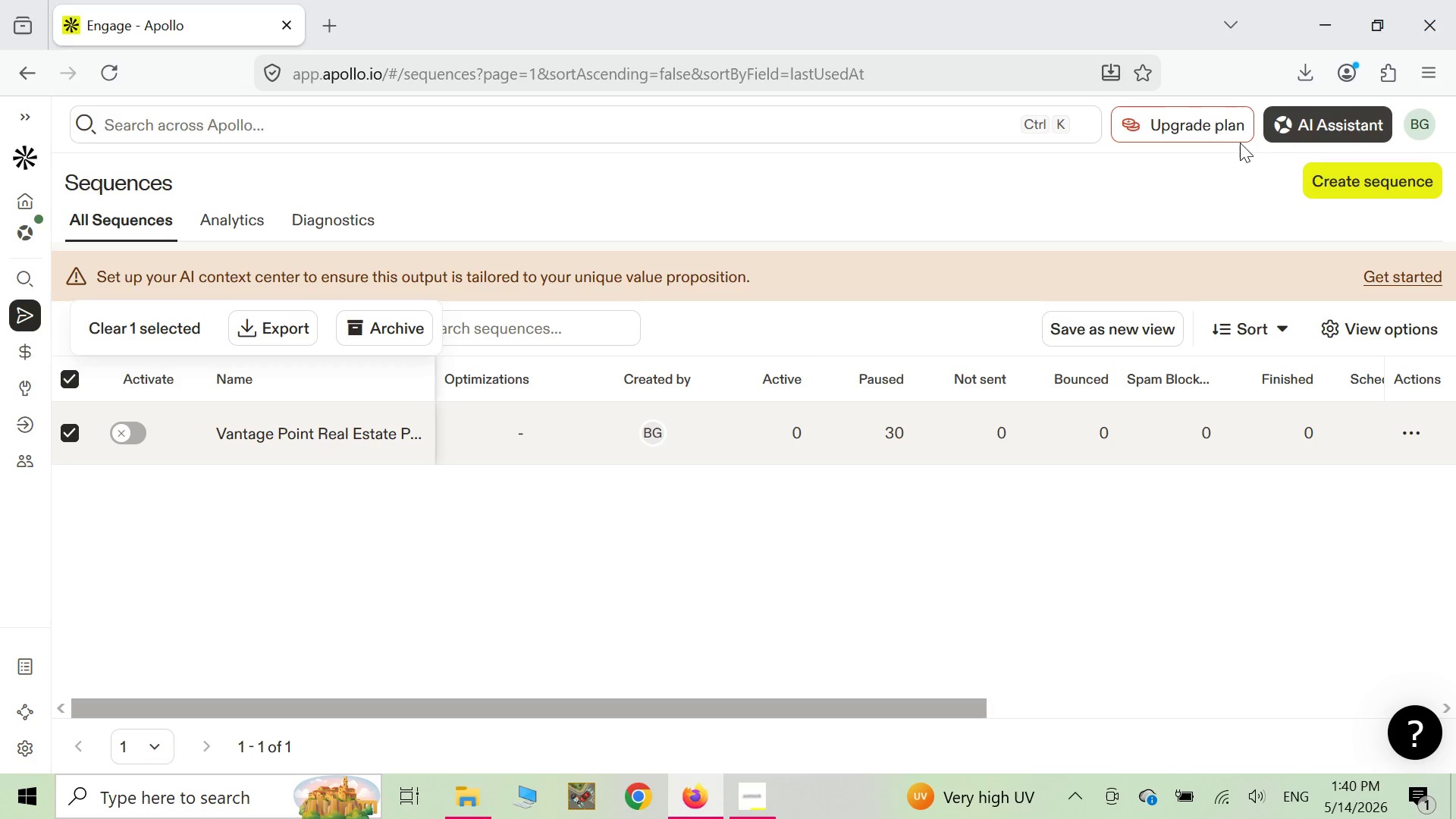 
left_click([402, 329])
 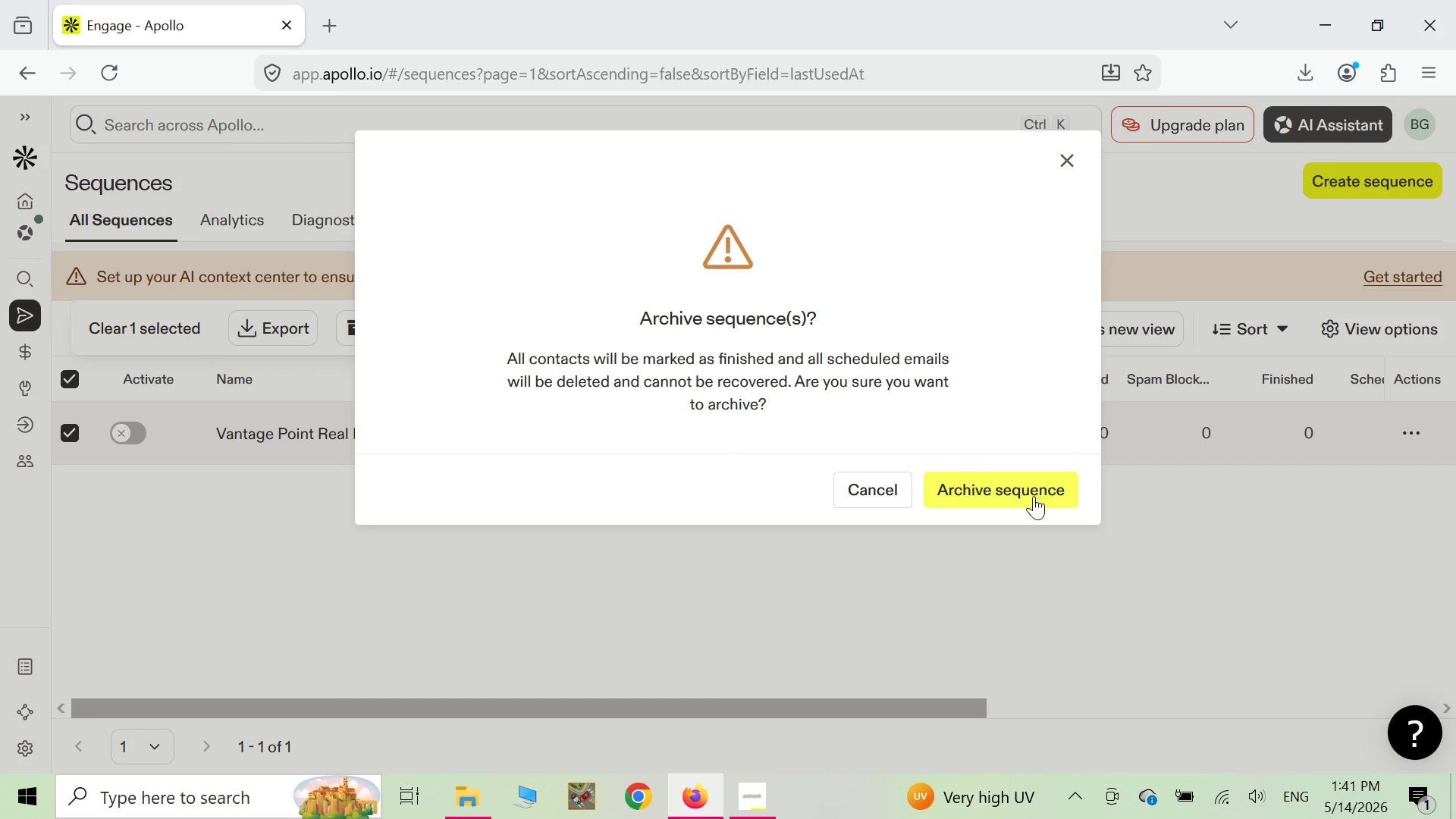 
left_click([1034, 496])
 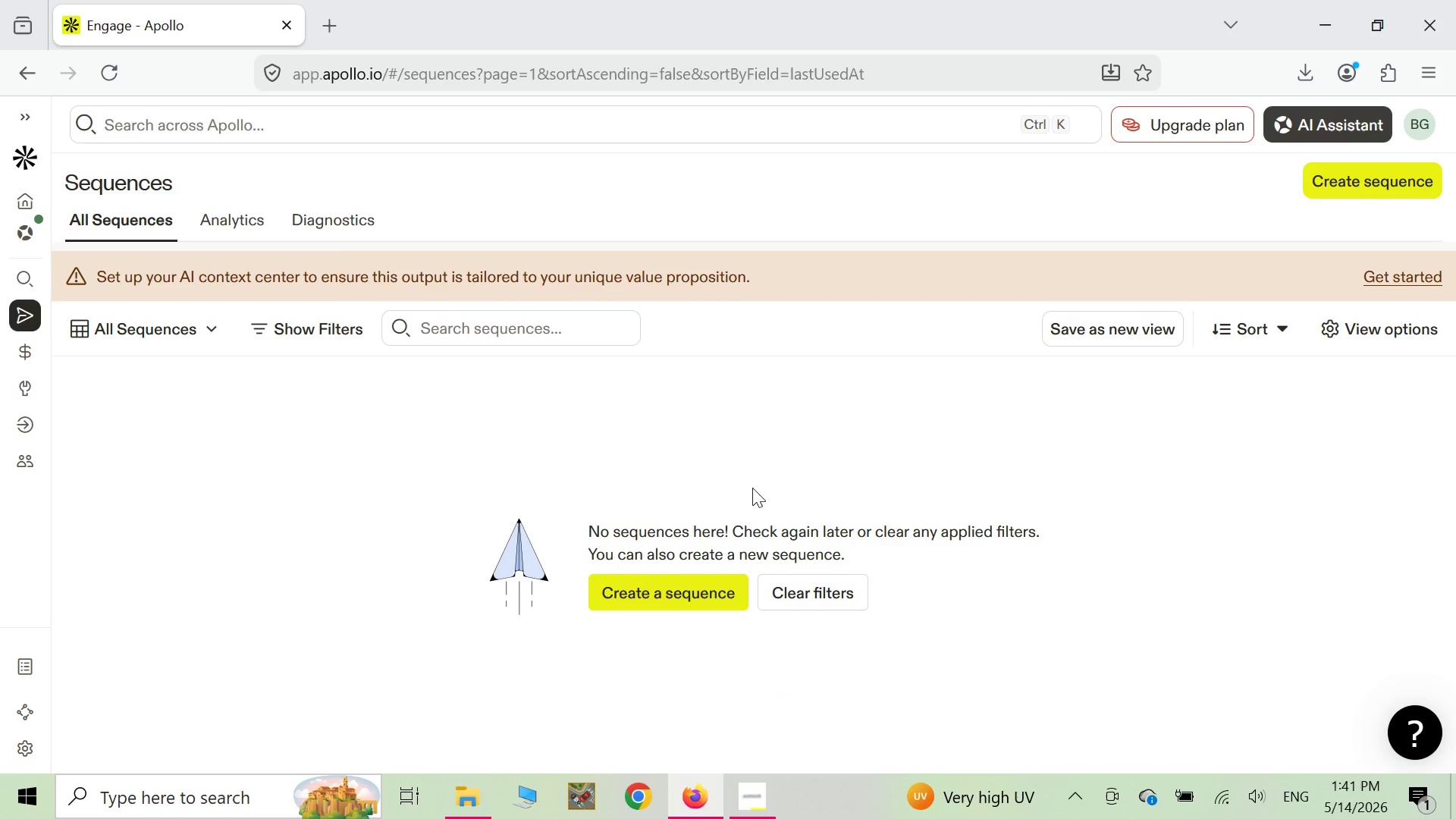 
wait(6.33)
 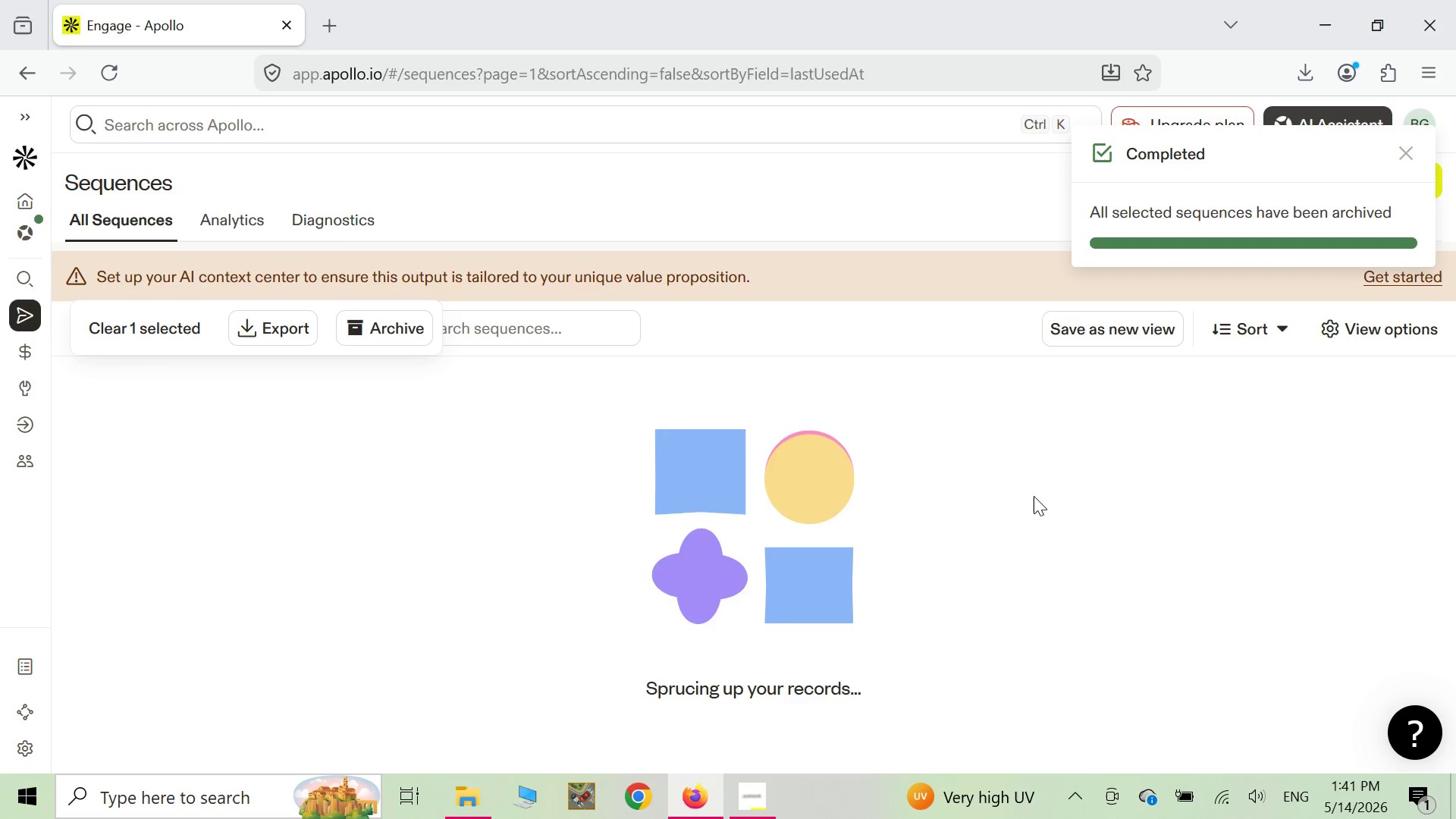 
left_click([704, 590])
 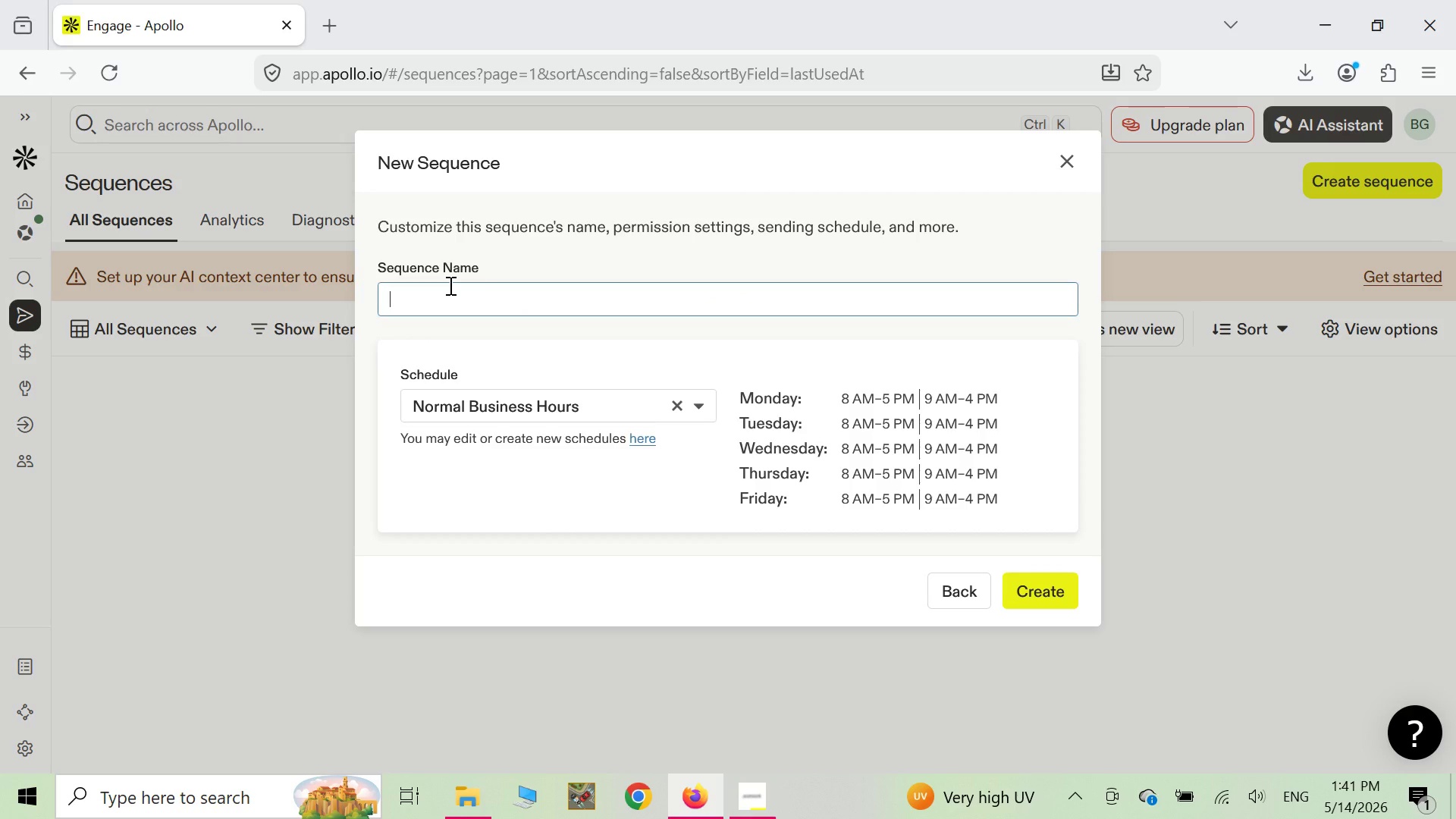 
wait(11.16)
 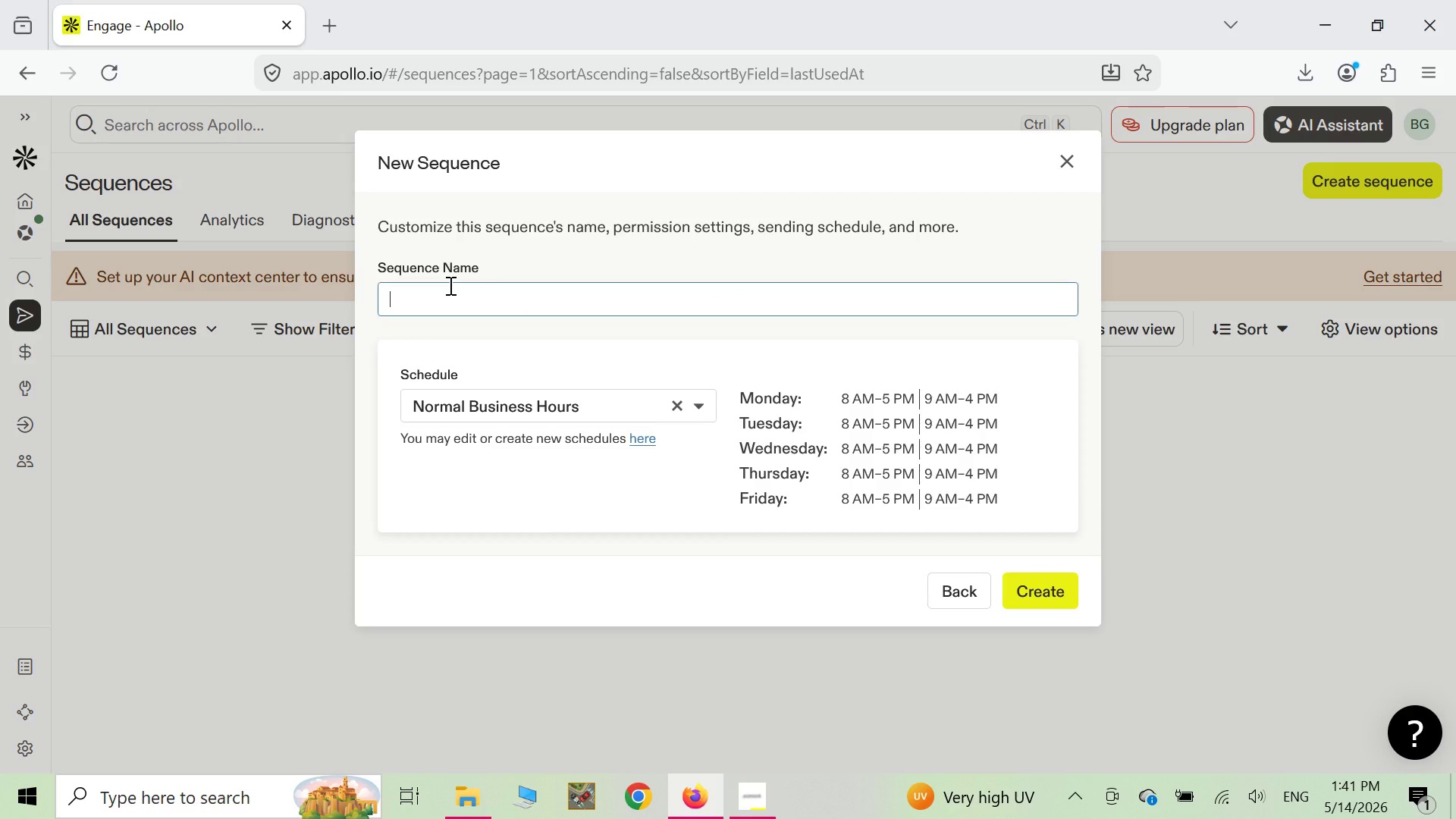 
type(Art MI)
key(Backspace)
type(ixer 2024)
 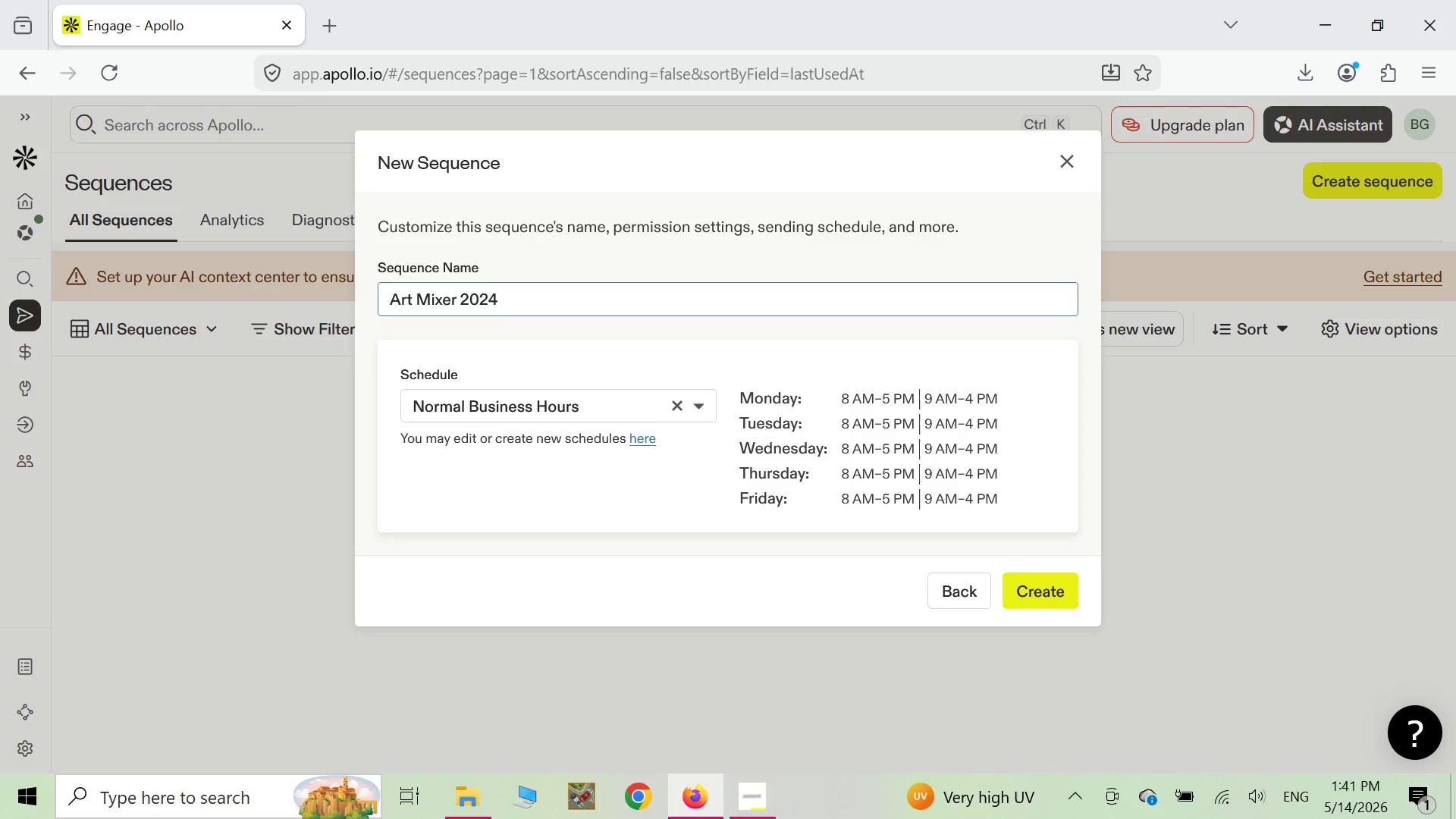 
key(Space)
 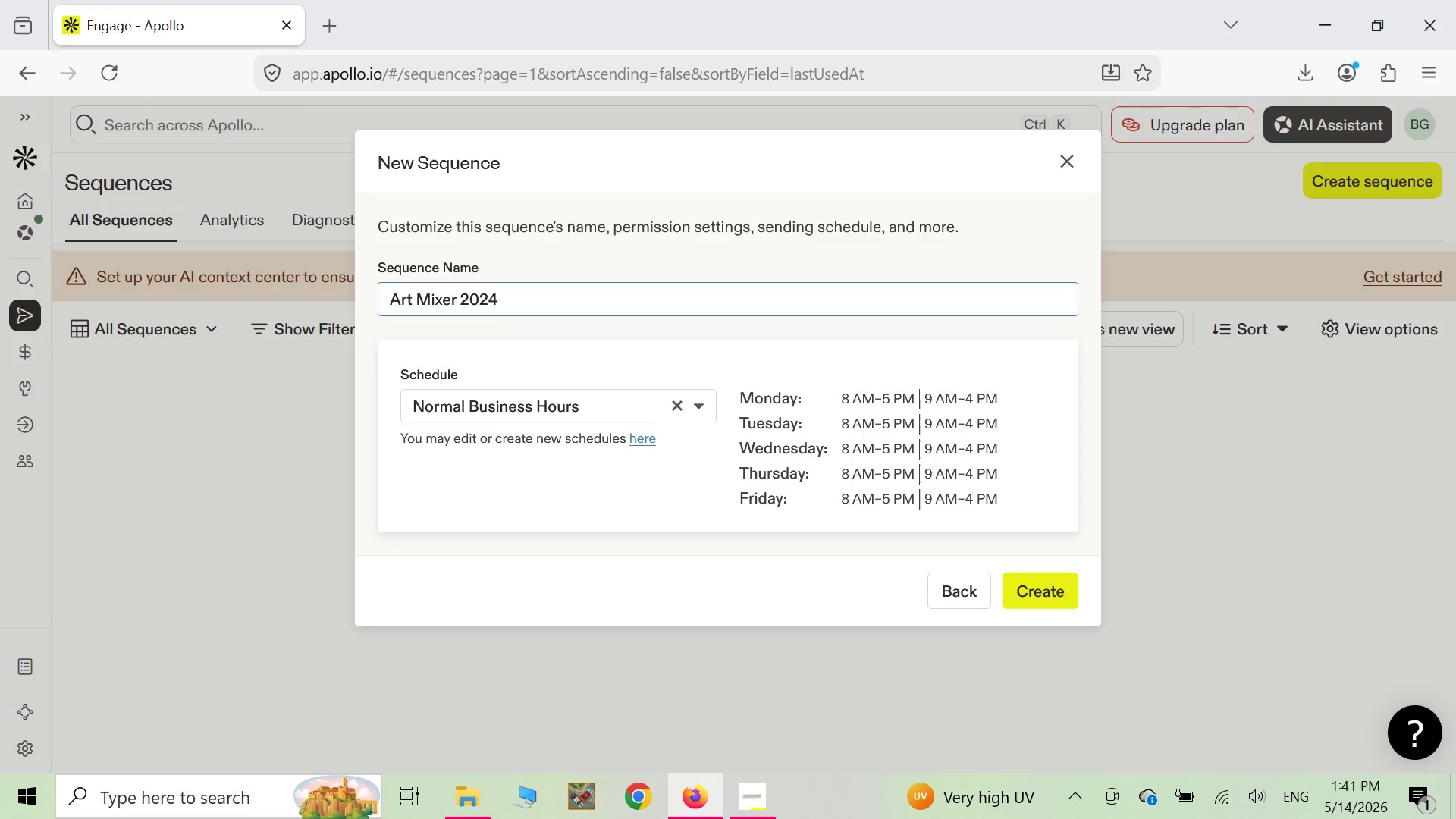 
key(Minus)
 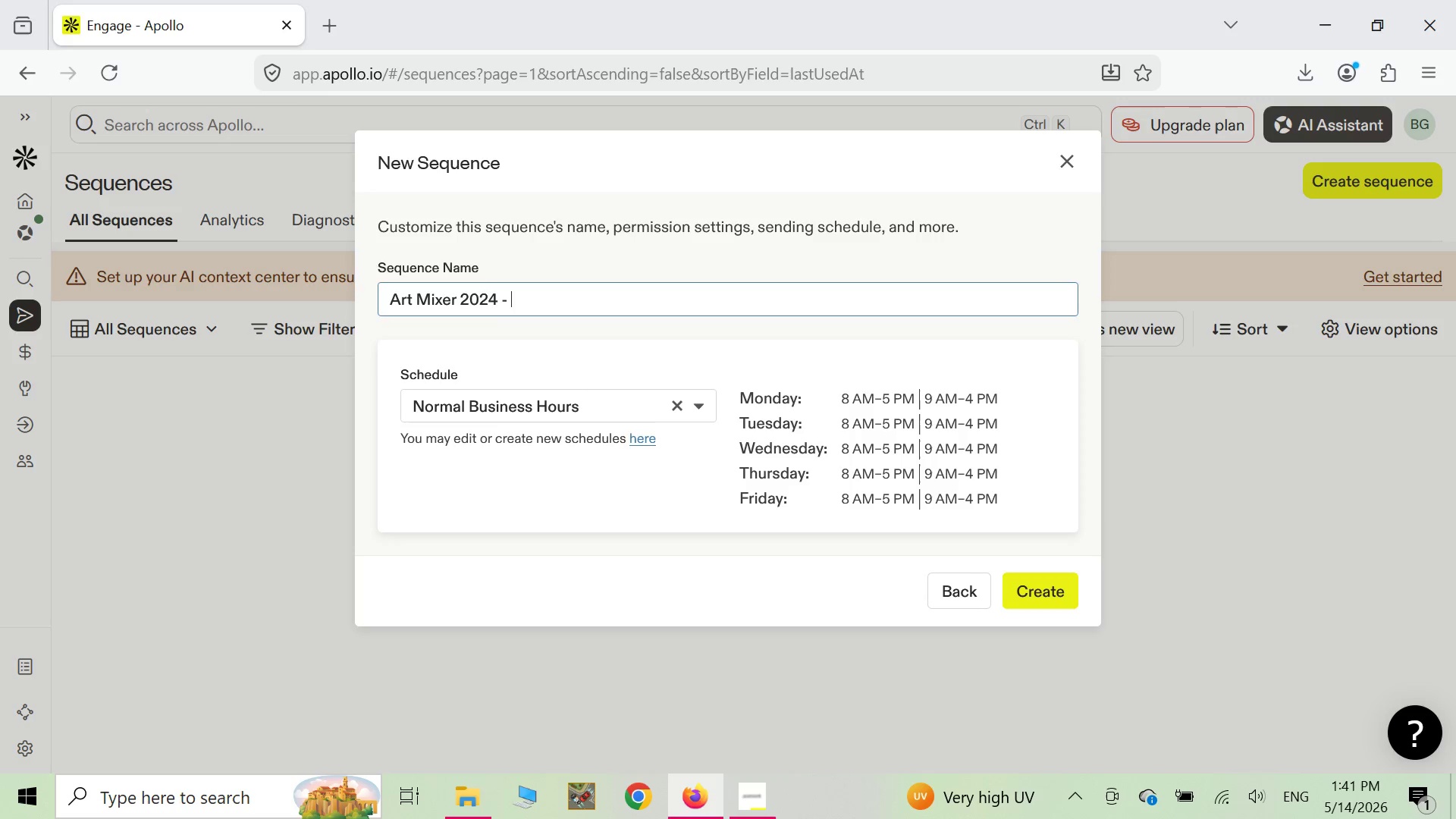 
key(Space)
 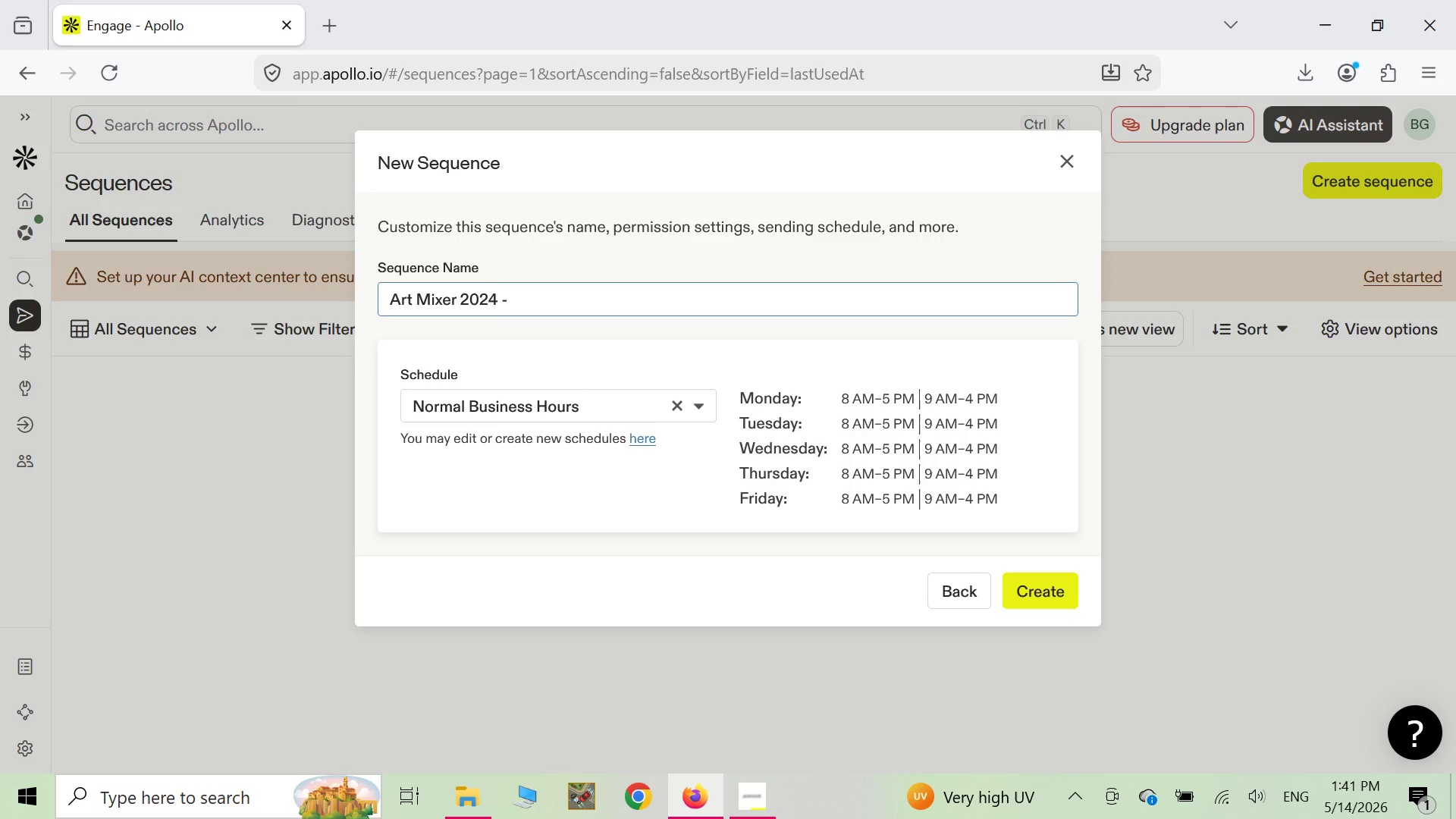 
type(High Tou)
 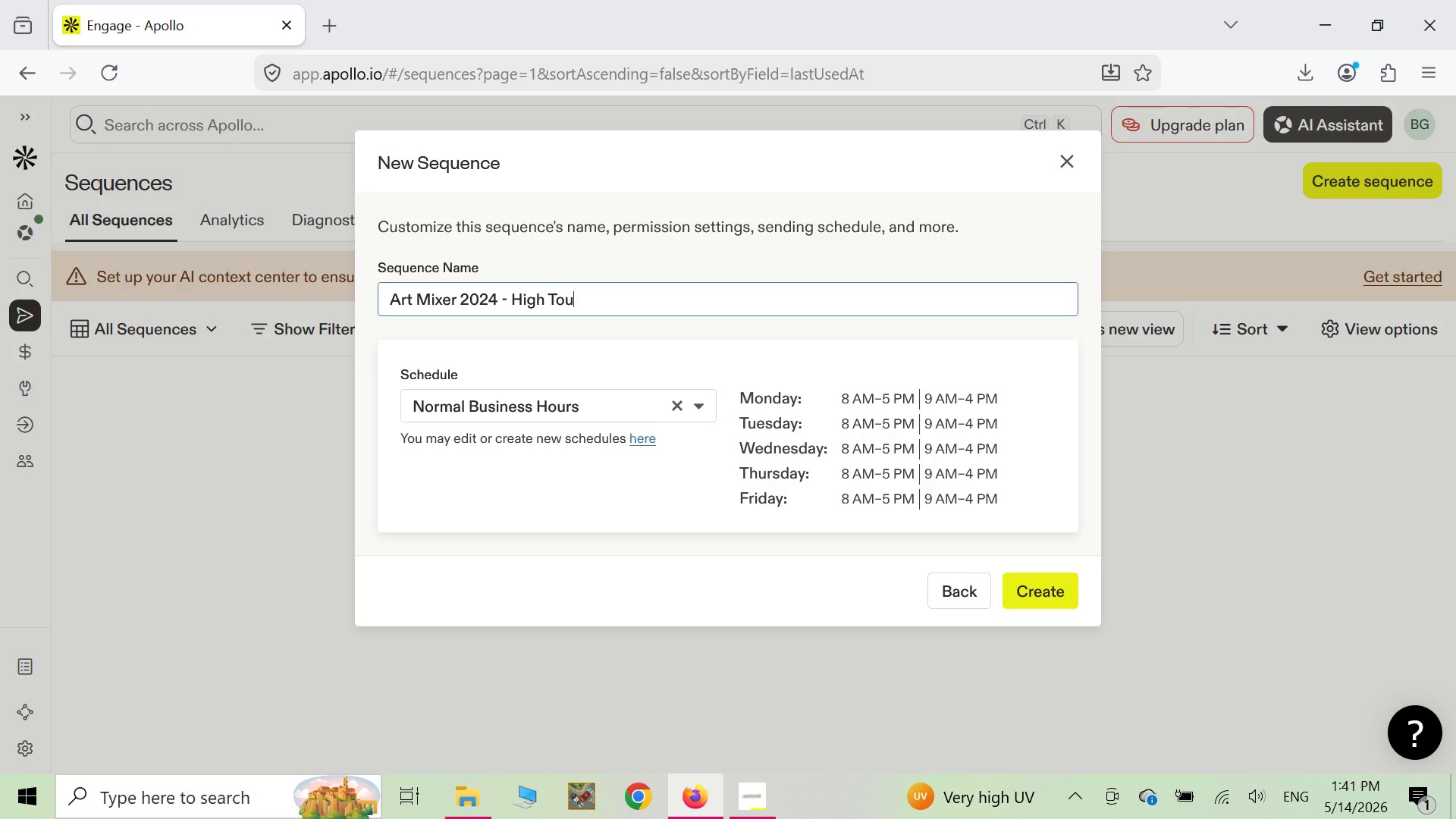 
wait(6.94)
 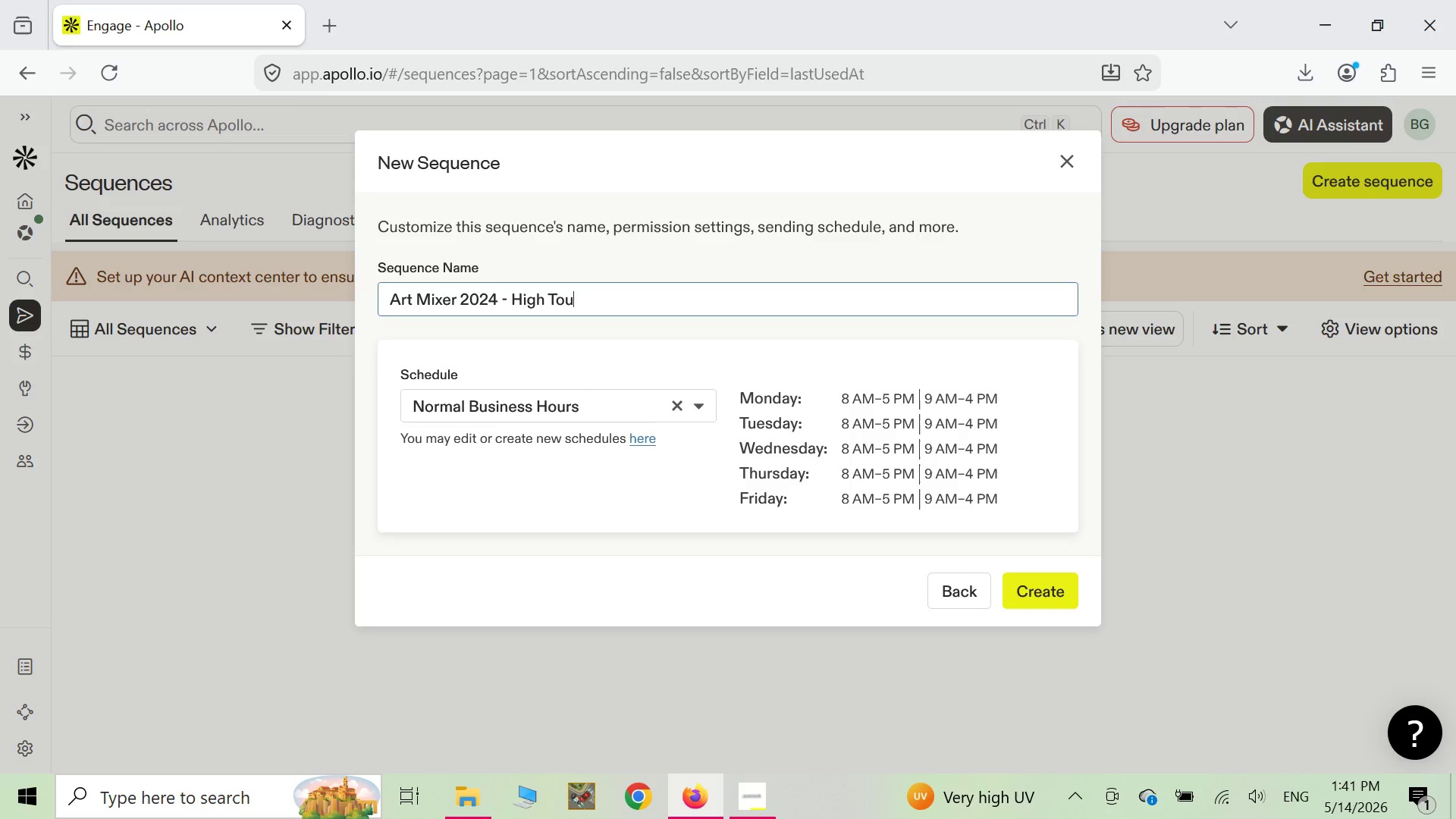 
type(ch )
 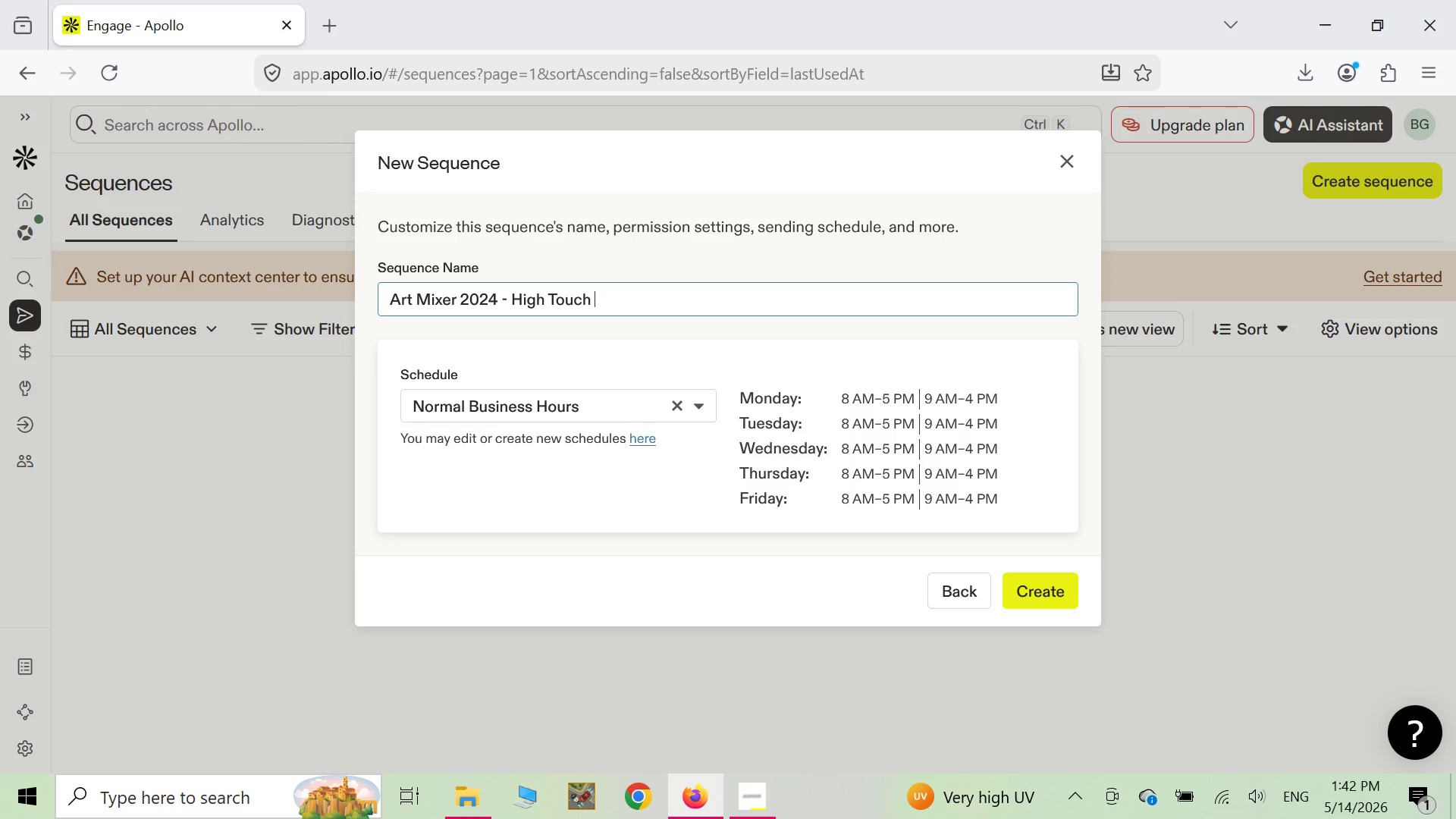 
wait(8.19)
 